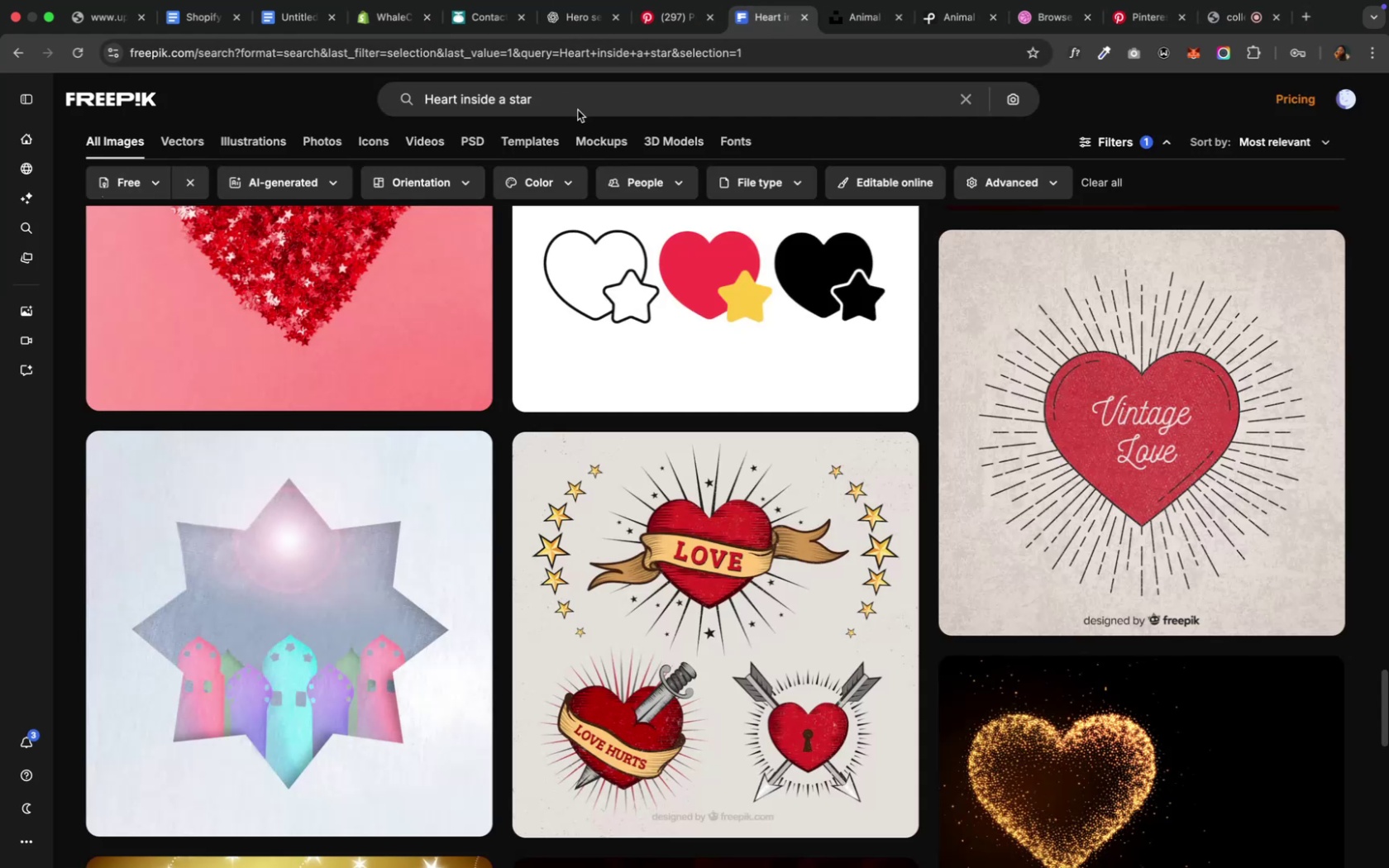 
left_click_drag(start_coordinate=[567, 97], to_coordinate=[349, 94])
 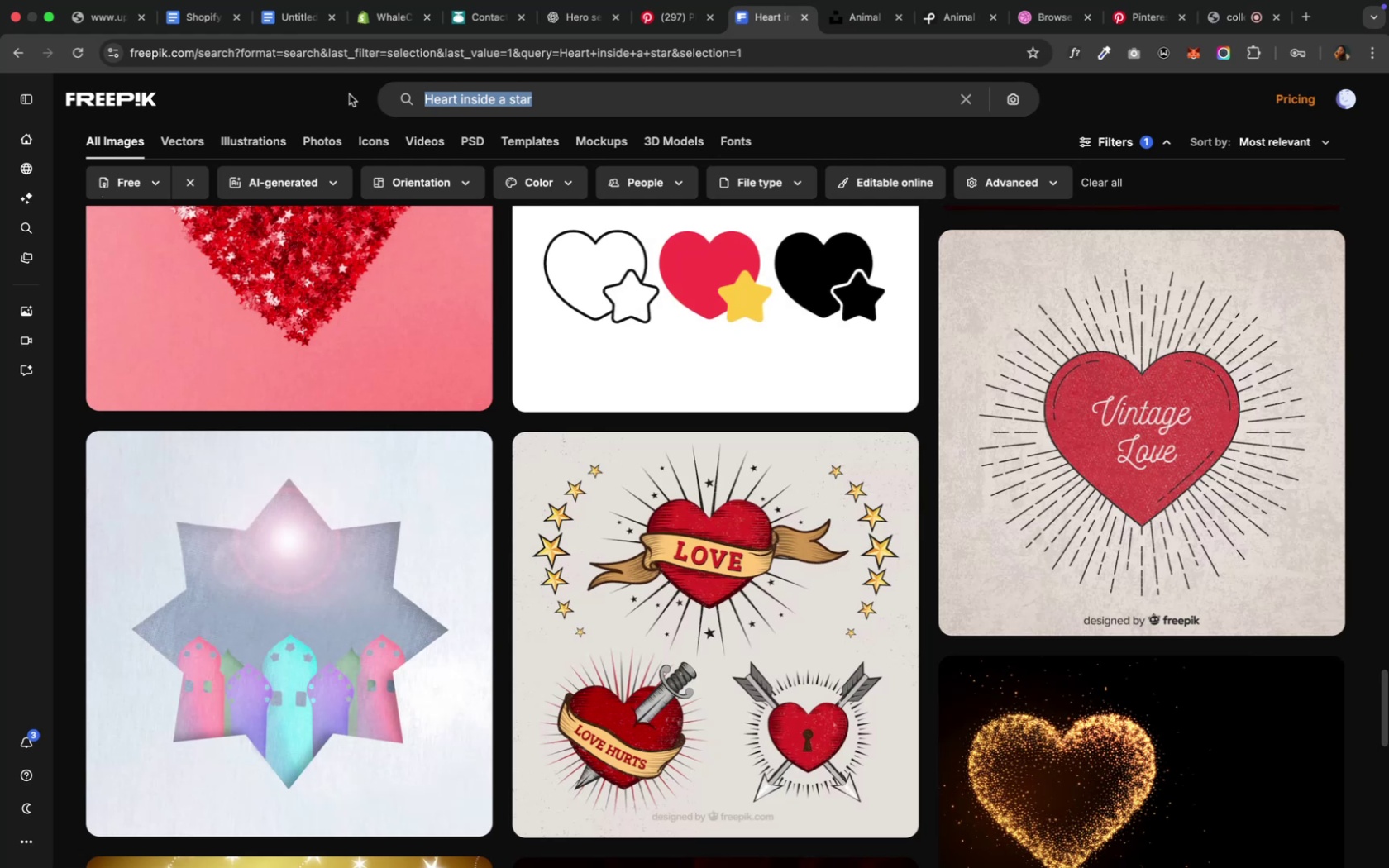 
type(hand crafted piece)
 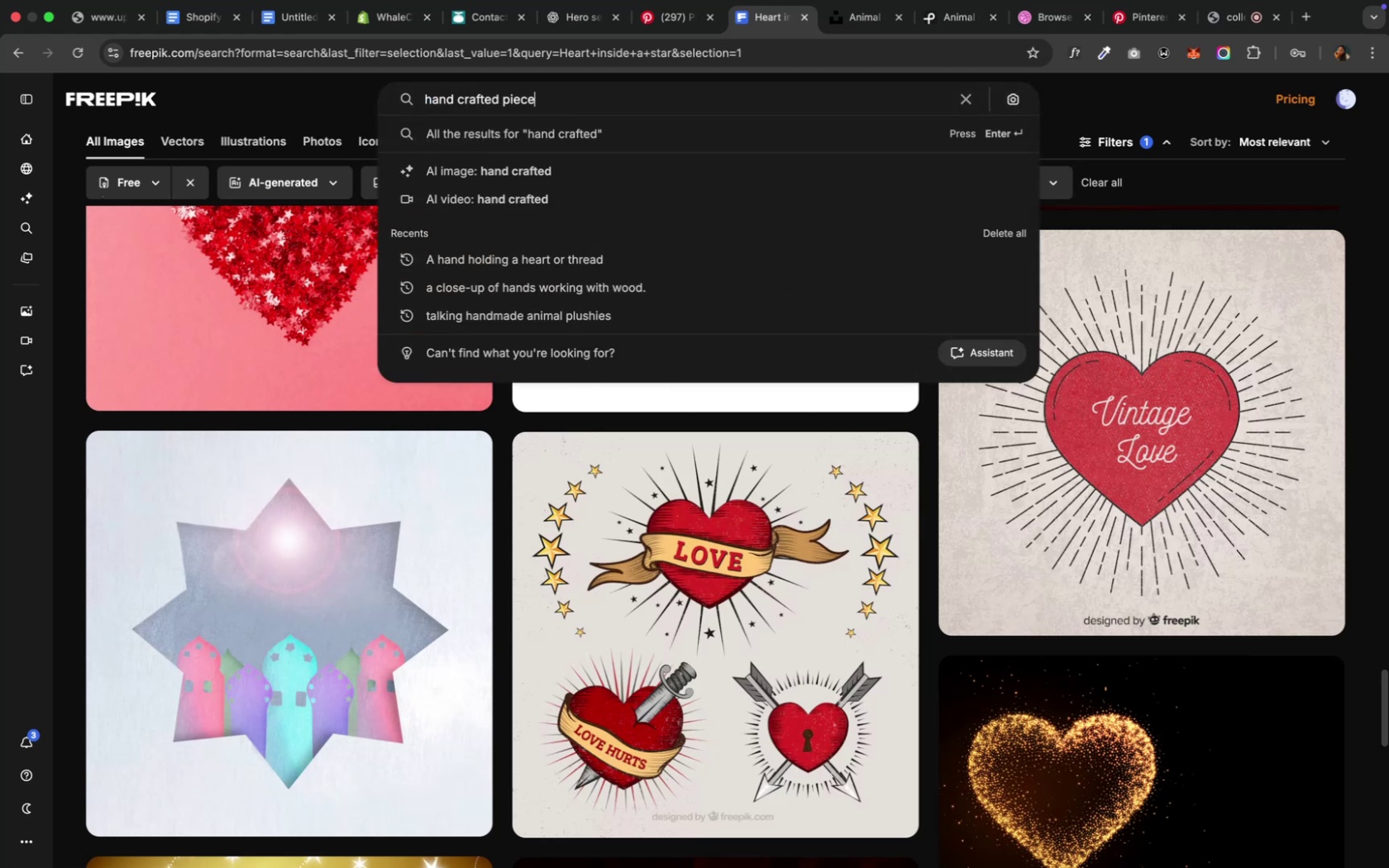 
key(Enter)
 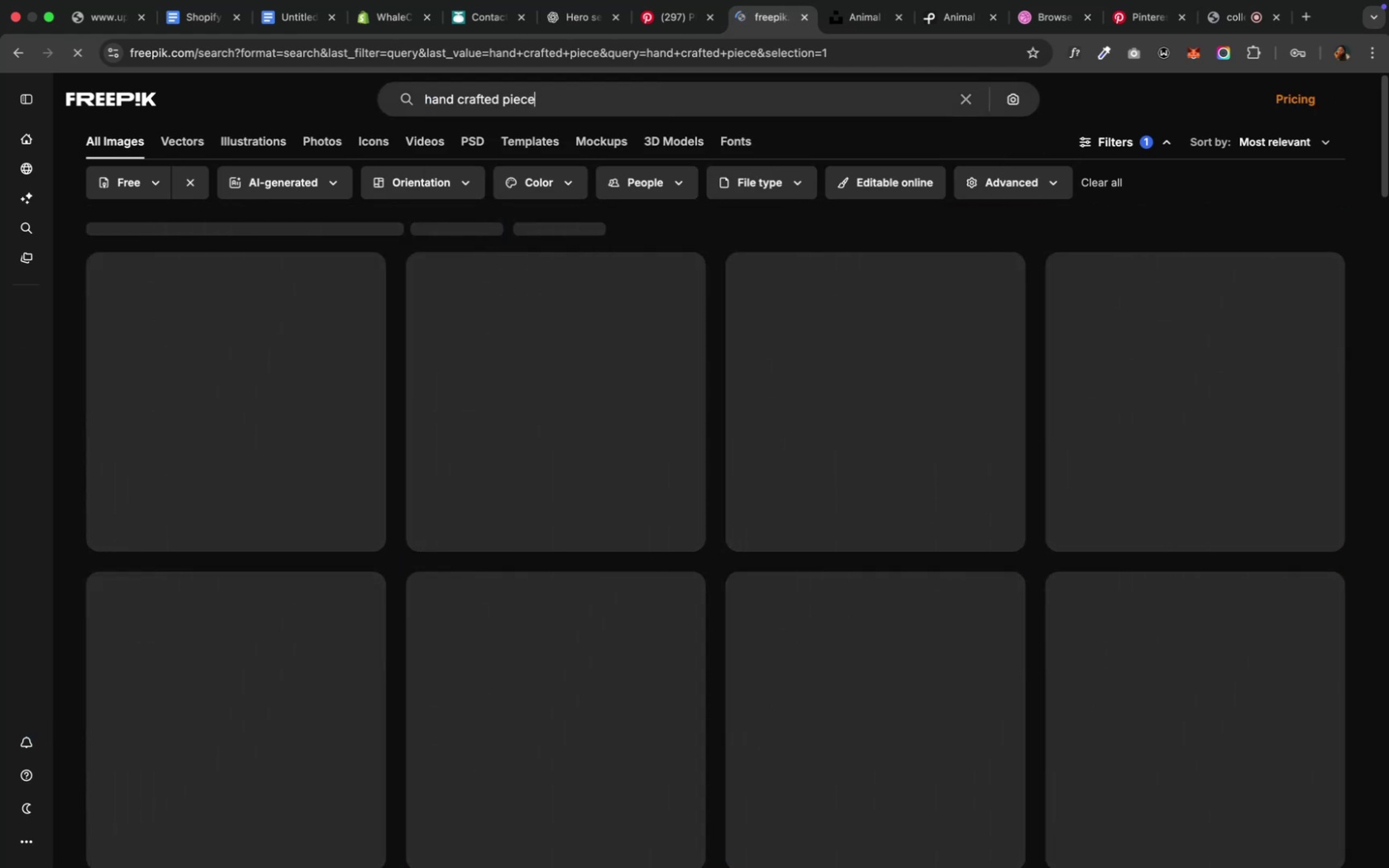 
mouse_move([693, 325])
 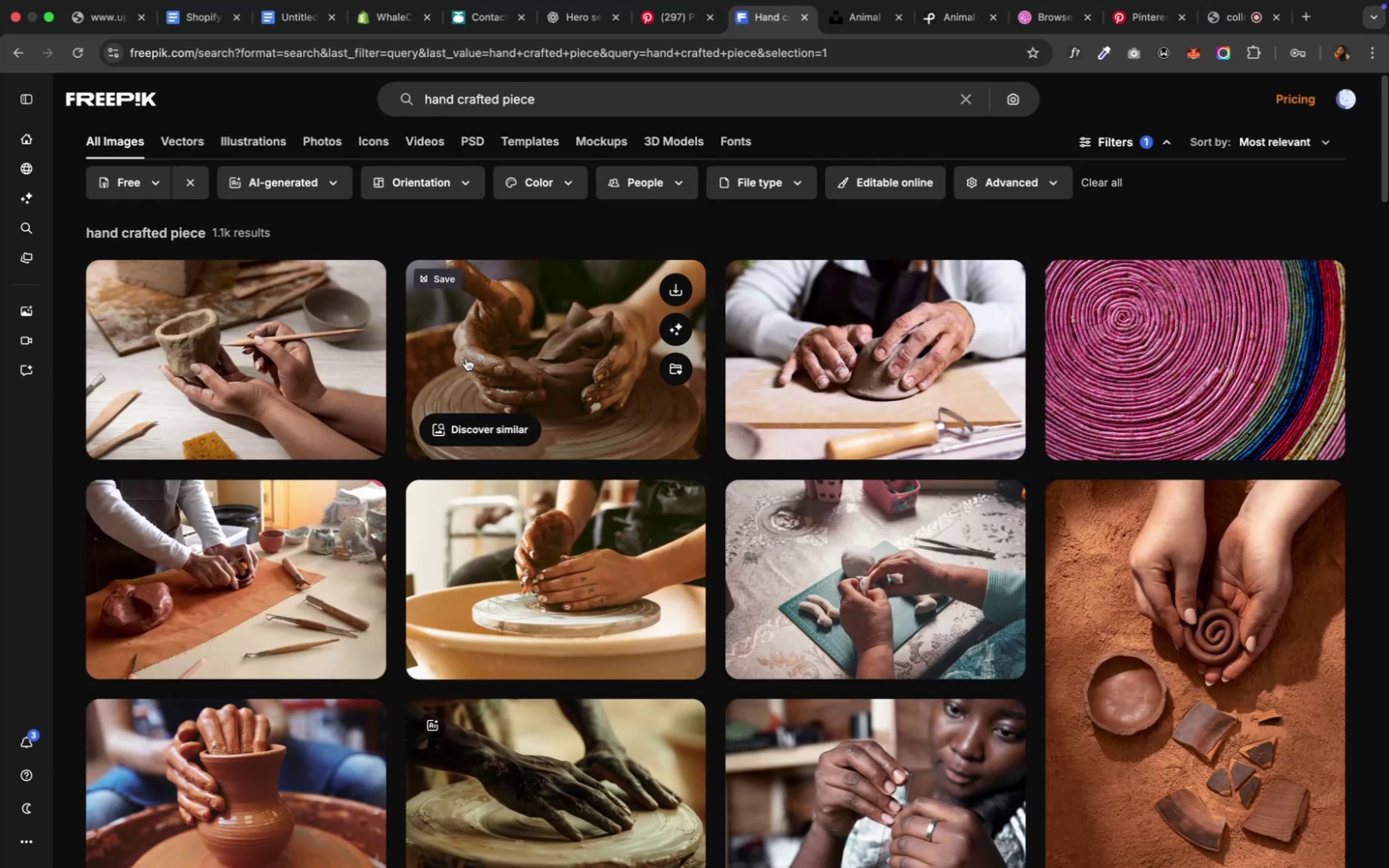 
scroll: coordinate [468, 355], scroll_direction: down, amount: 24.0
 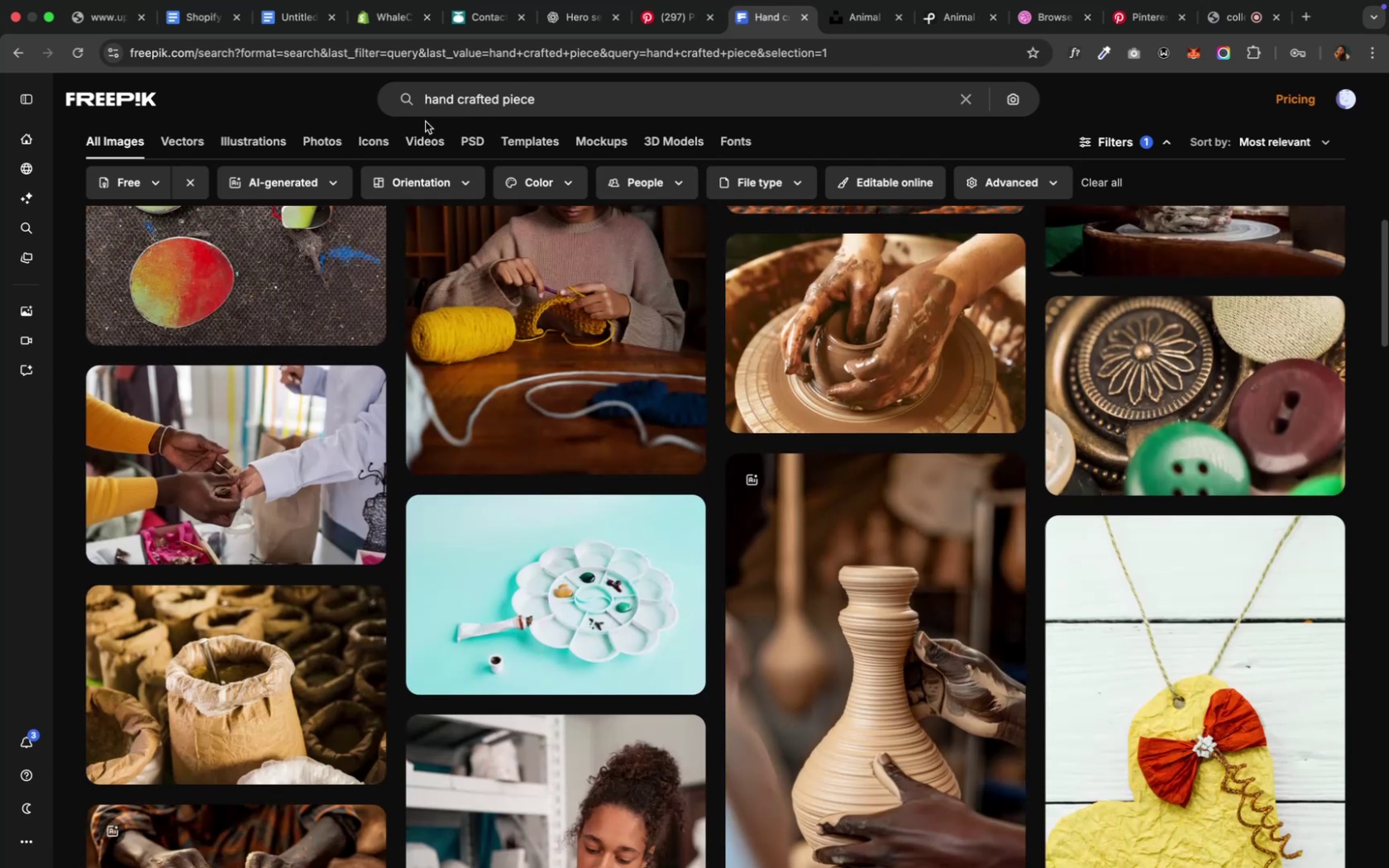 
left_click([427, 104])
 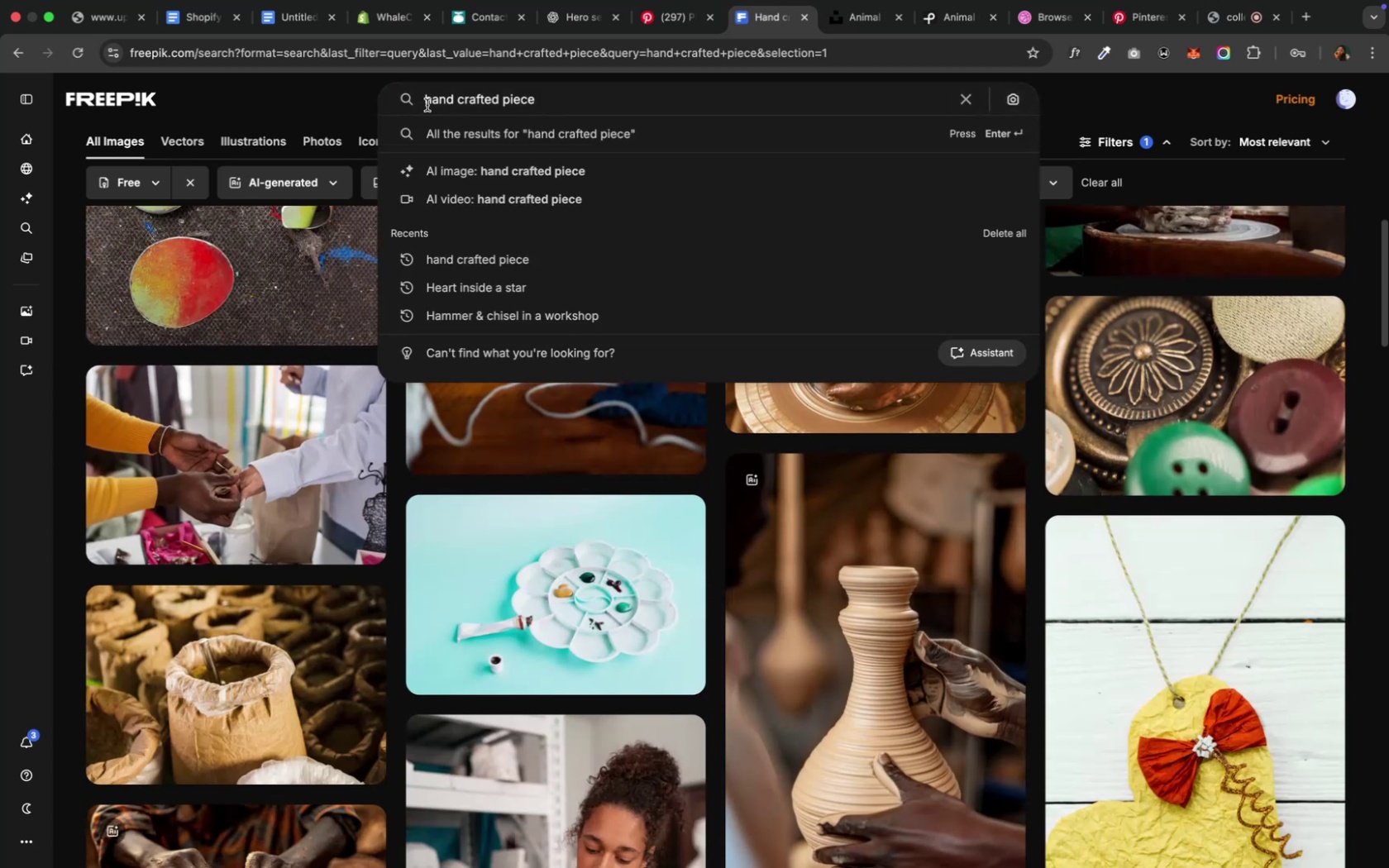 
type(wooden )
 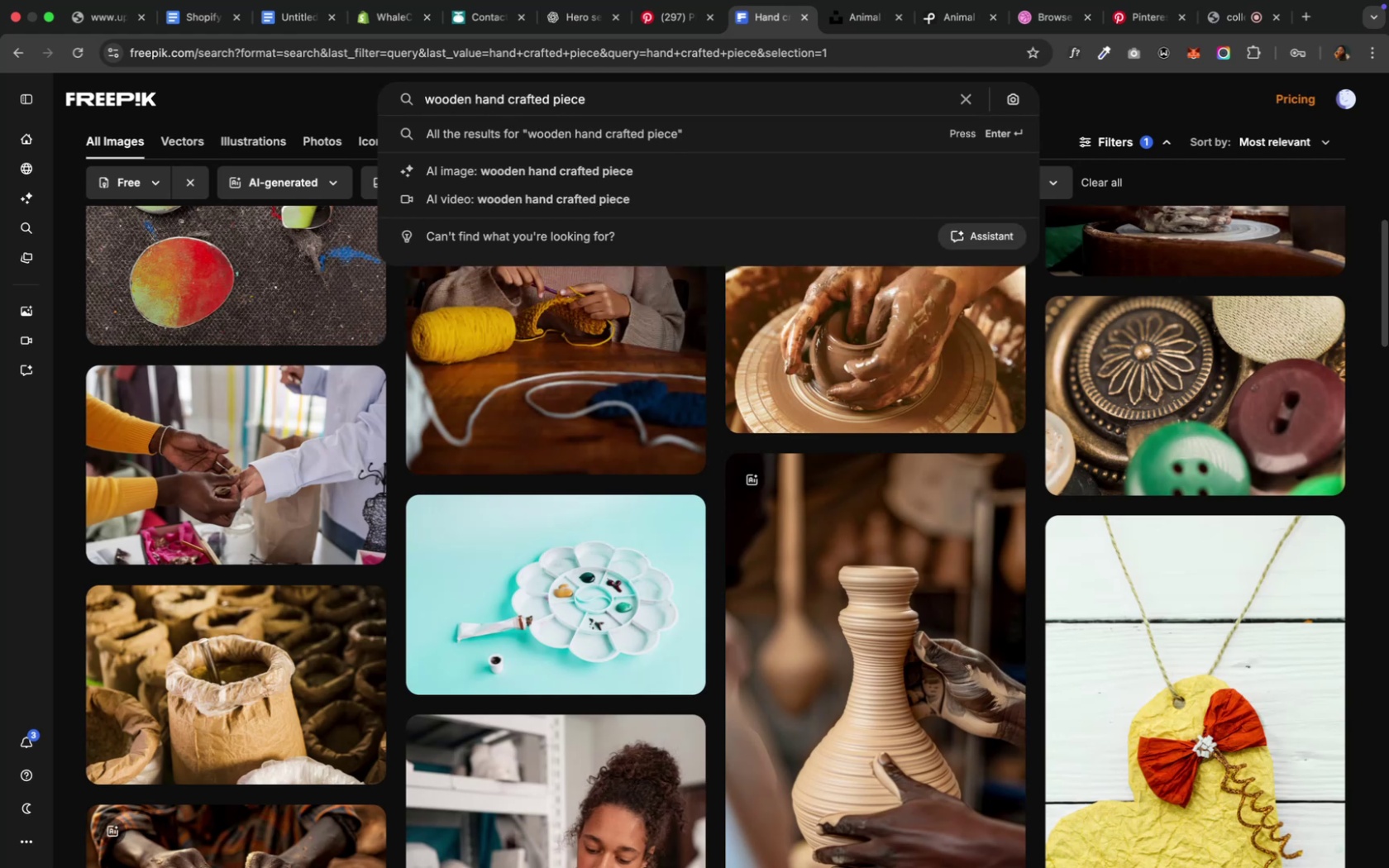 
key(Enter)
 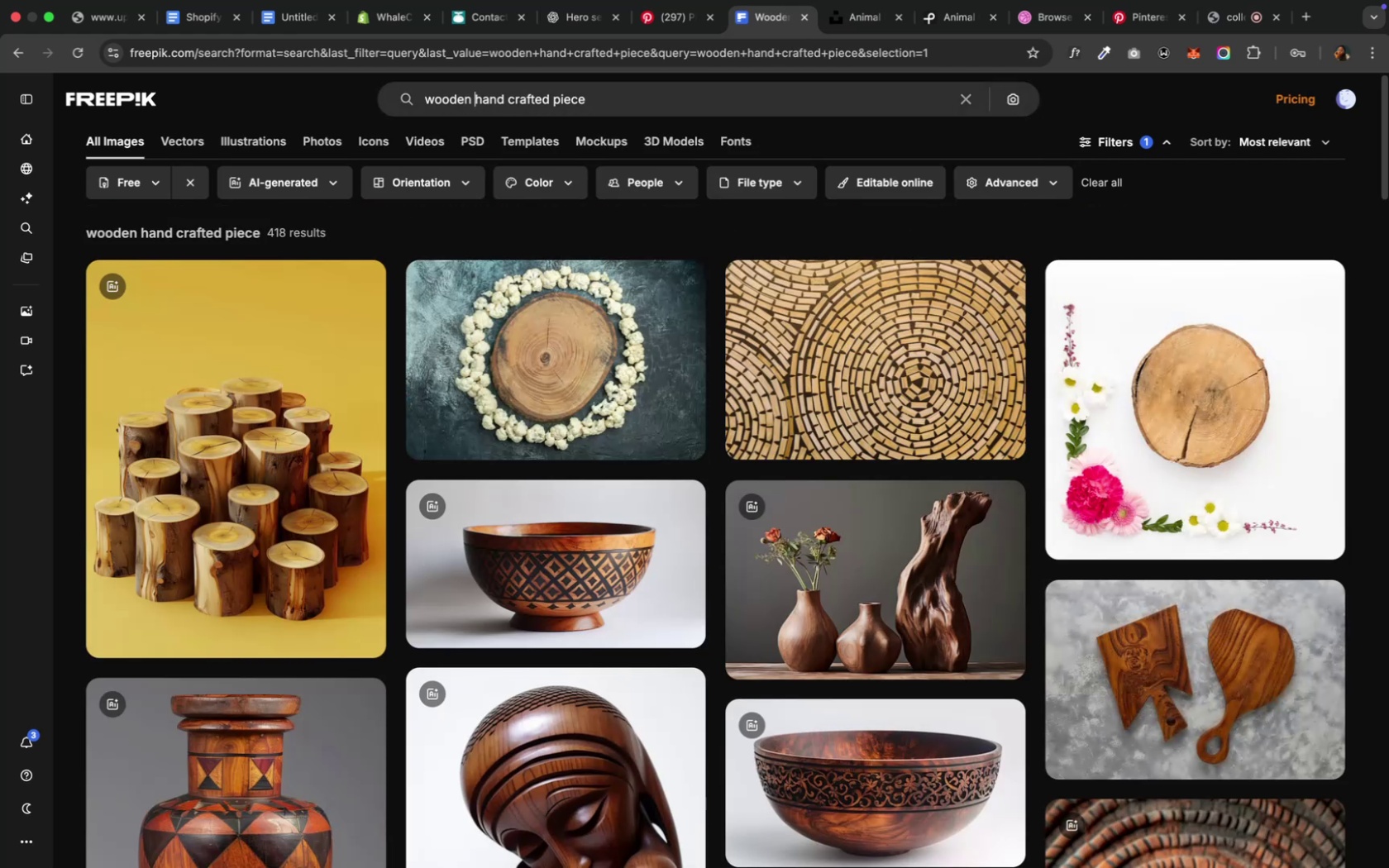 
scroll: coordinate [427, 106], scroll_direction: down, amount: 20.0
 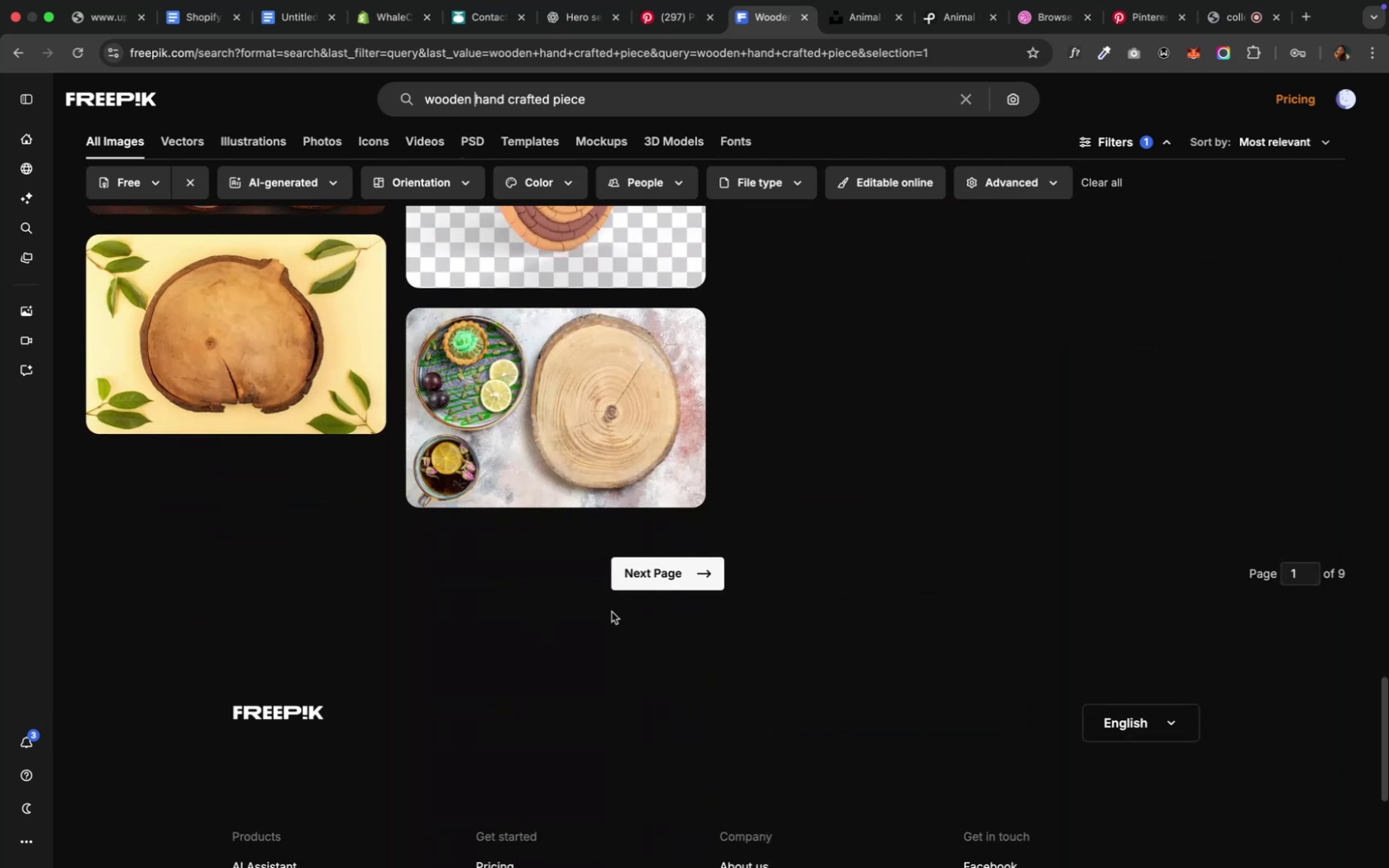 
left_click([630, 572])
 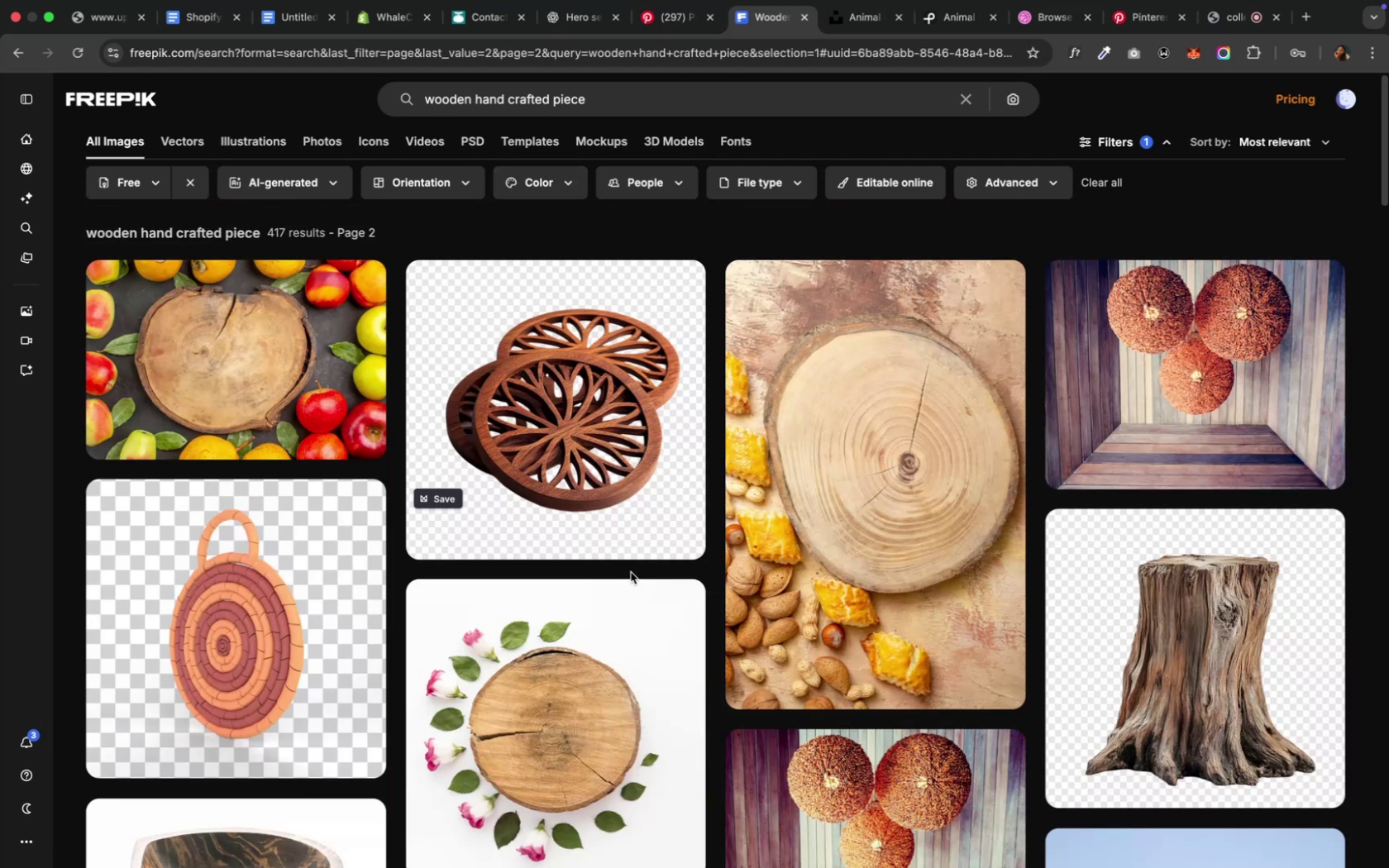 
scroll: coordinate [637, 579], scroll_direction: down, amount: 22.0
 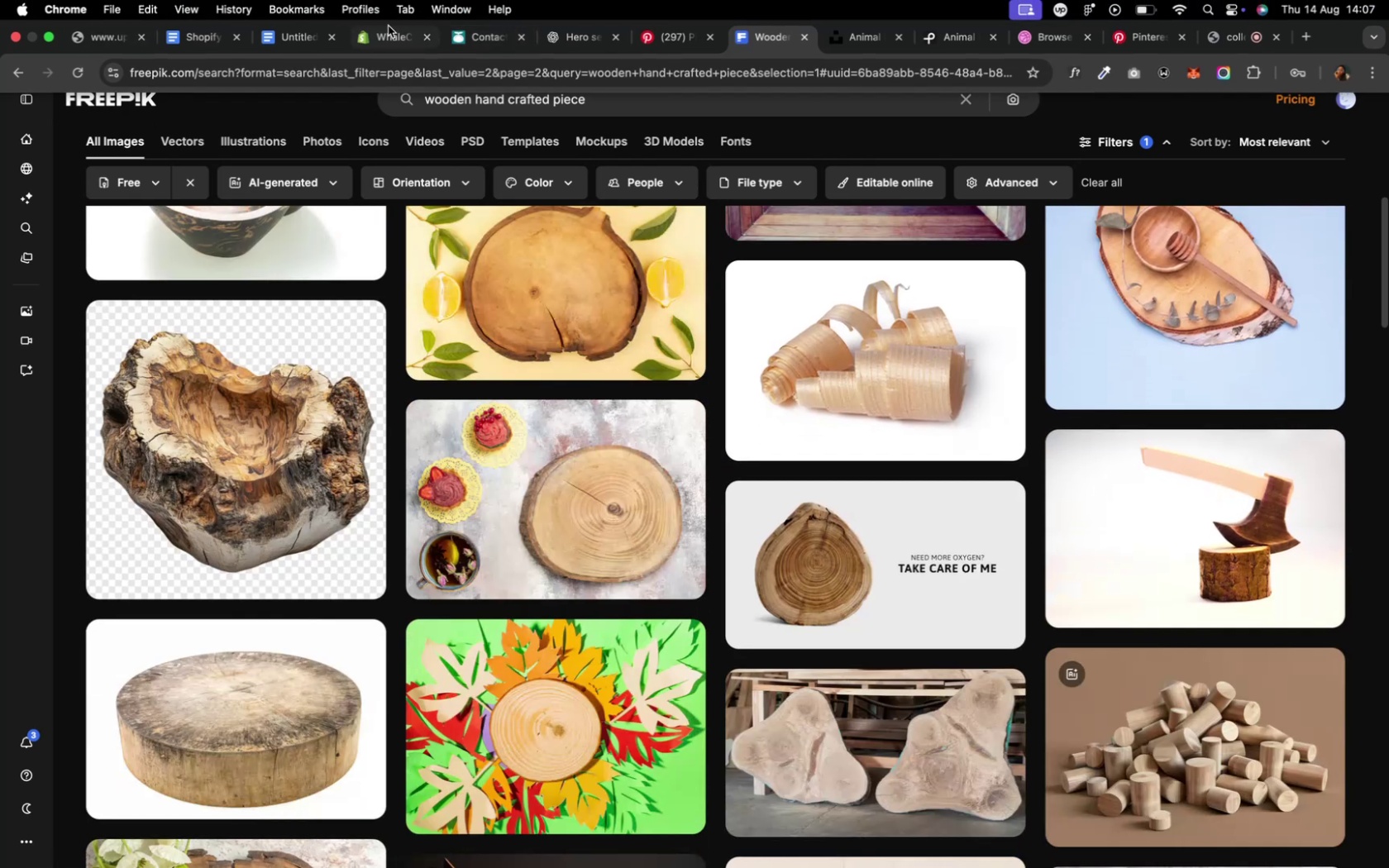 
left_click([384, 30])
 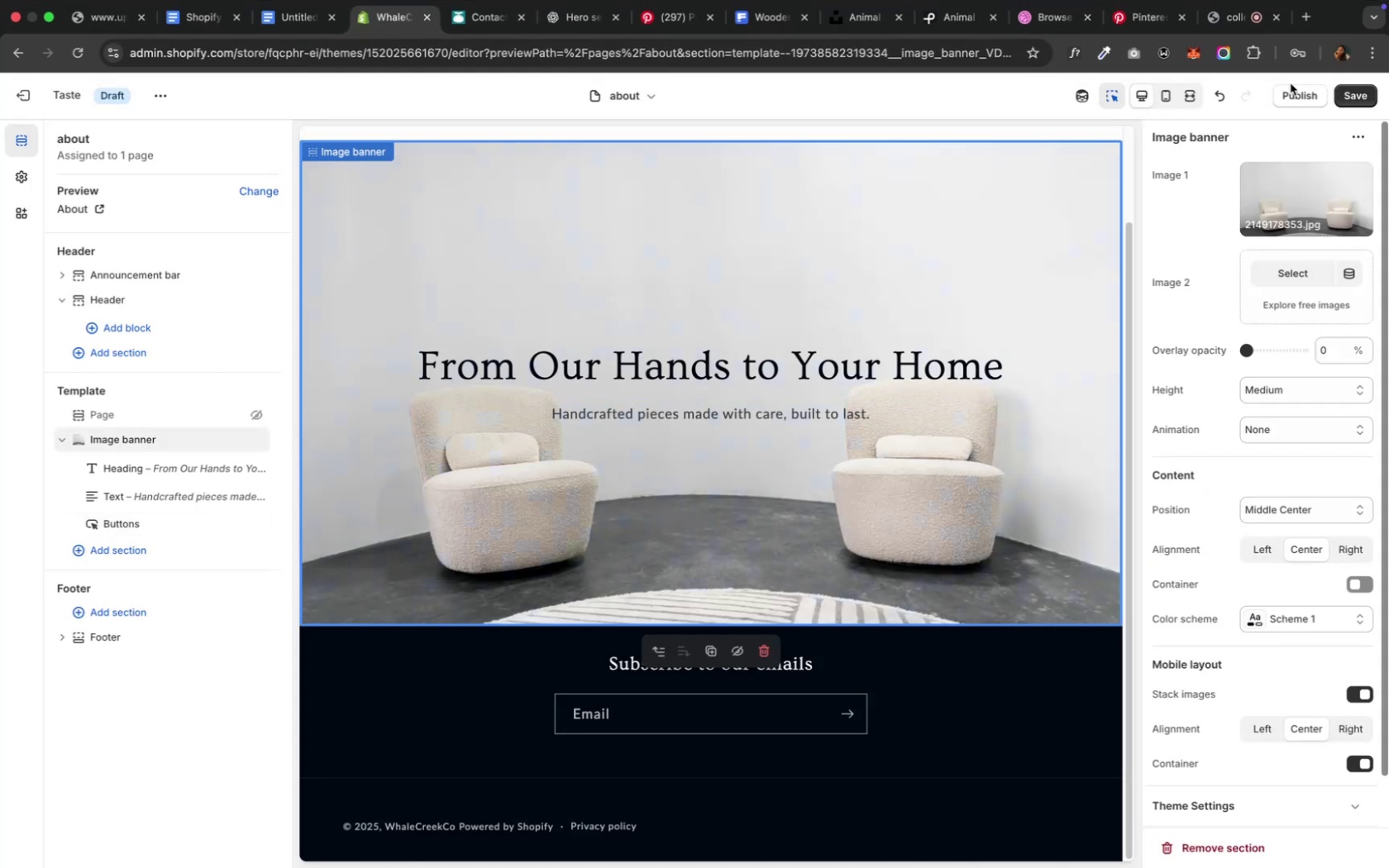 
left_click([1306, 174])
 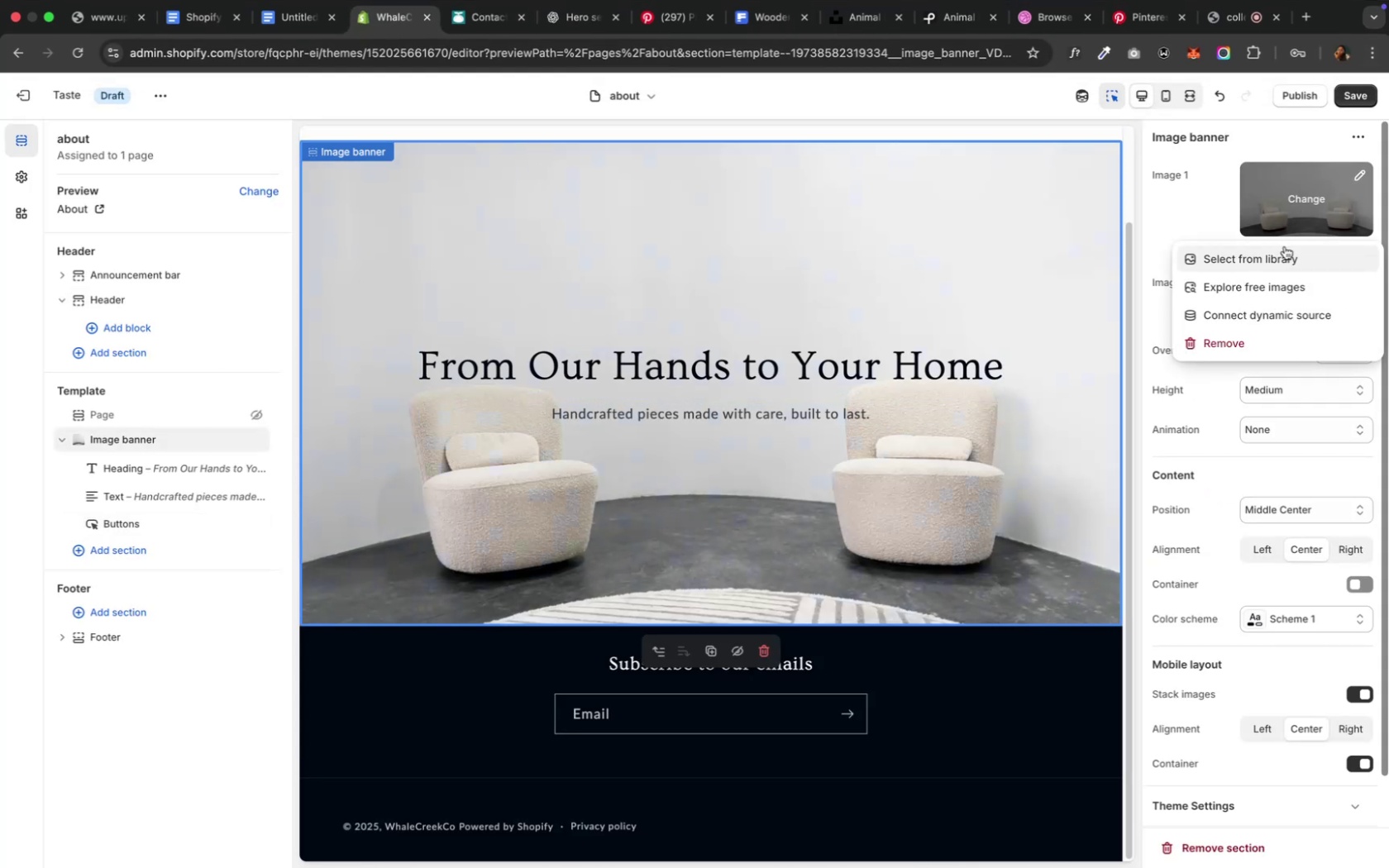 
left_click([1278, 258])
 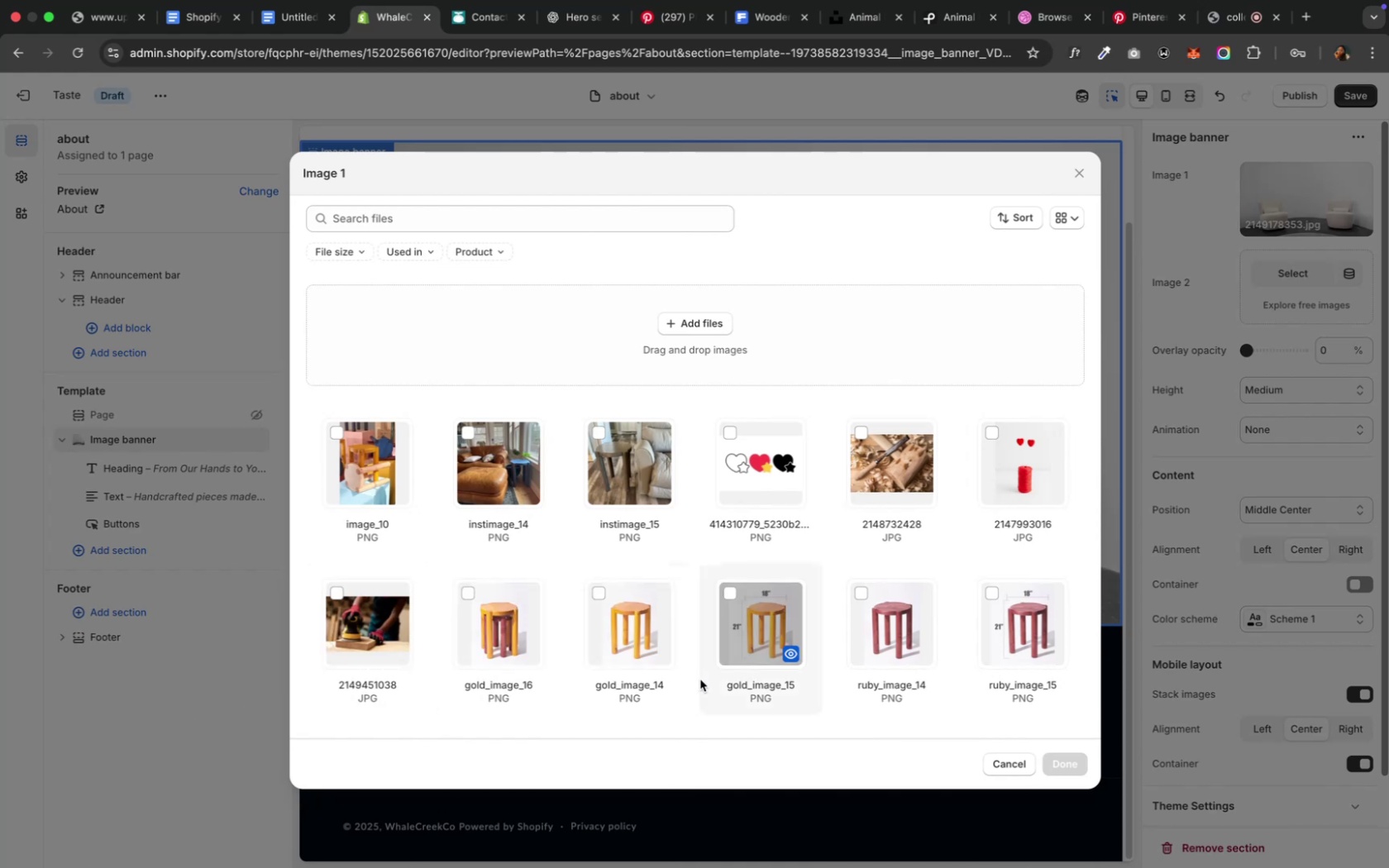 
wait(5.65)
 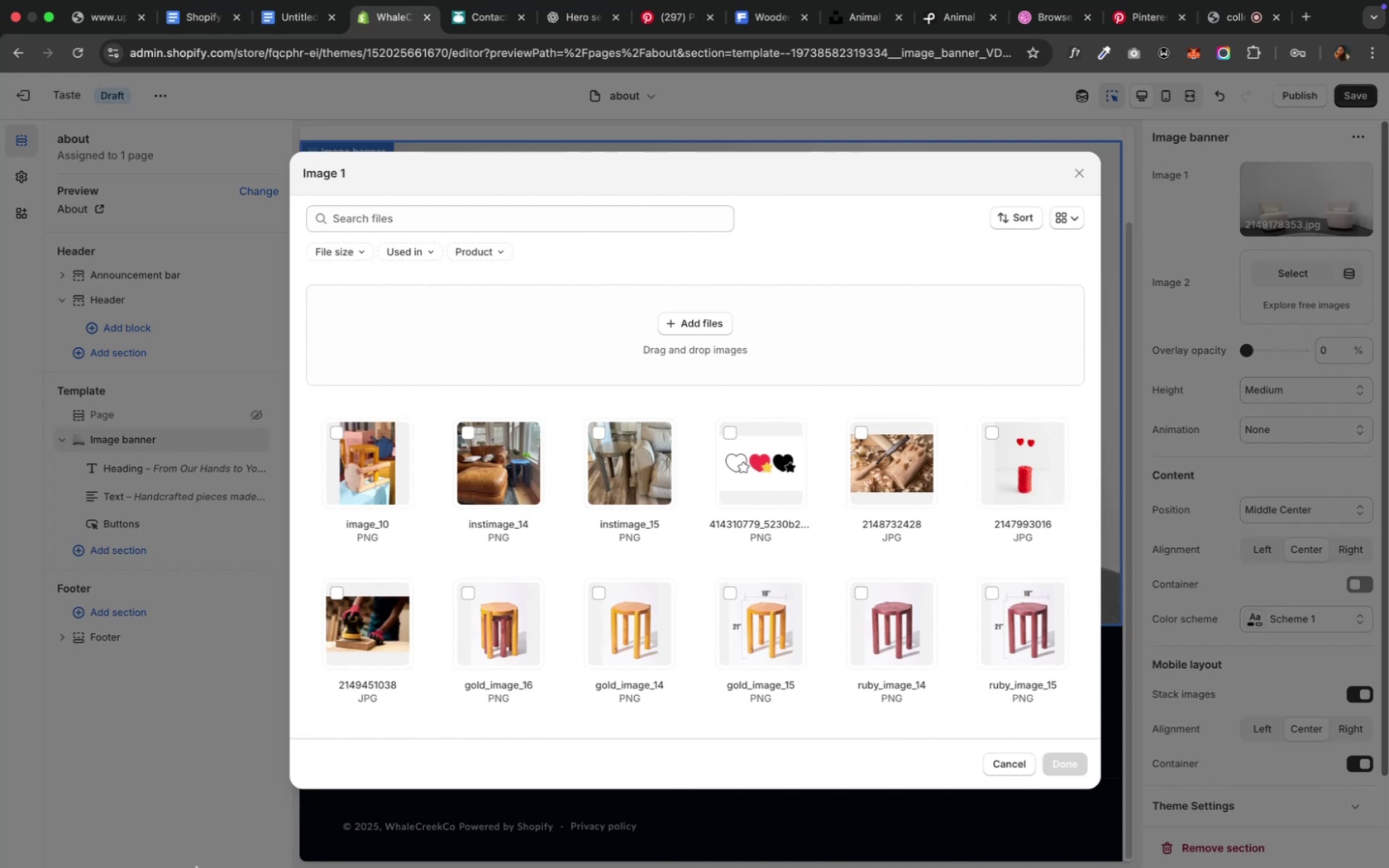 
scroll: coordinate [697, 684], scroll_direction: down, amount: 20.0
 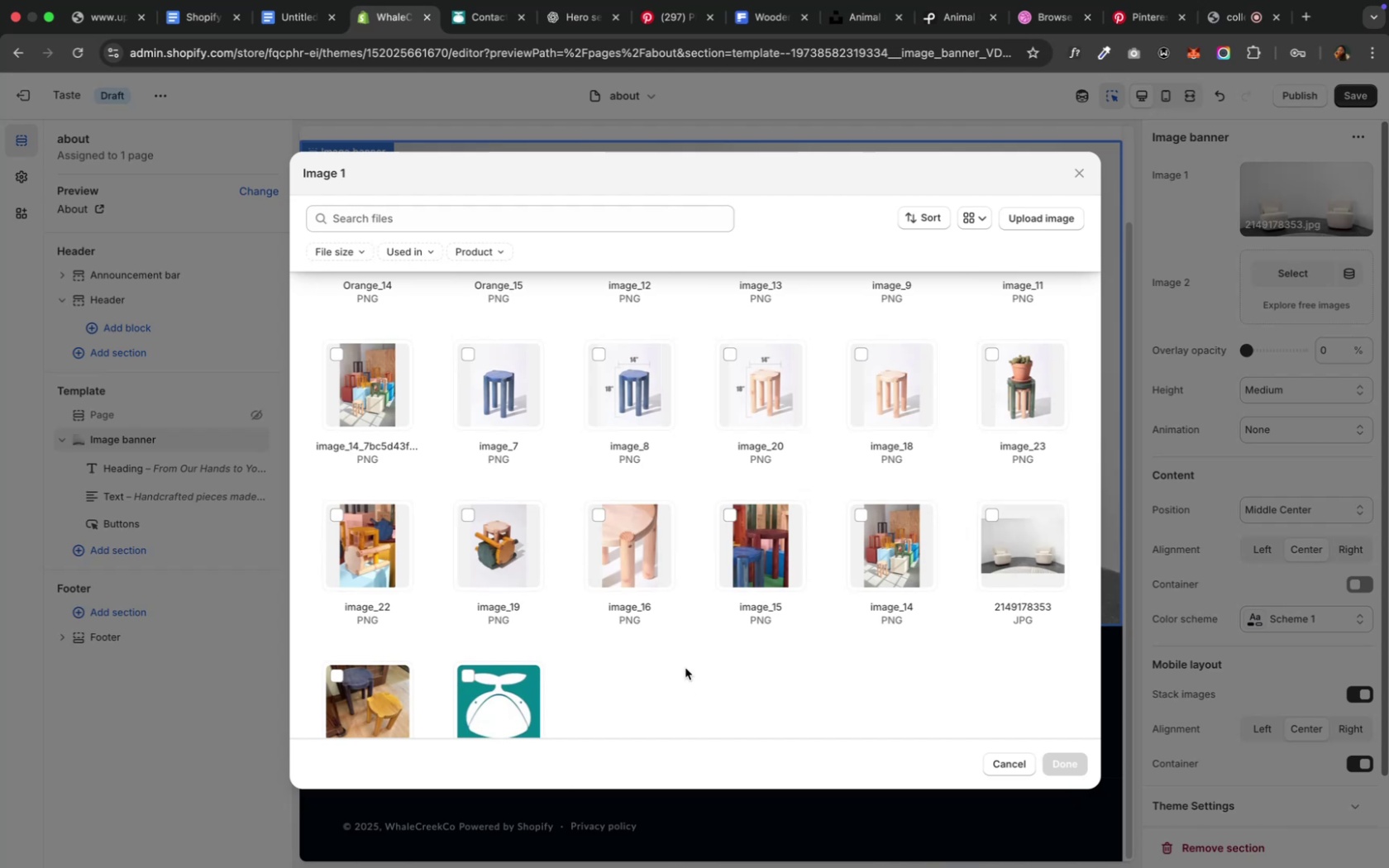 
left_click([620, 553])
 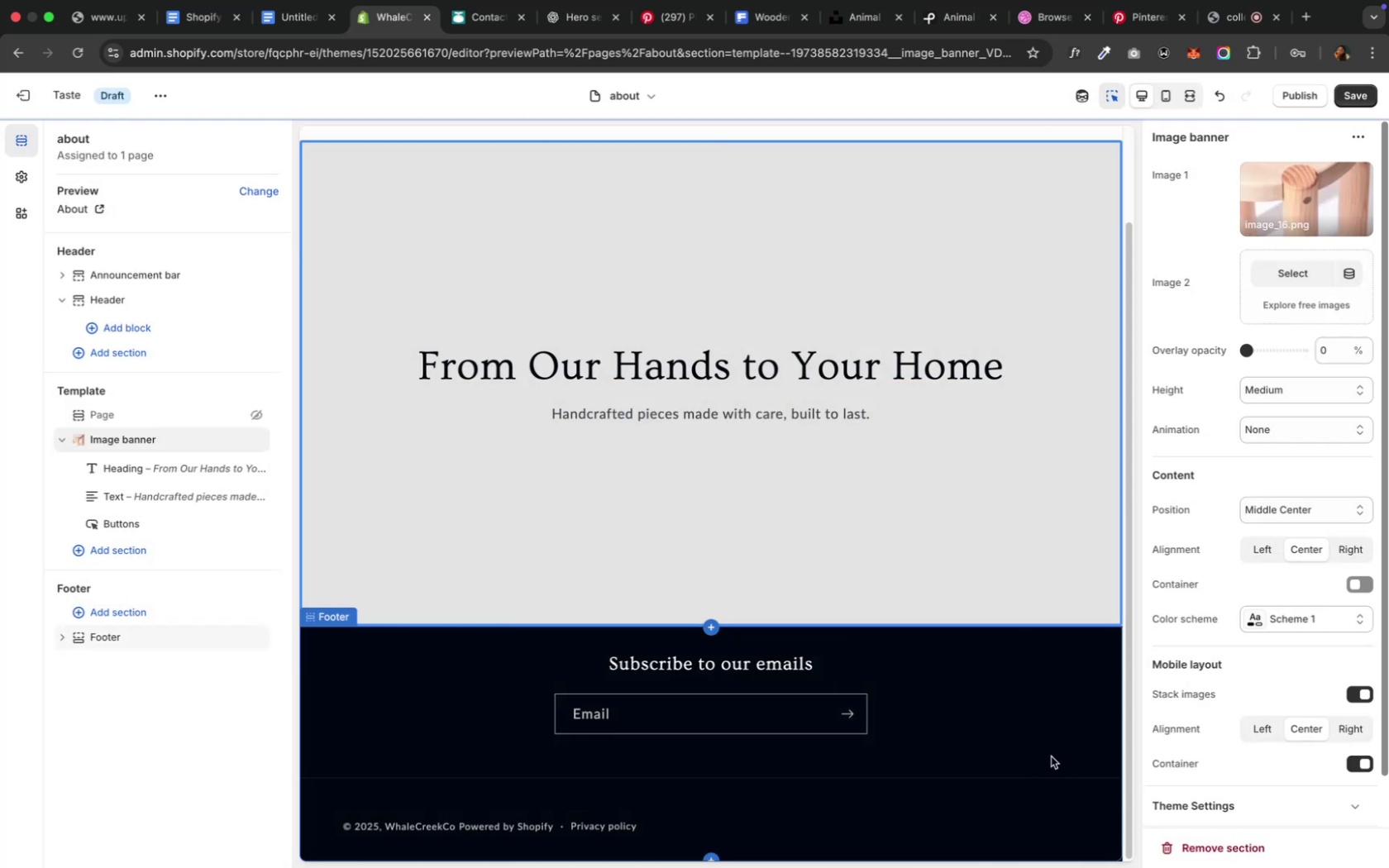 
wait(8.22)
 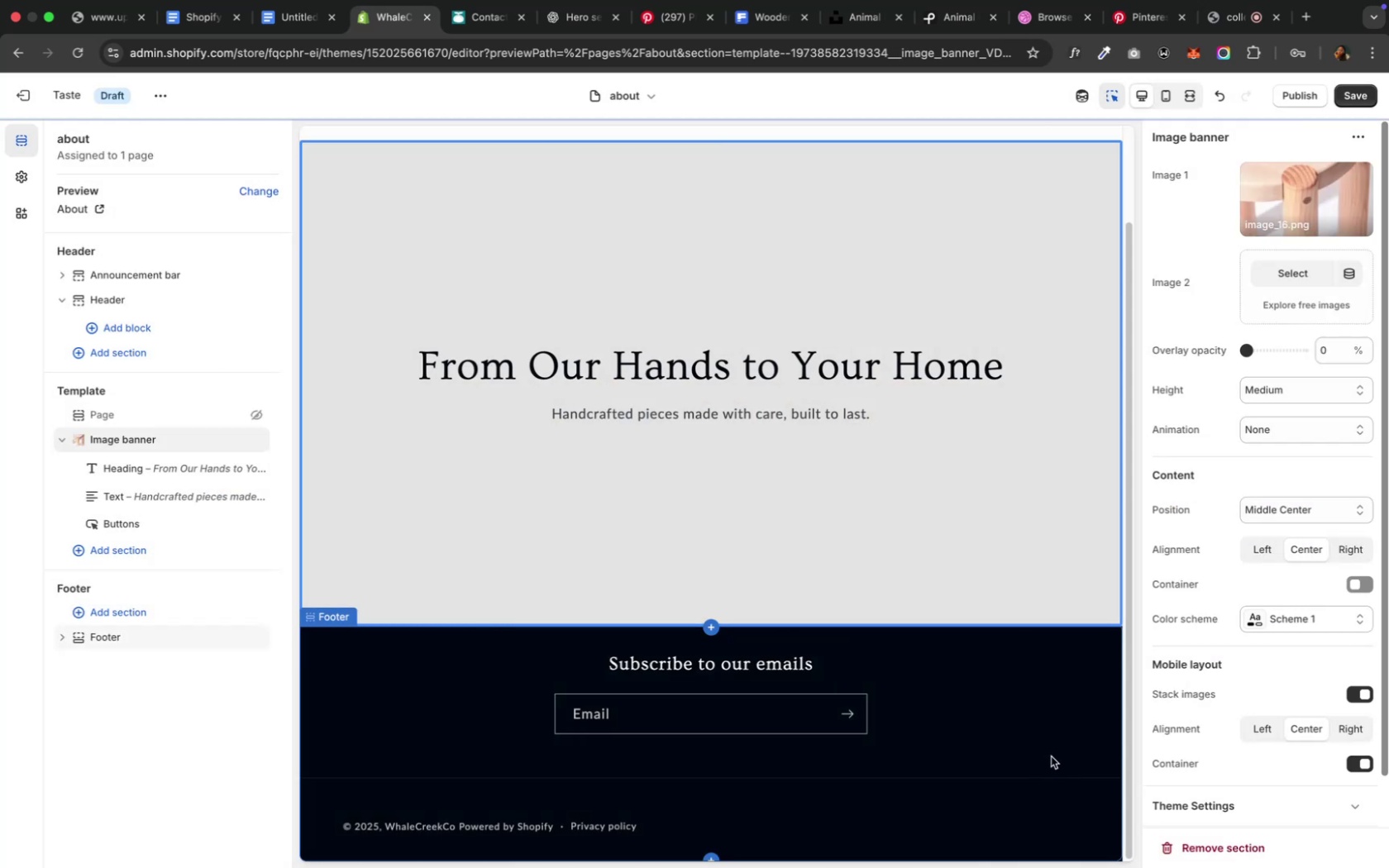 
left_click_drag(start_coordinate=[1246, 344], to_coordinate=[1254, 343])
 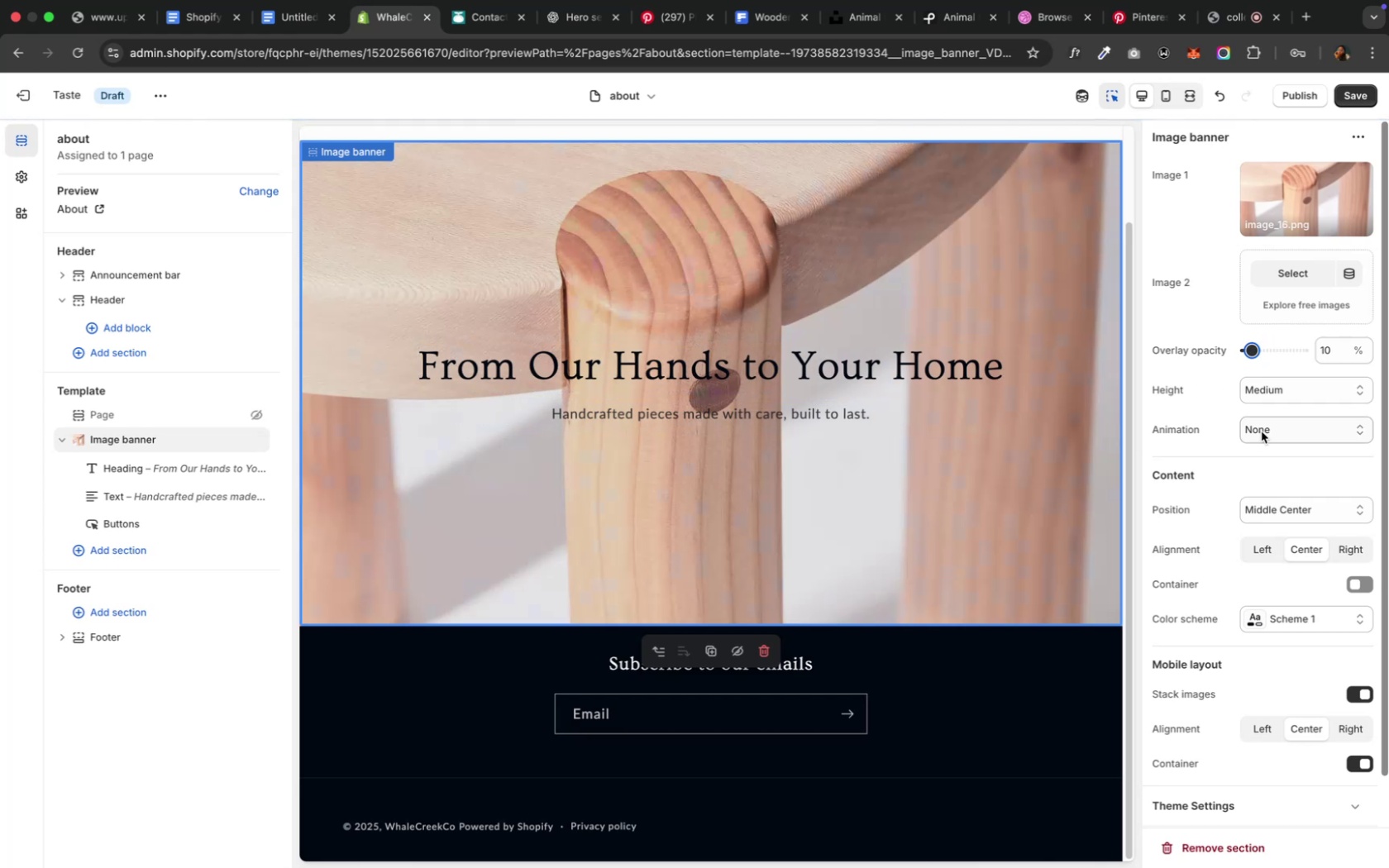 
wait(5.57)
 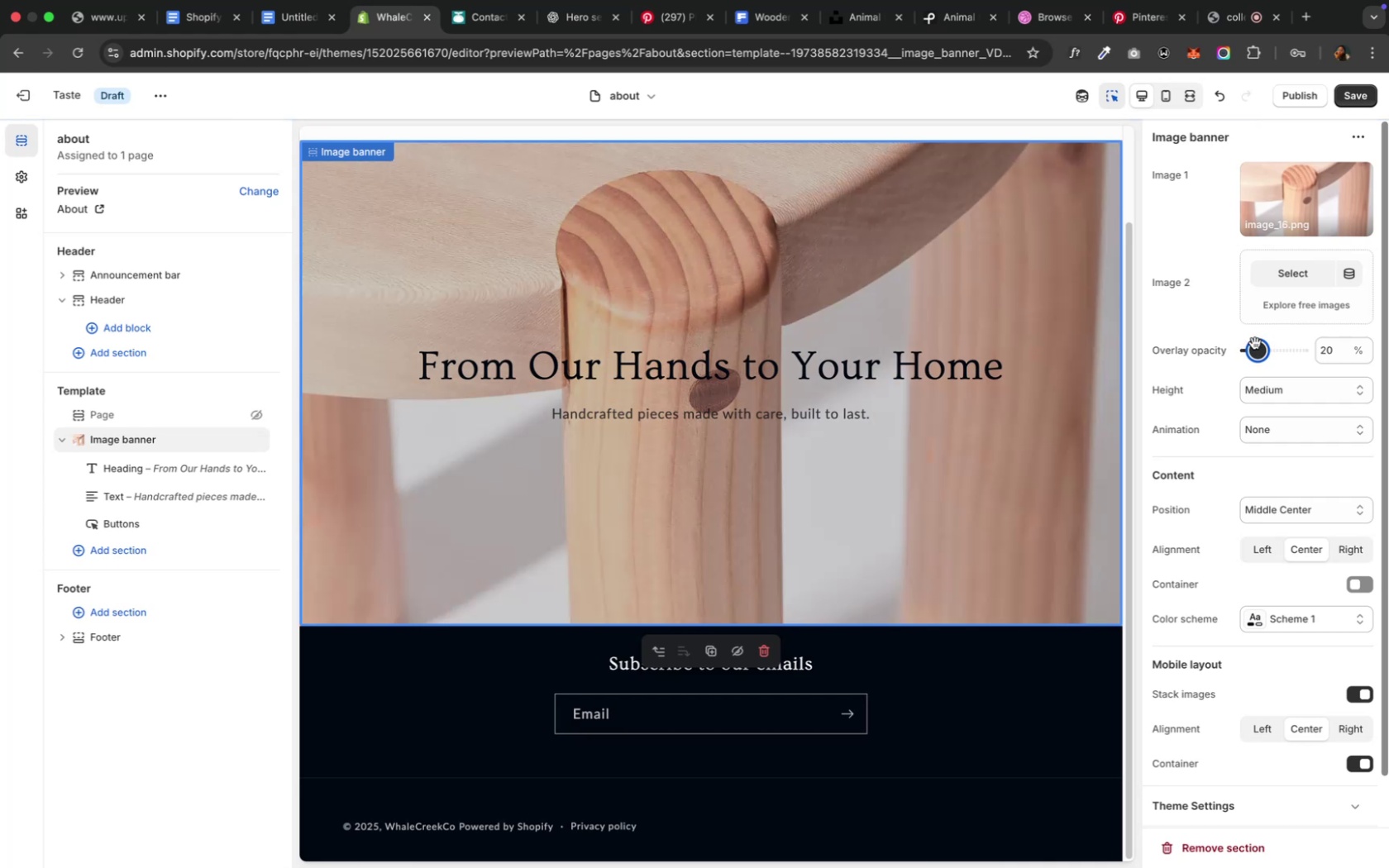 
left_click([1324, 357])
 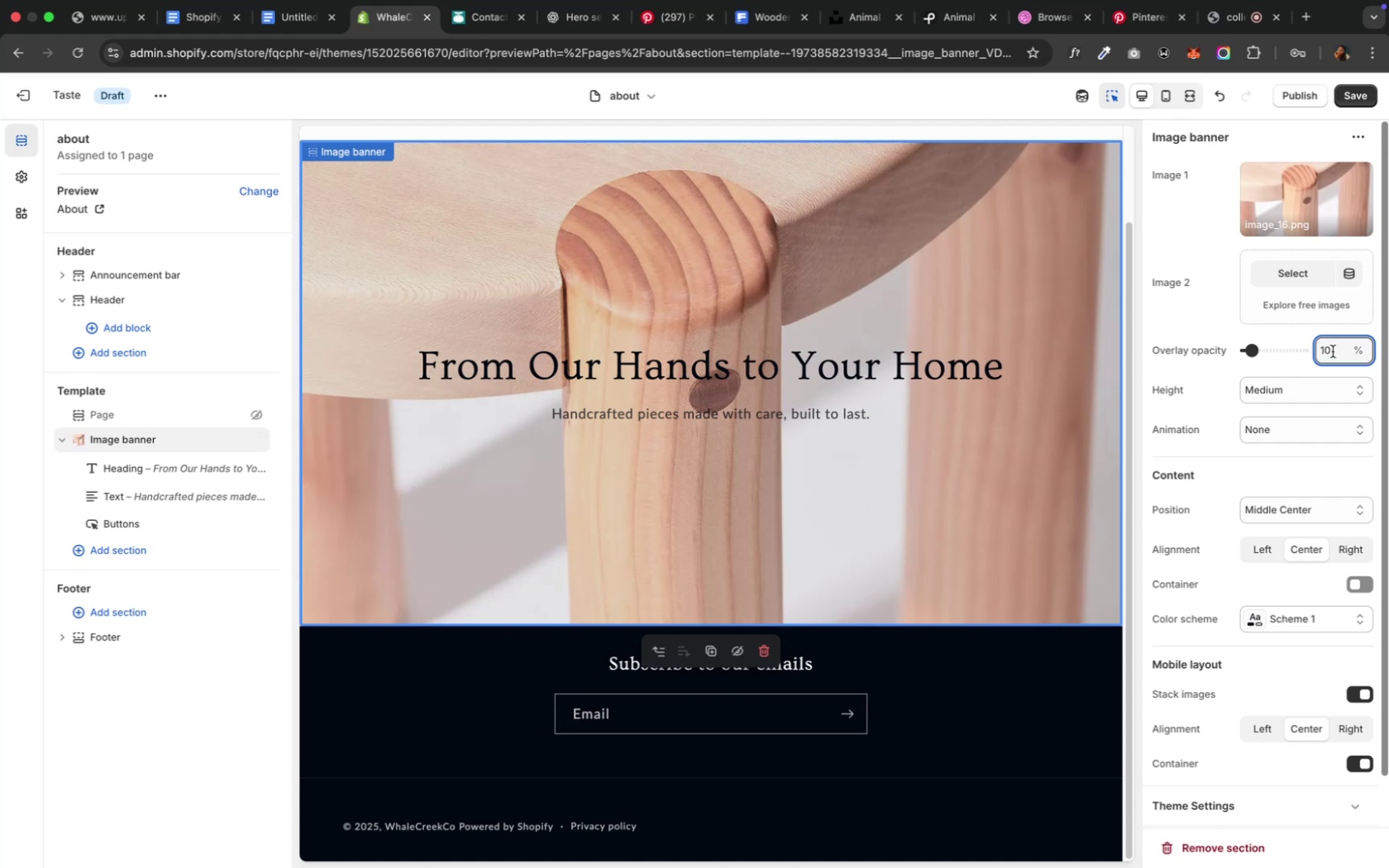 
left_click([1332, 351])
 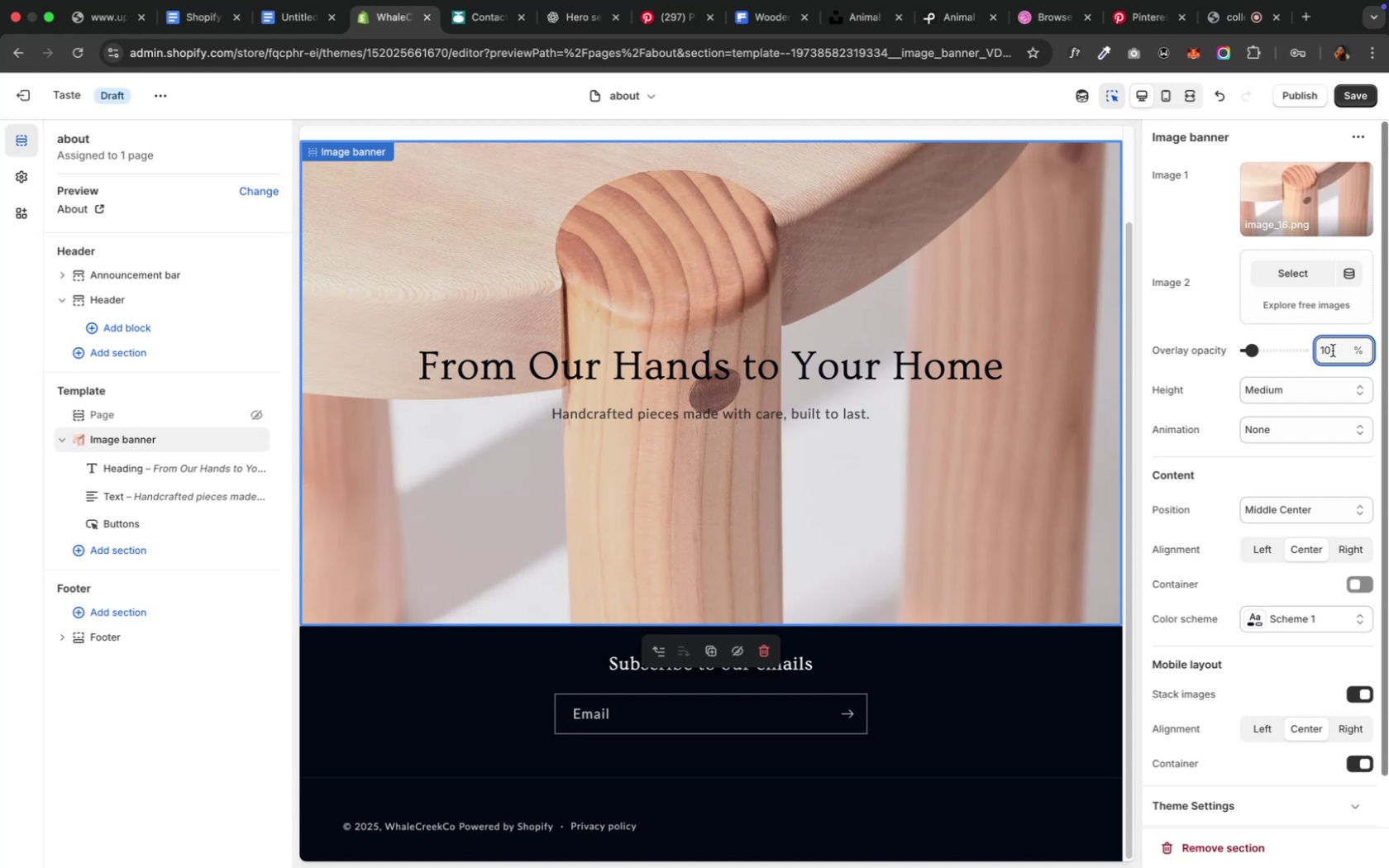 
key(Backspace)
 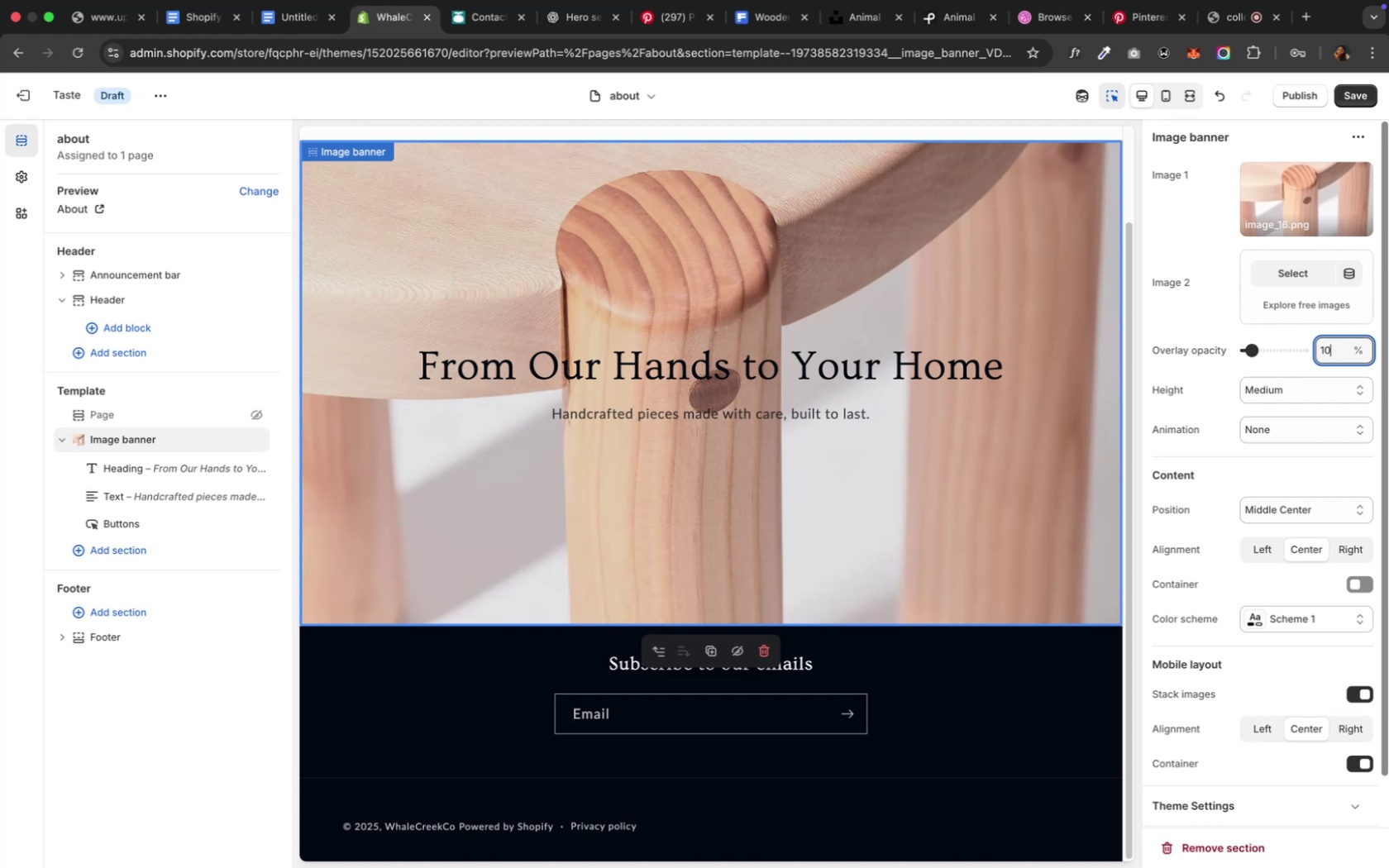 
key(5)
 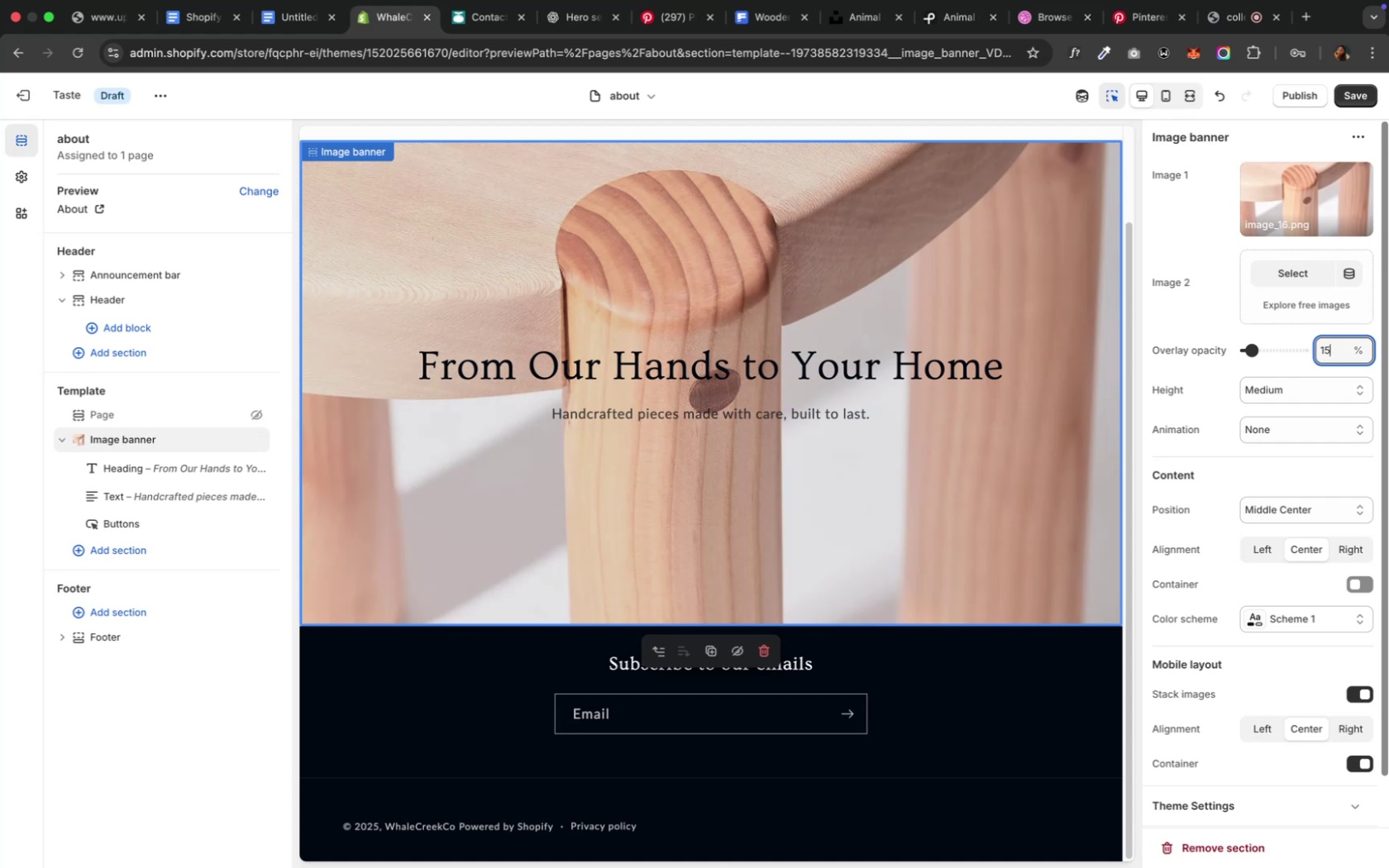 
key(Enter)
 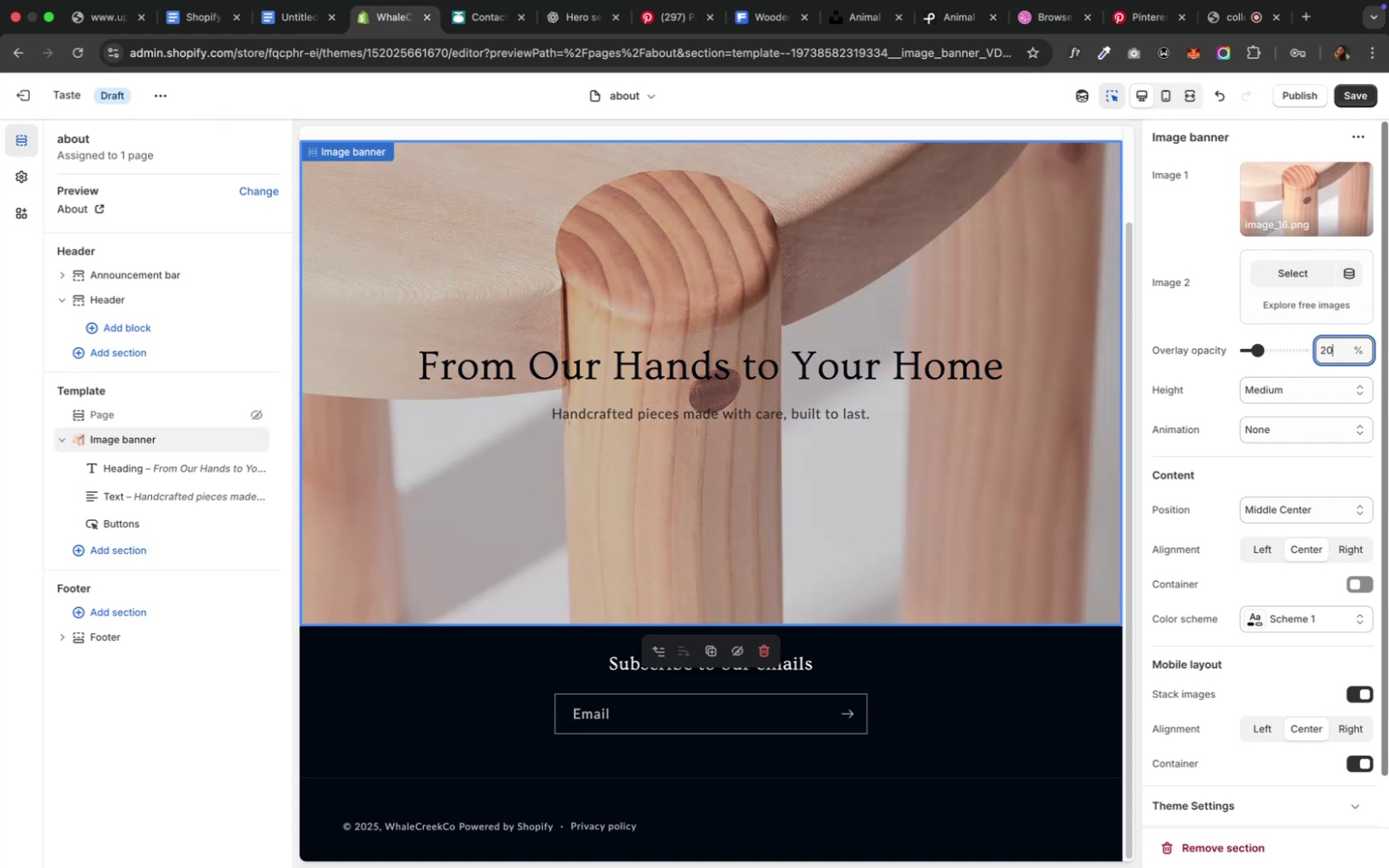 
key(ArrowDown)
 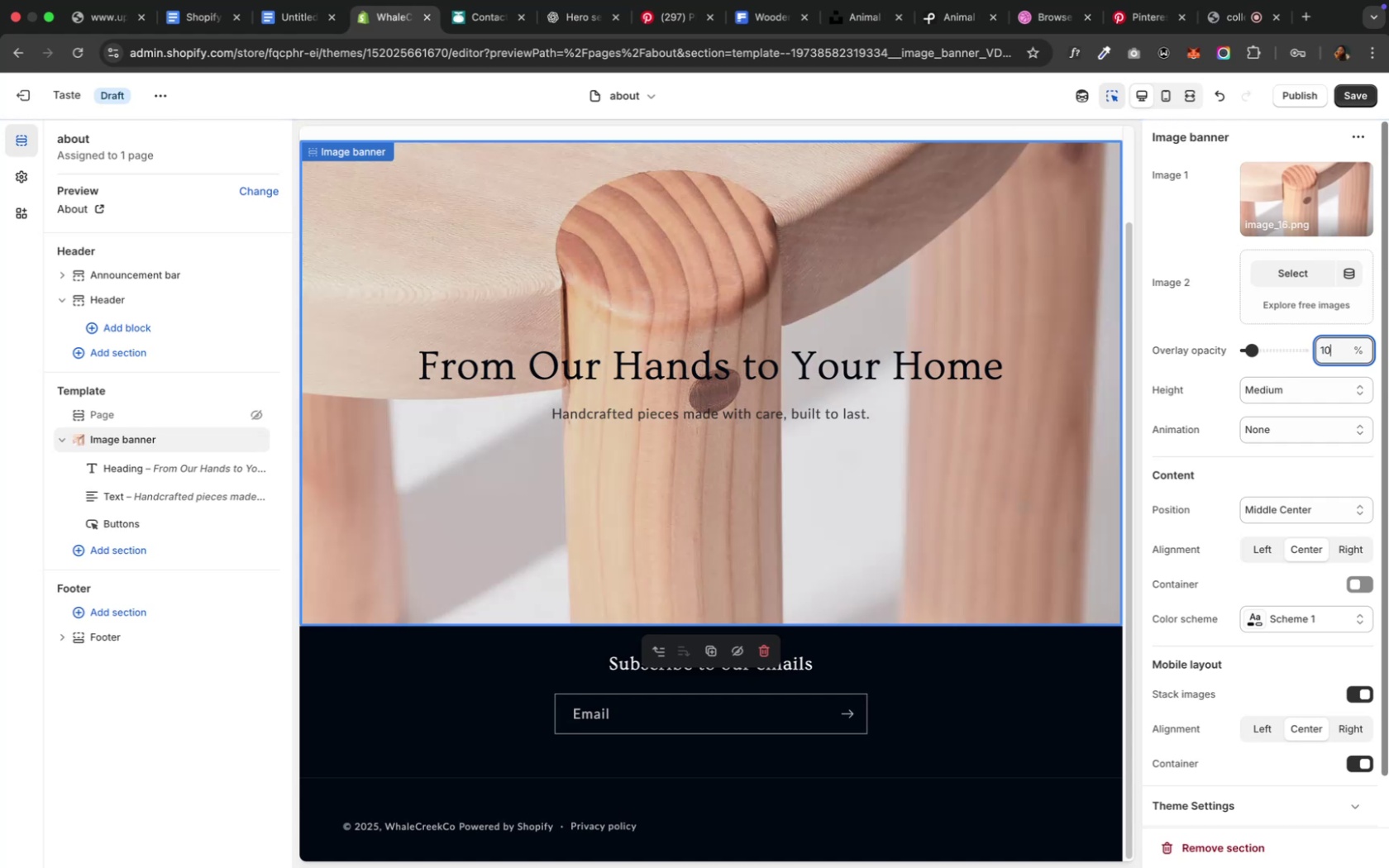 
key(Enter)
 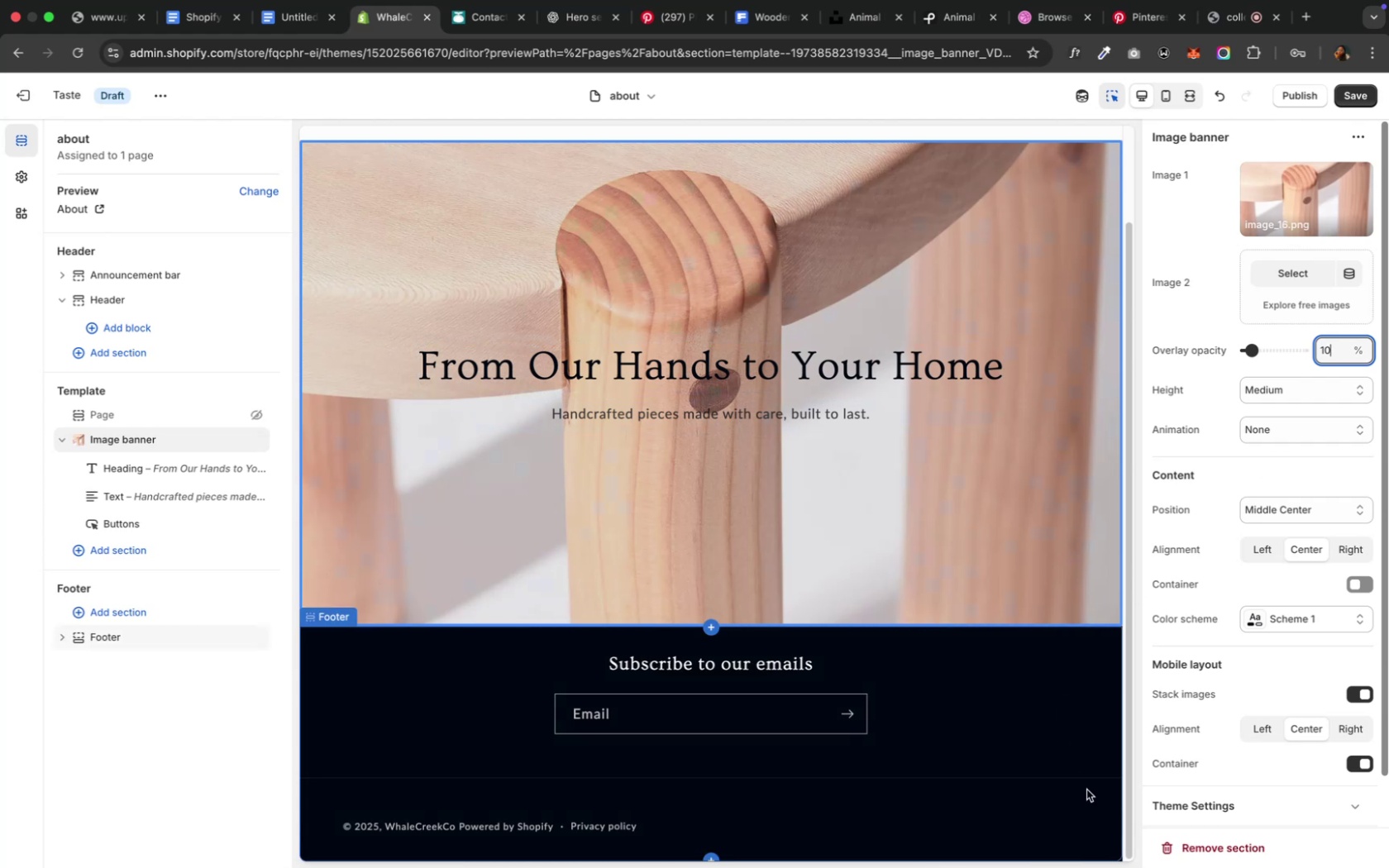 
left_click([215, 758])
 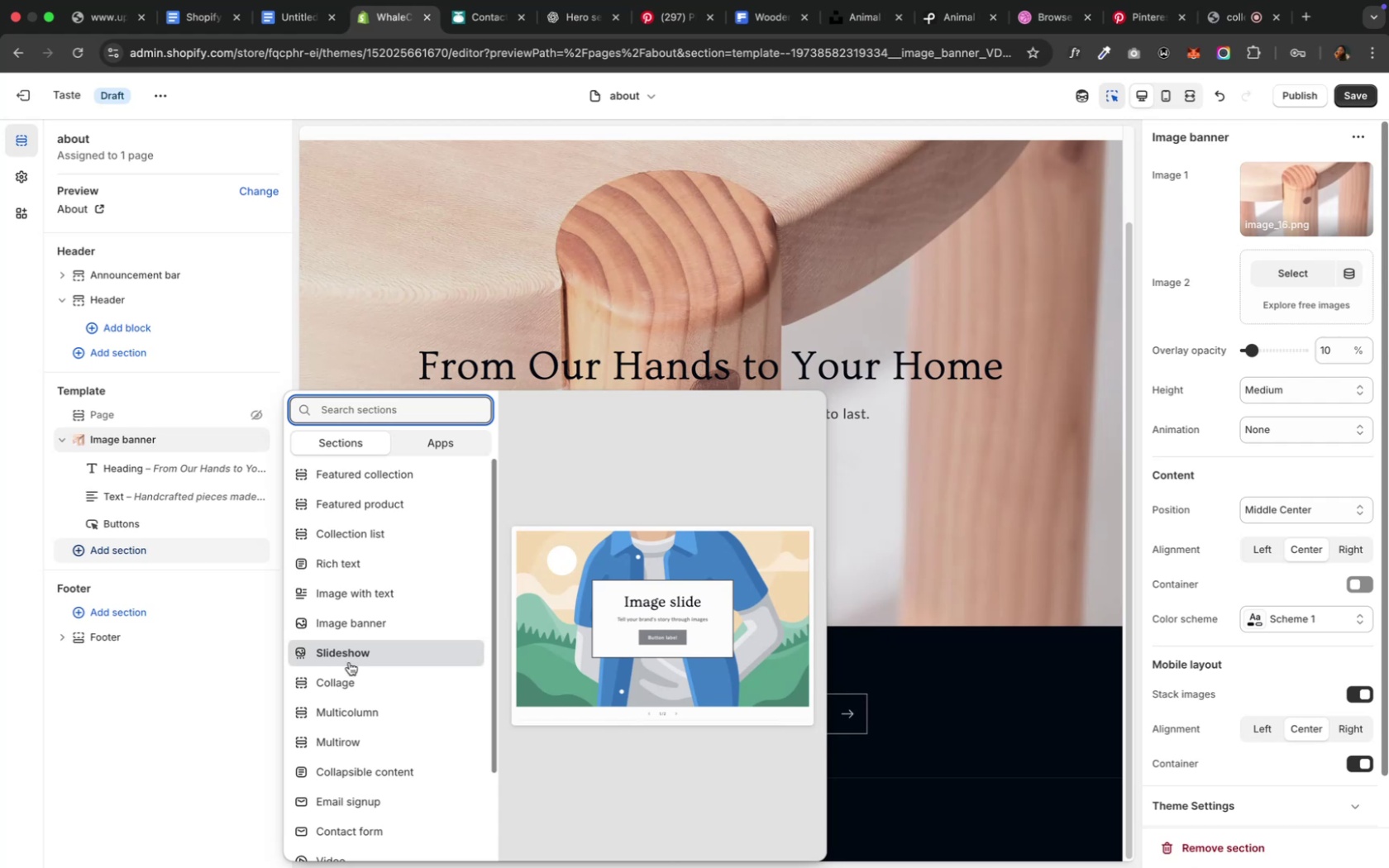 
wait(13.91)
 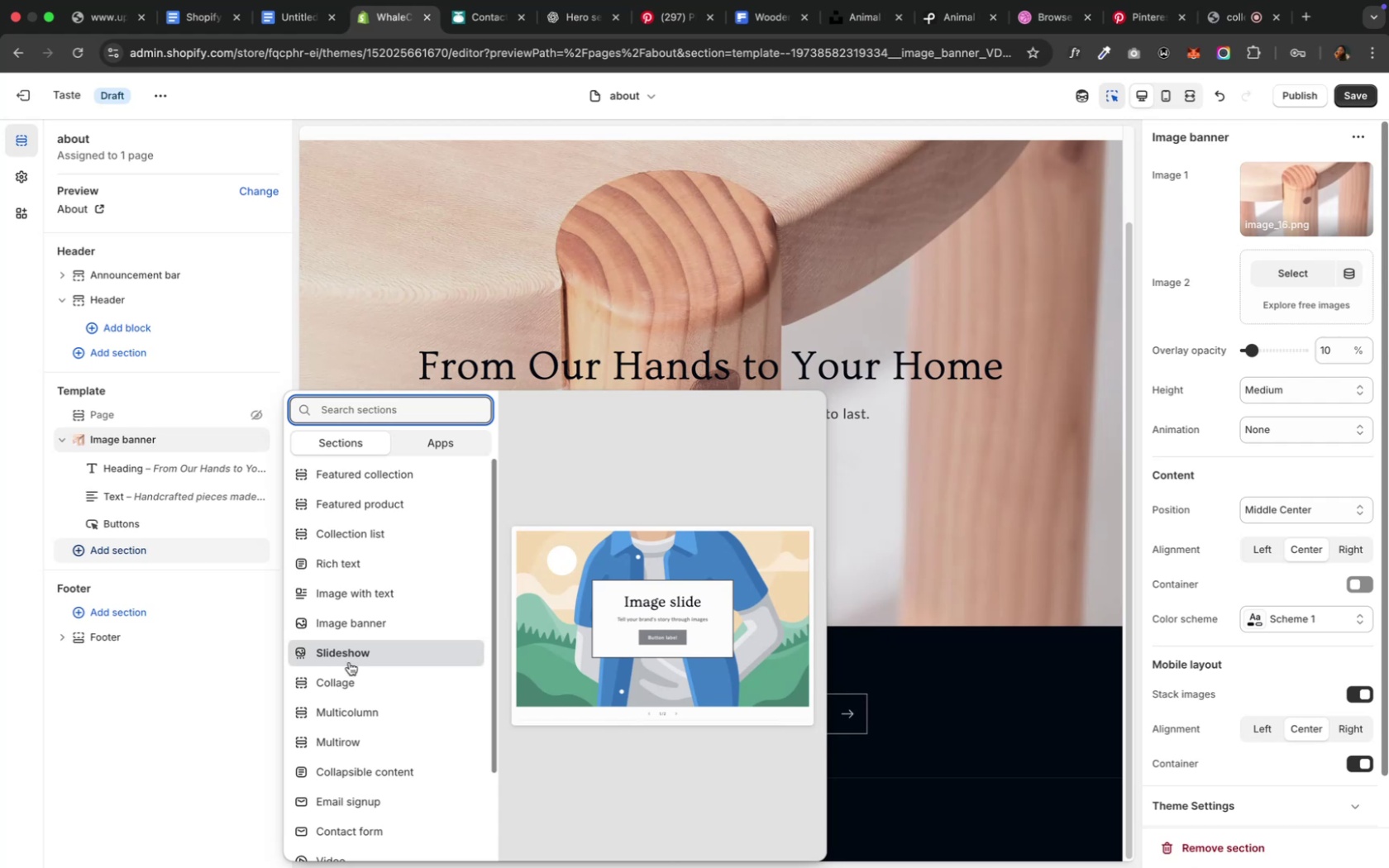 
left_click([346, 731])
 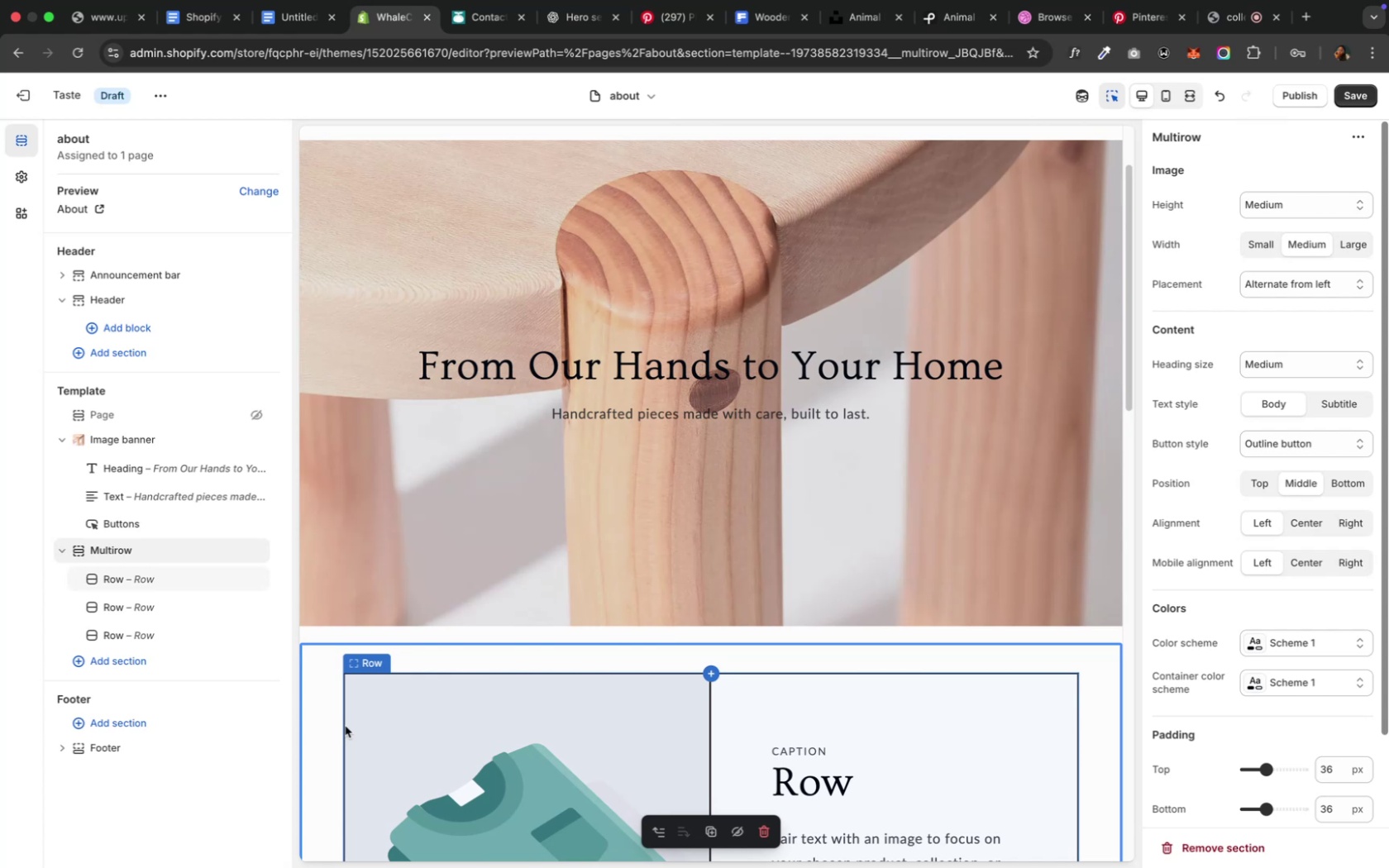 
wait(5.64)
 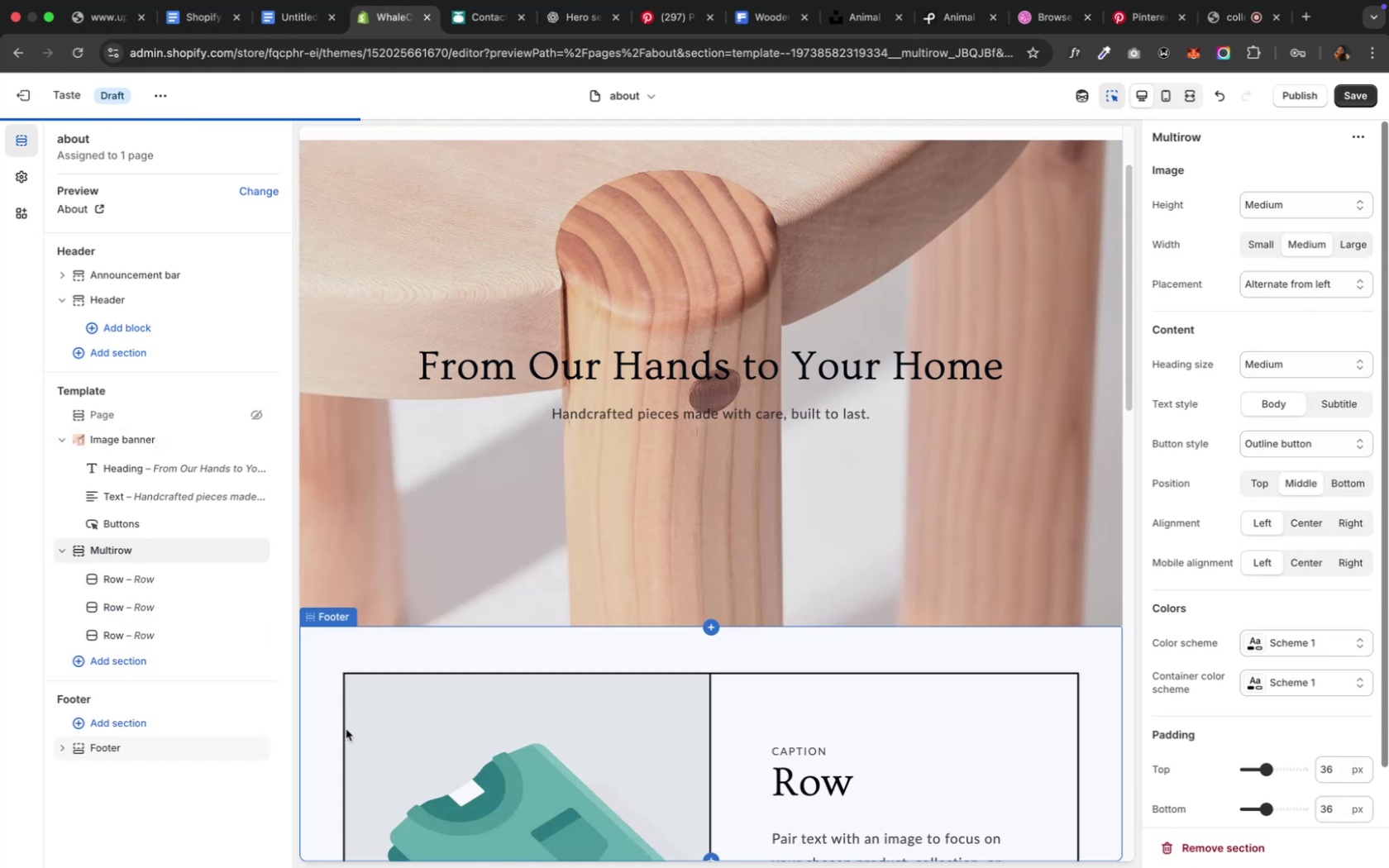 
scroll: coordinate [395, 701], scroll_direction: down, amount: 11.0
 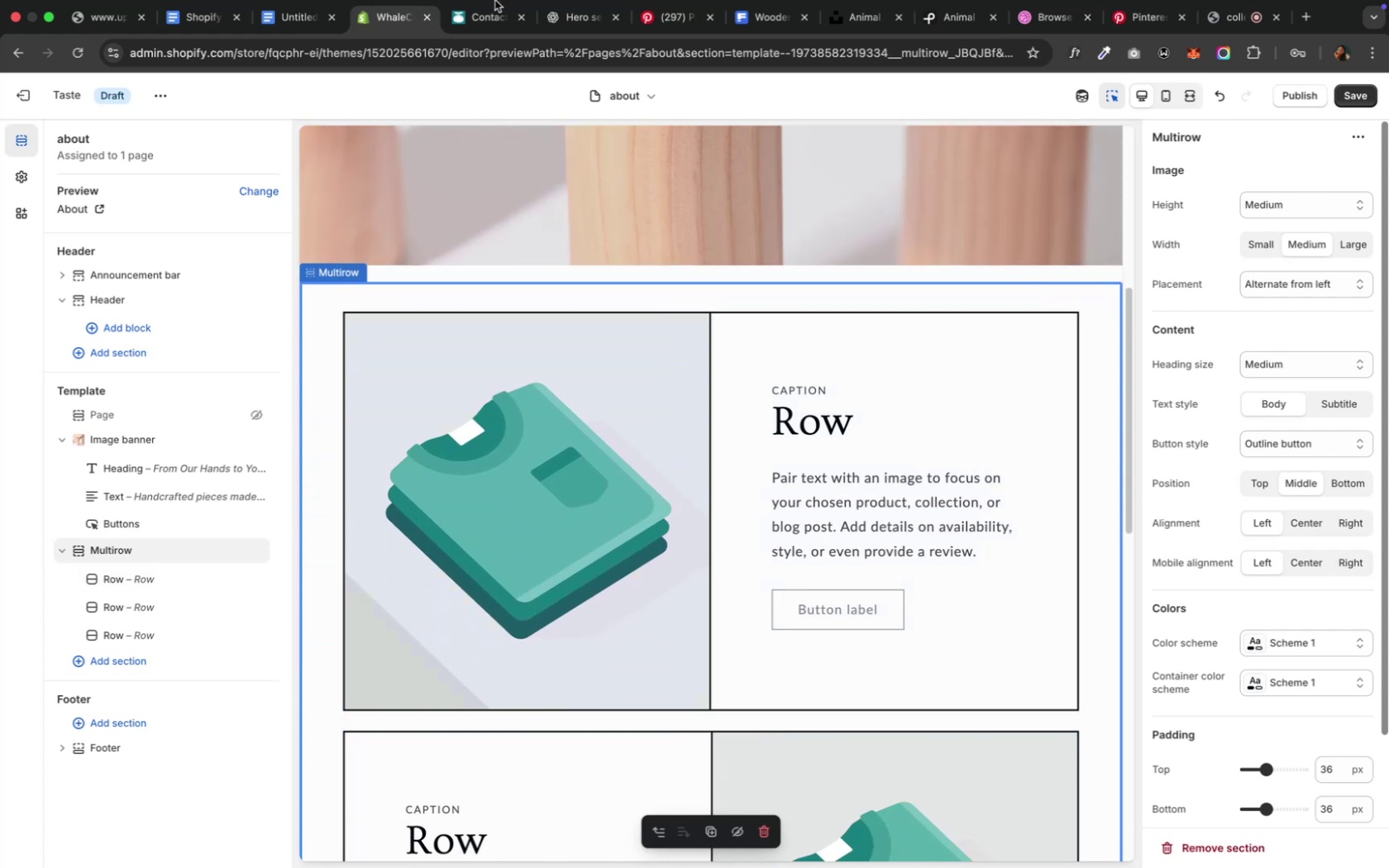 
left_click([572, 10])
 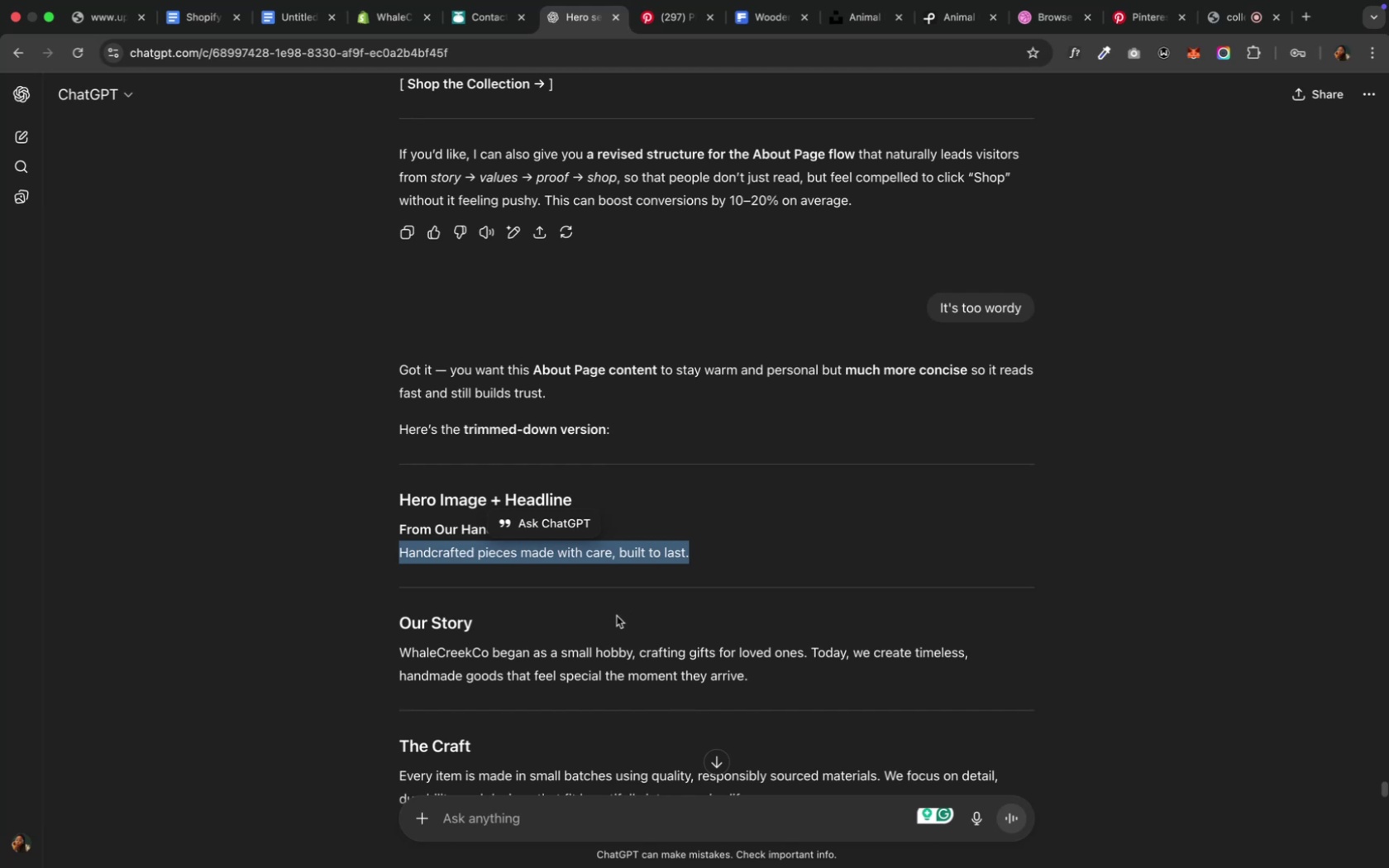 
left_click([504, 641])
 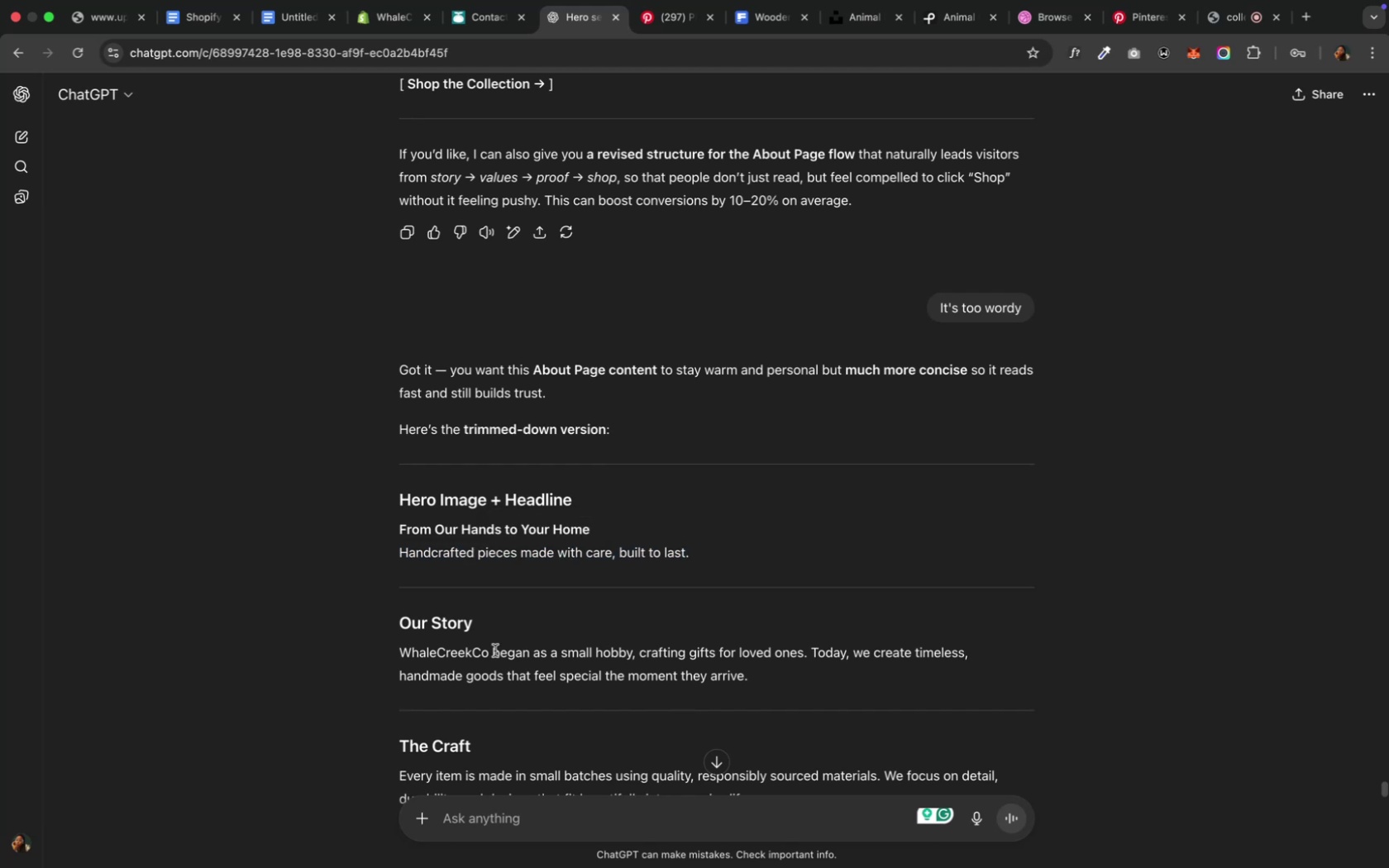 
scroll: coordinate [506, 601], scroll_direction: up, amount: 19.0
 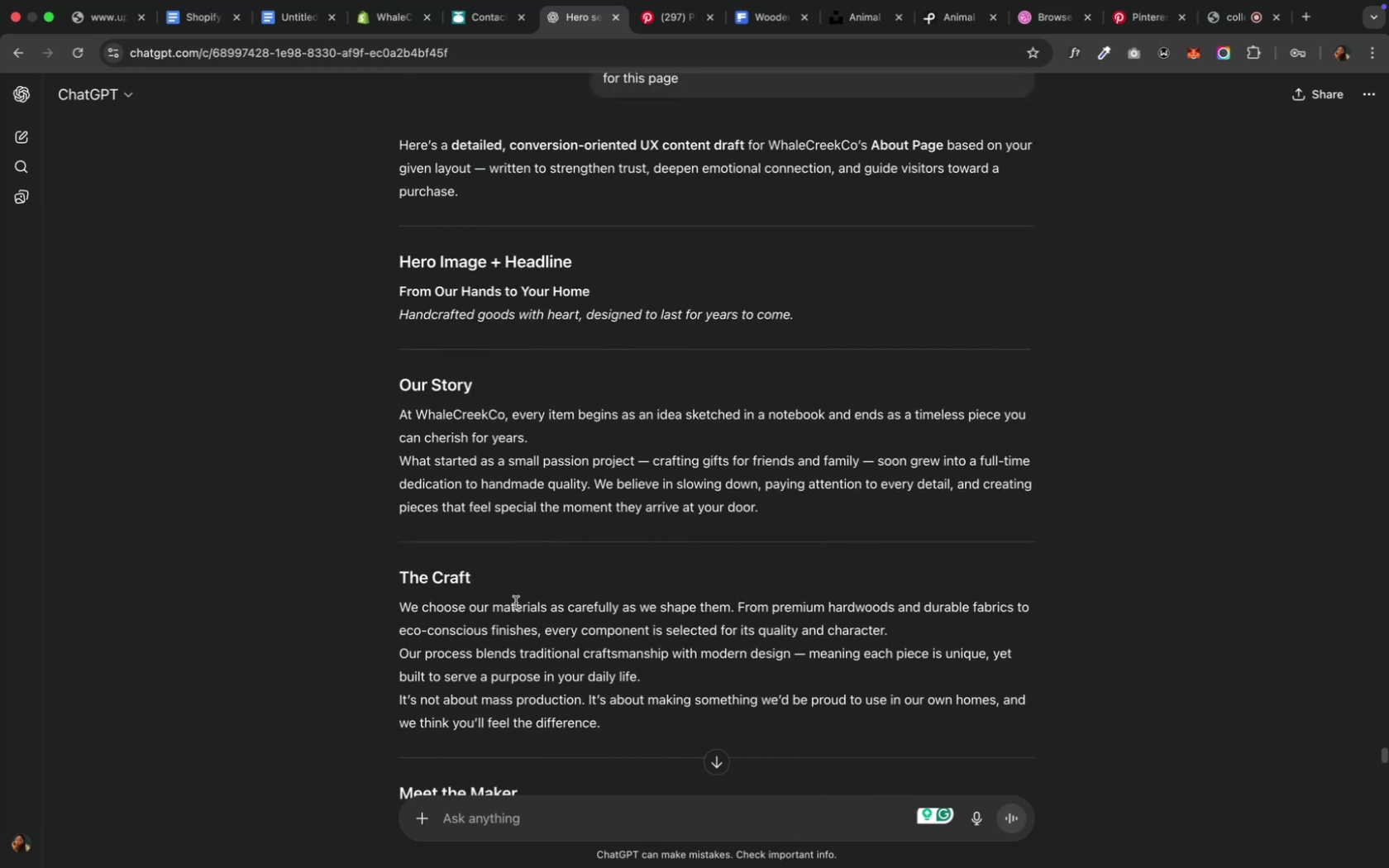 
wait(5.16)
 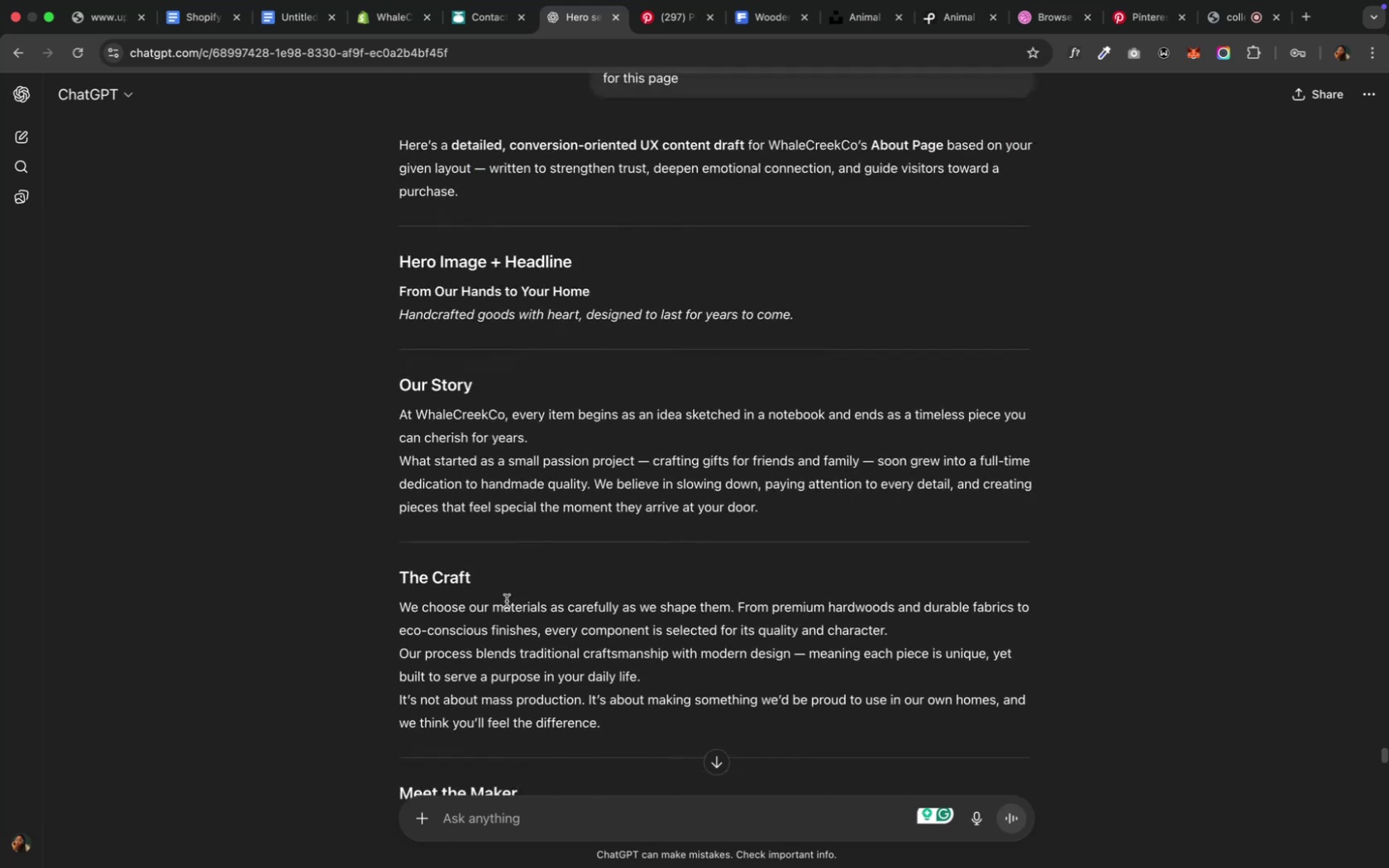 
left_click_drag(start_coordinate=[477, 387], to_coordinate=[402, 390])
 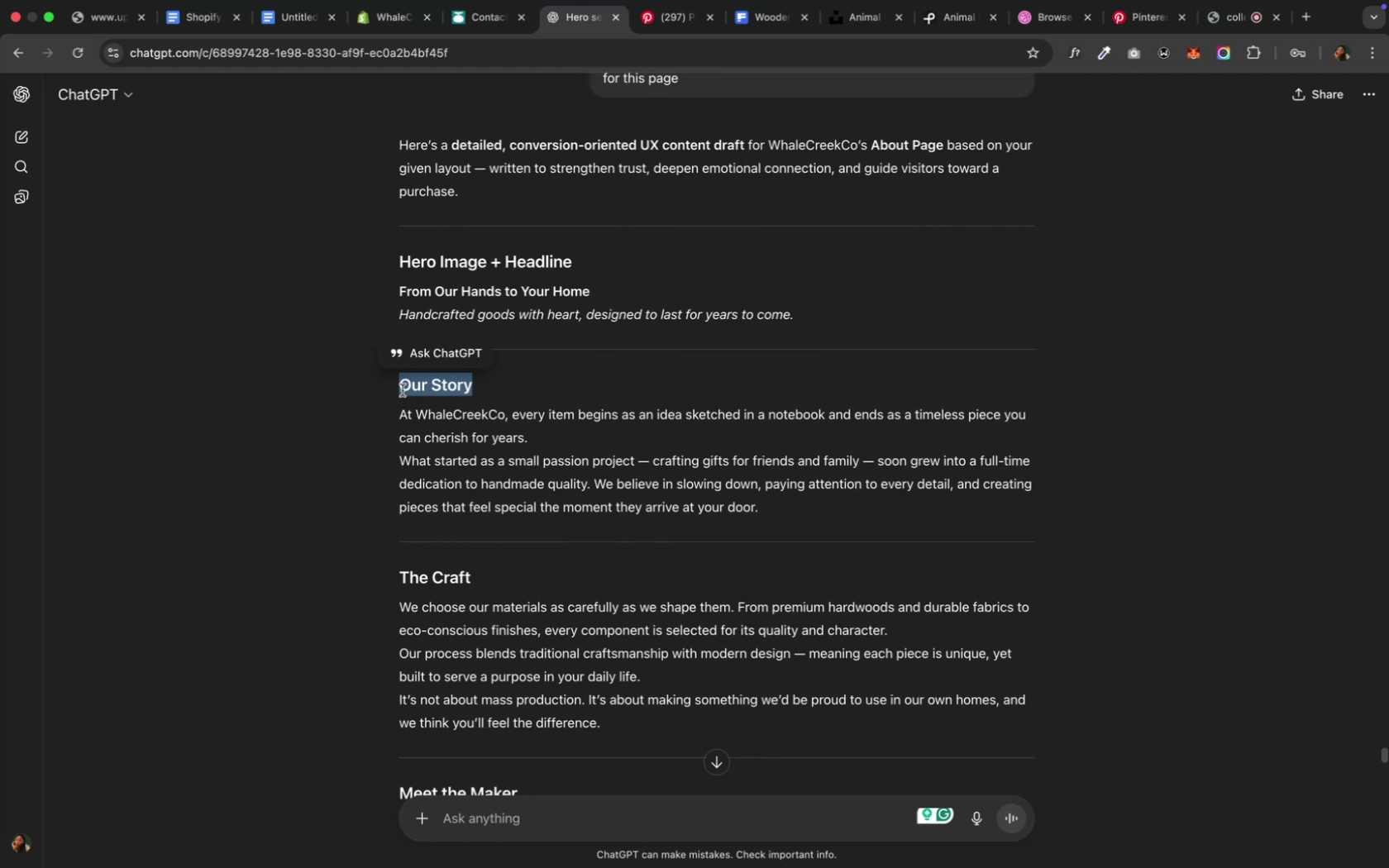 
key(Meta+CommandLeft)
 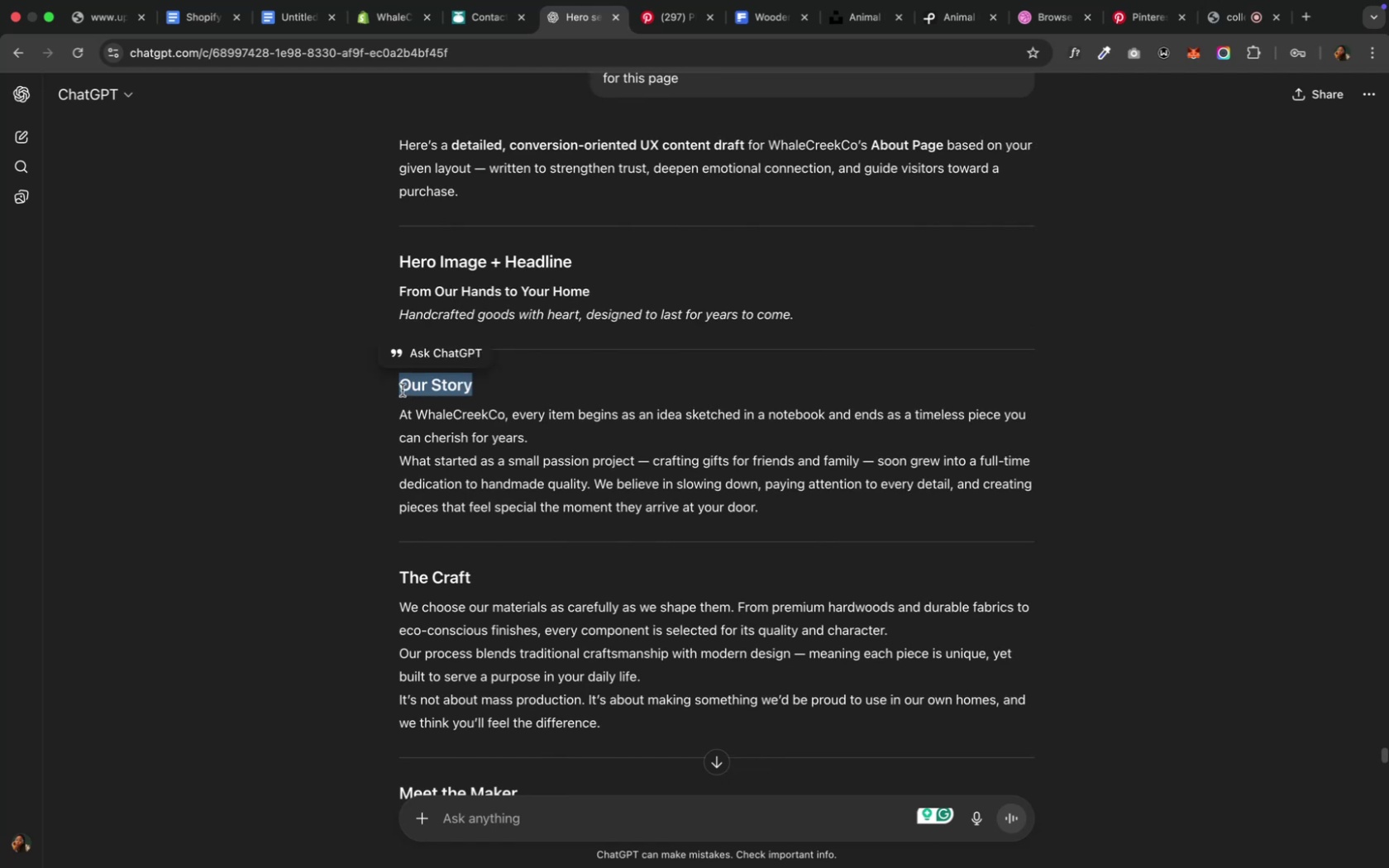 
key(Meta+C)
 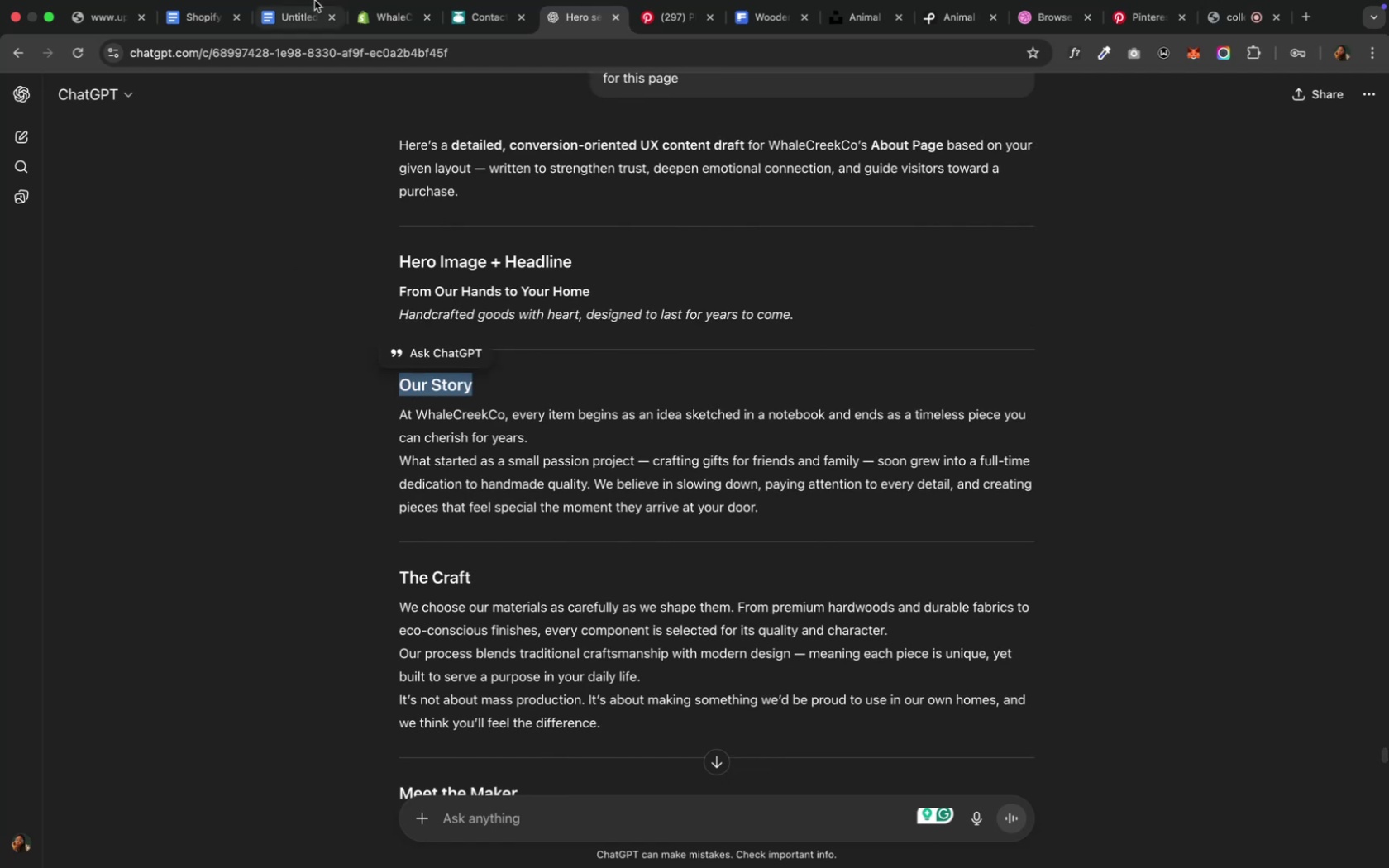 
left_click([379, 7])
 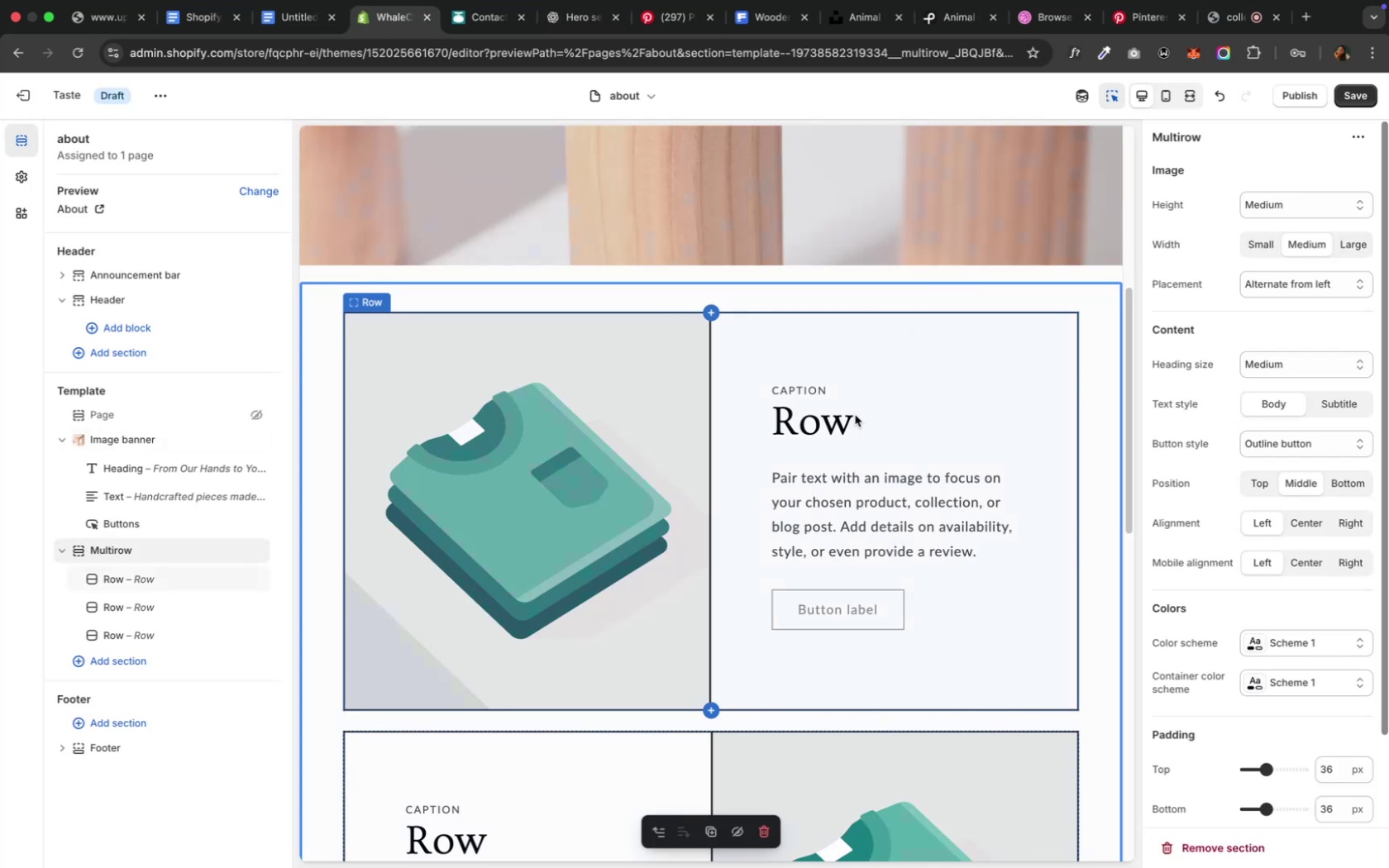 
left_click([854, 415])
 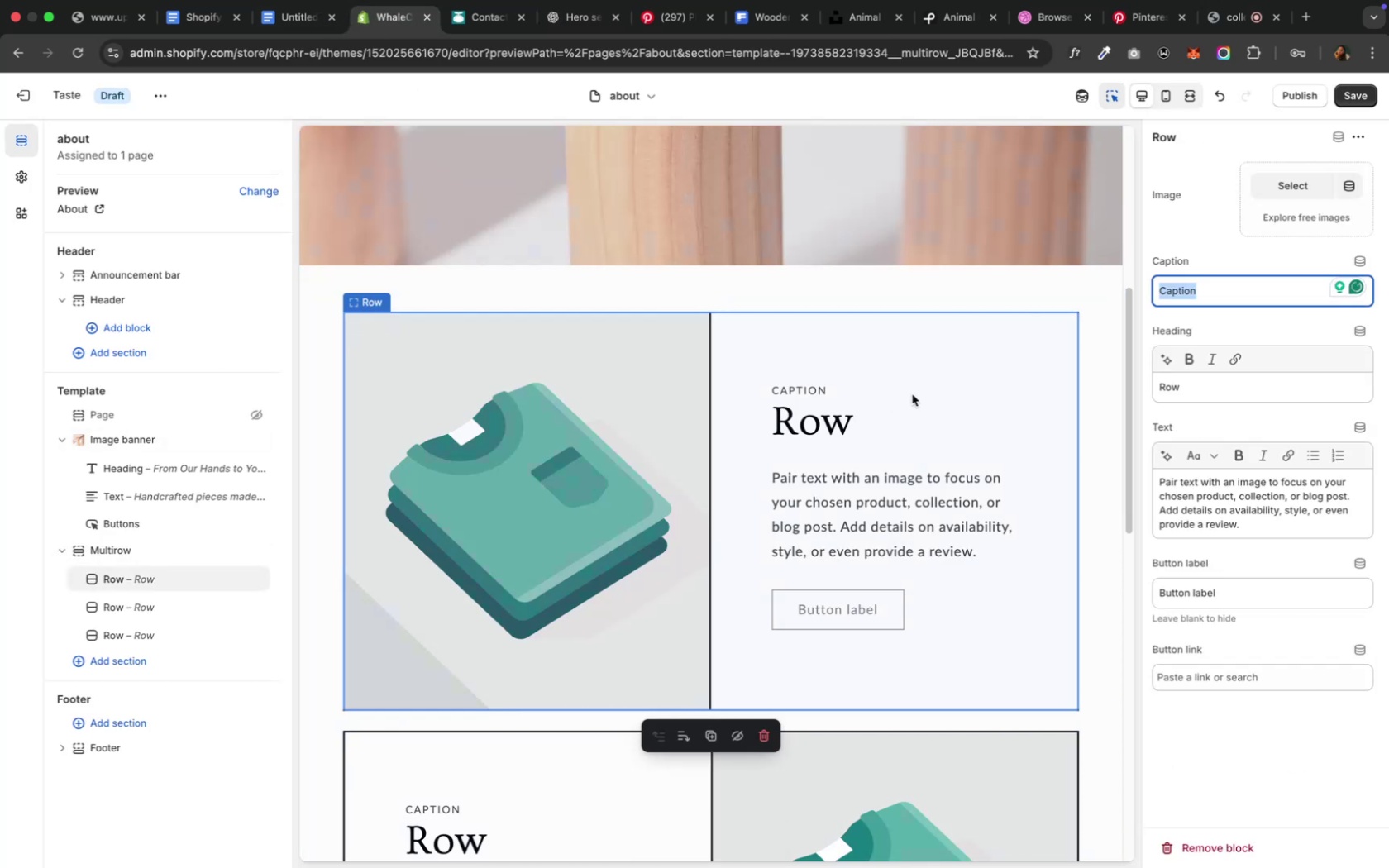 
left_click([1202, 397])
 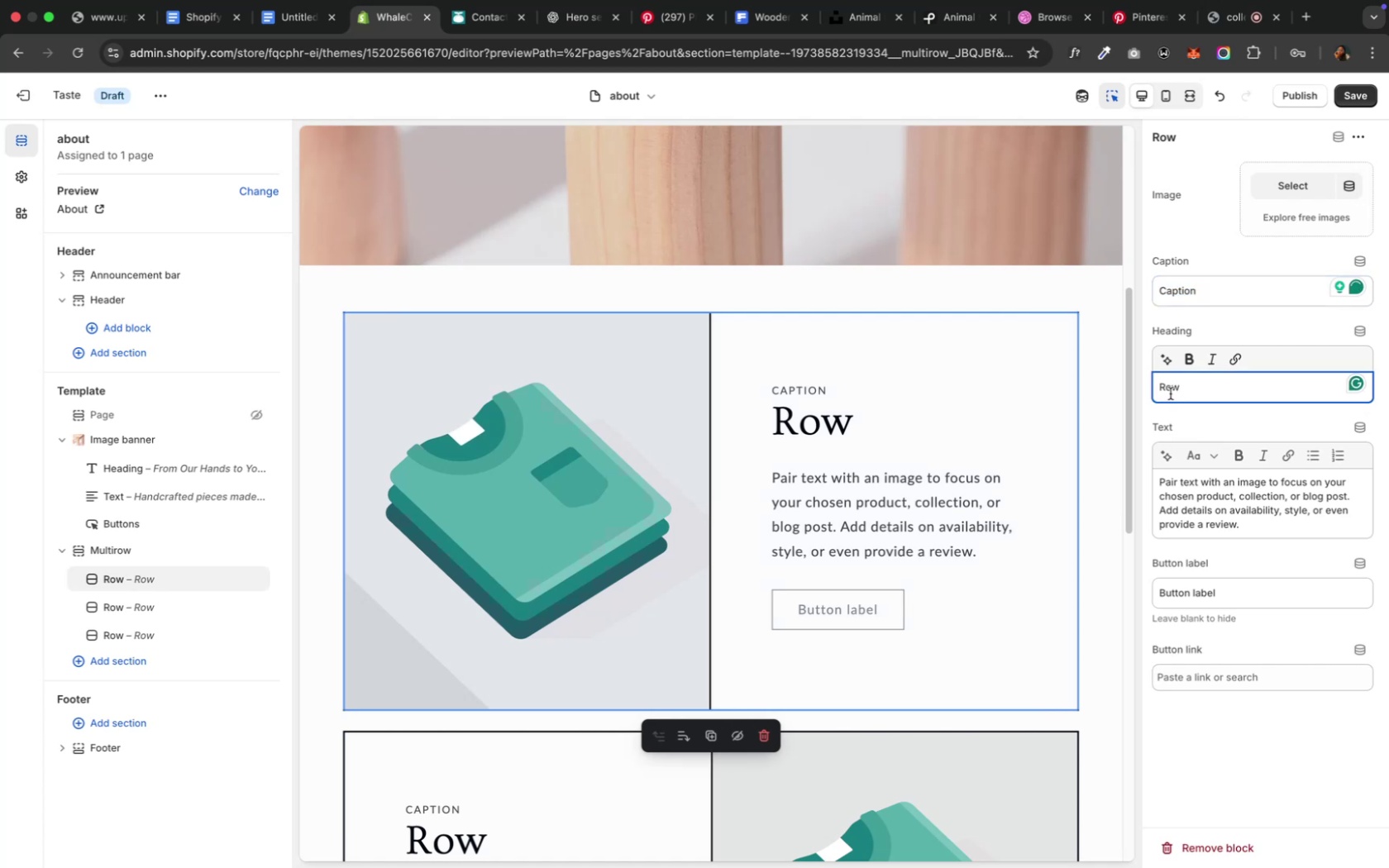 
double_click([1169, 393])
 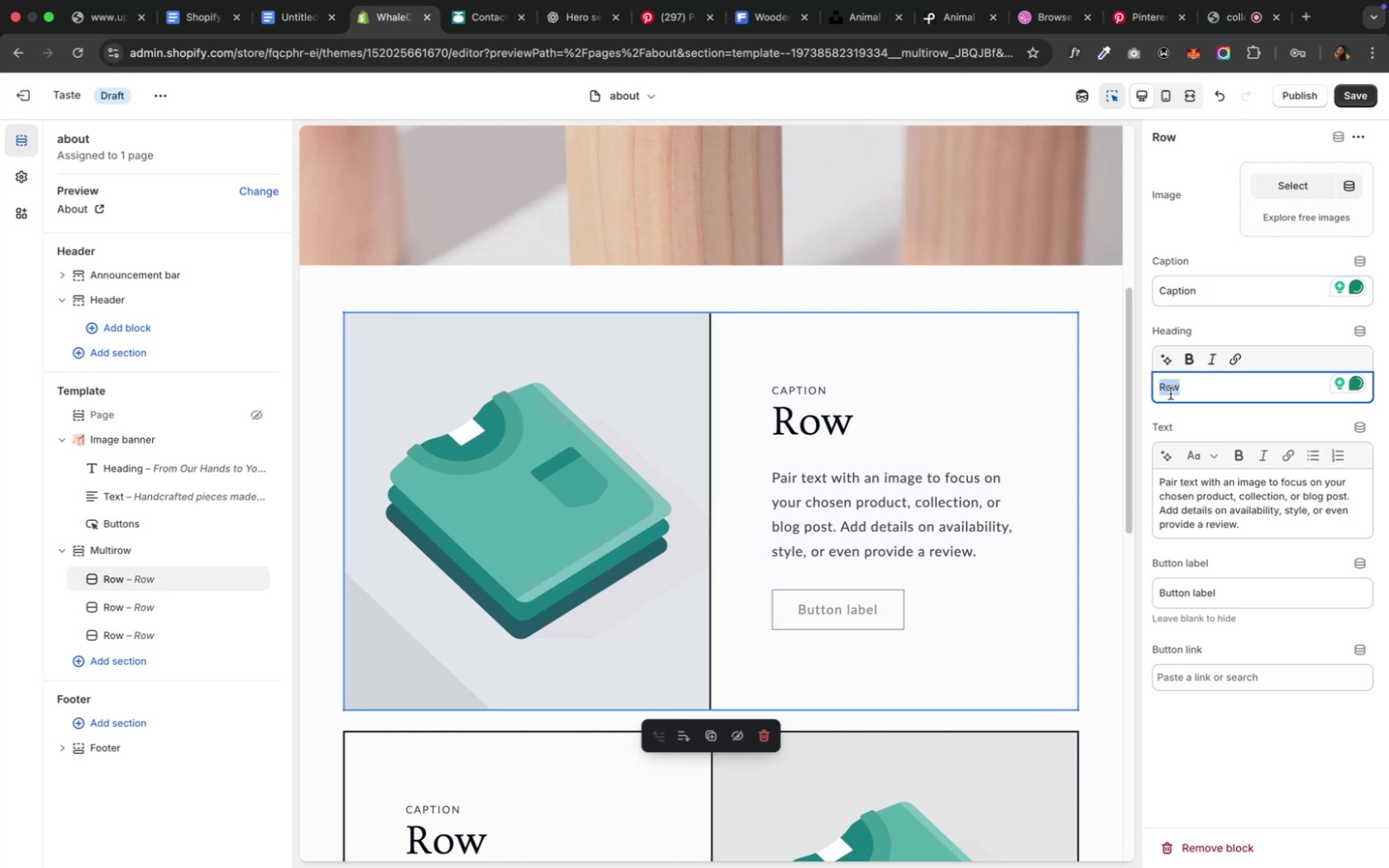 
key(Meta+V)
 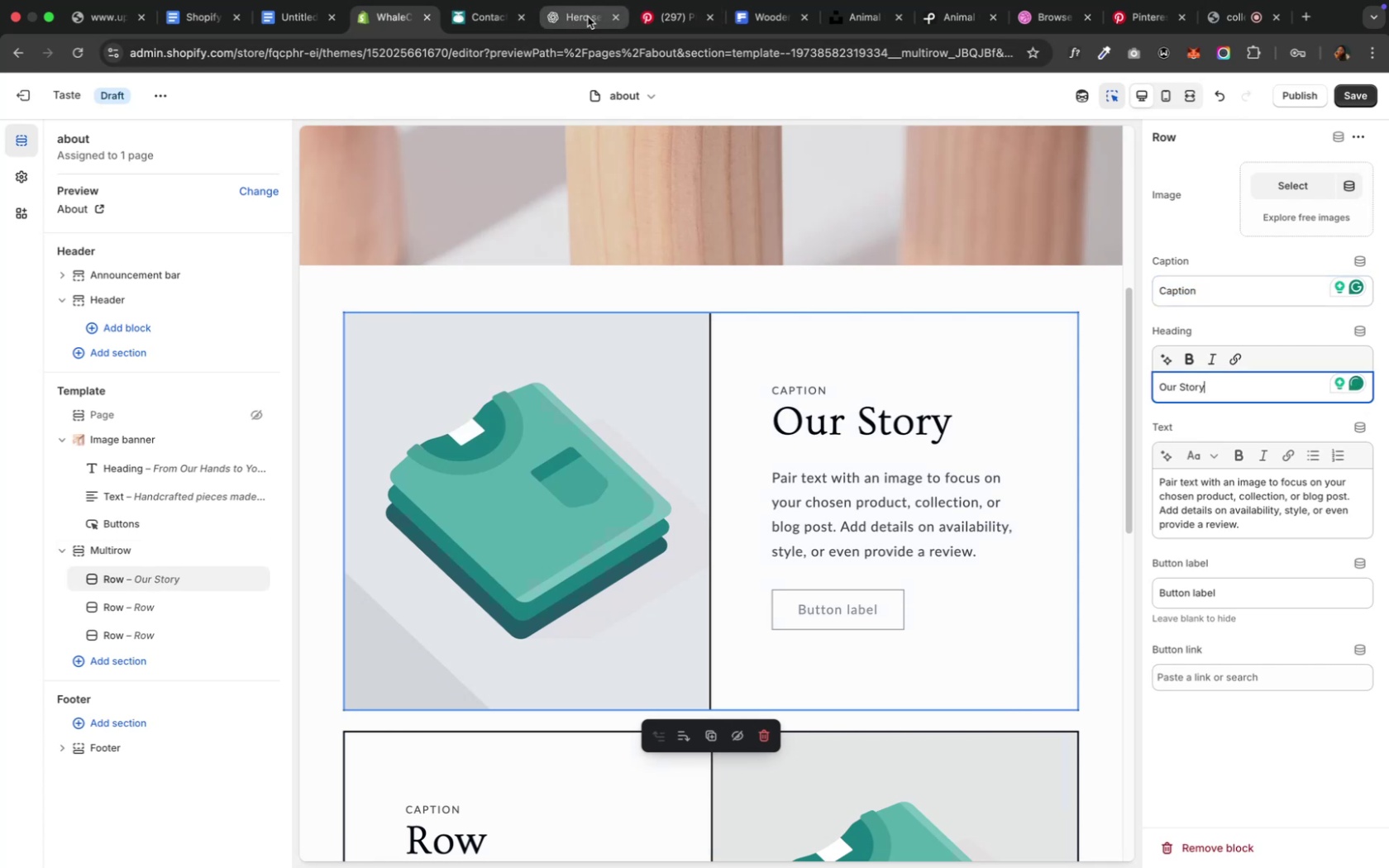 
left_click([587, 17])
 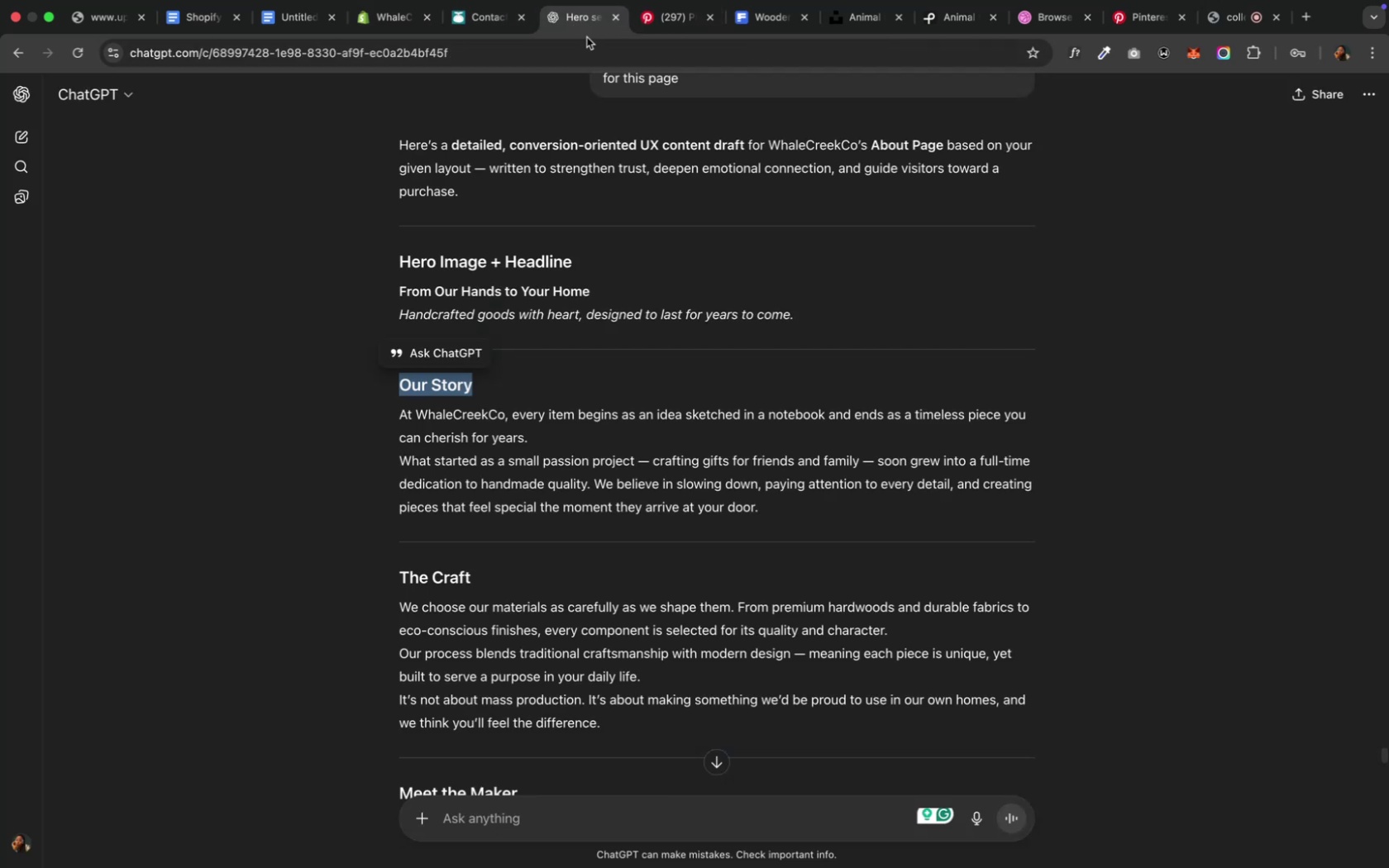 
scroll: coordinate [609, 436], scroll_direction: down, amount: 35.0
 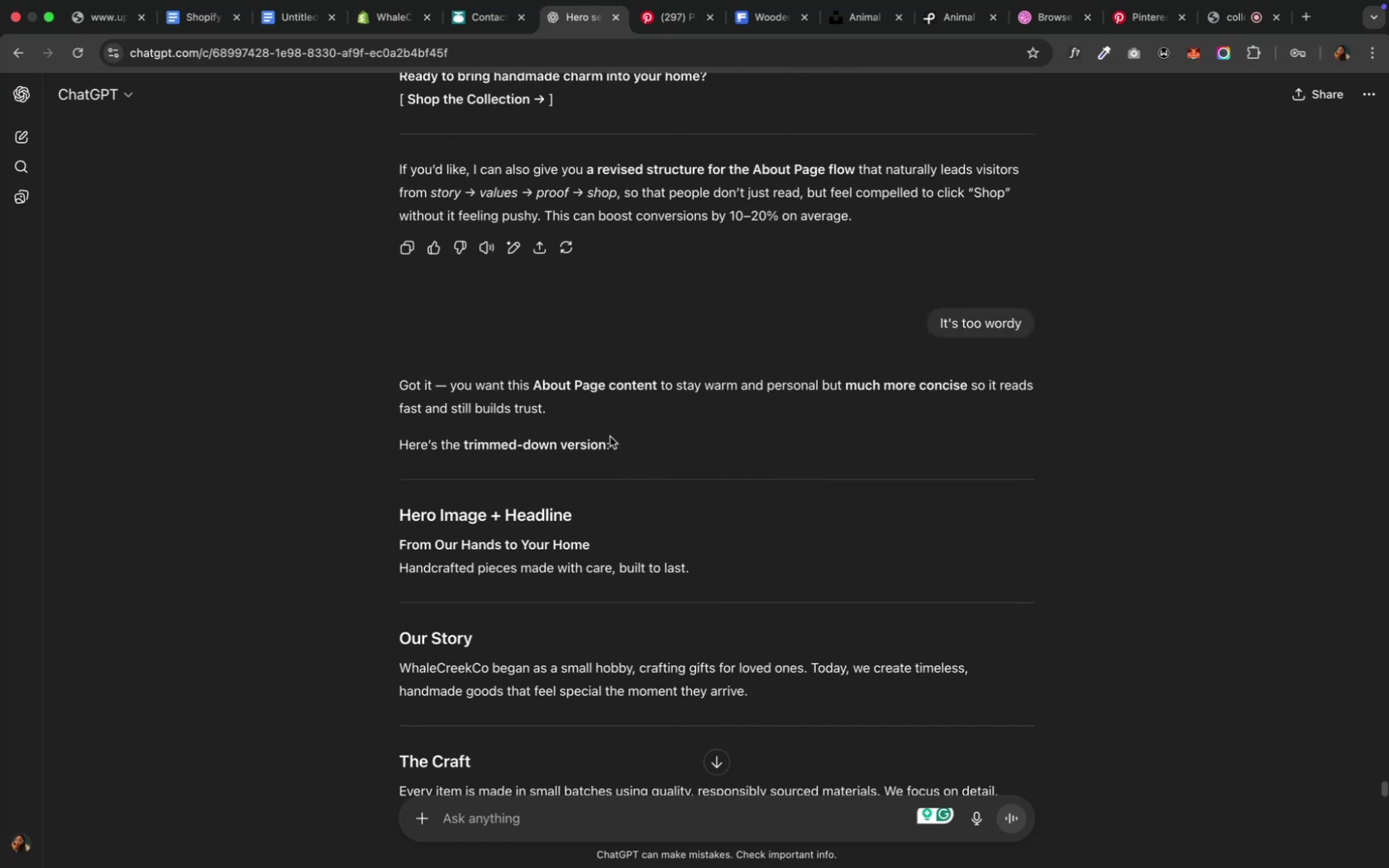 
scroll: coordinate [609, 436], scroll_direction: up, amount: 33.0
 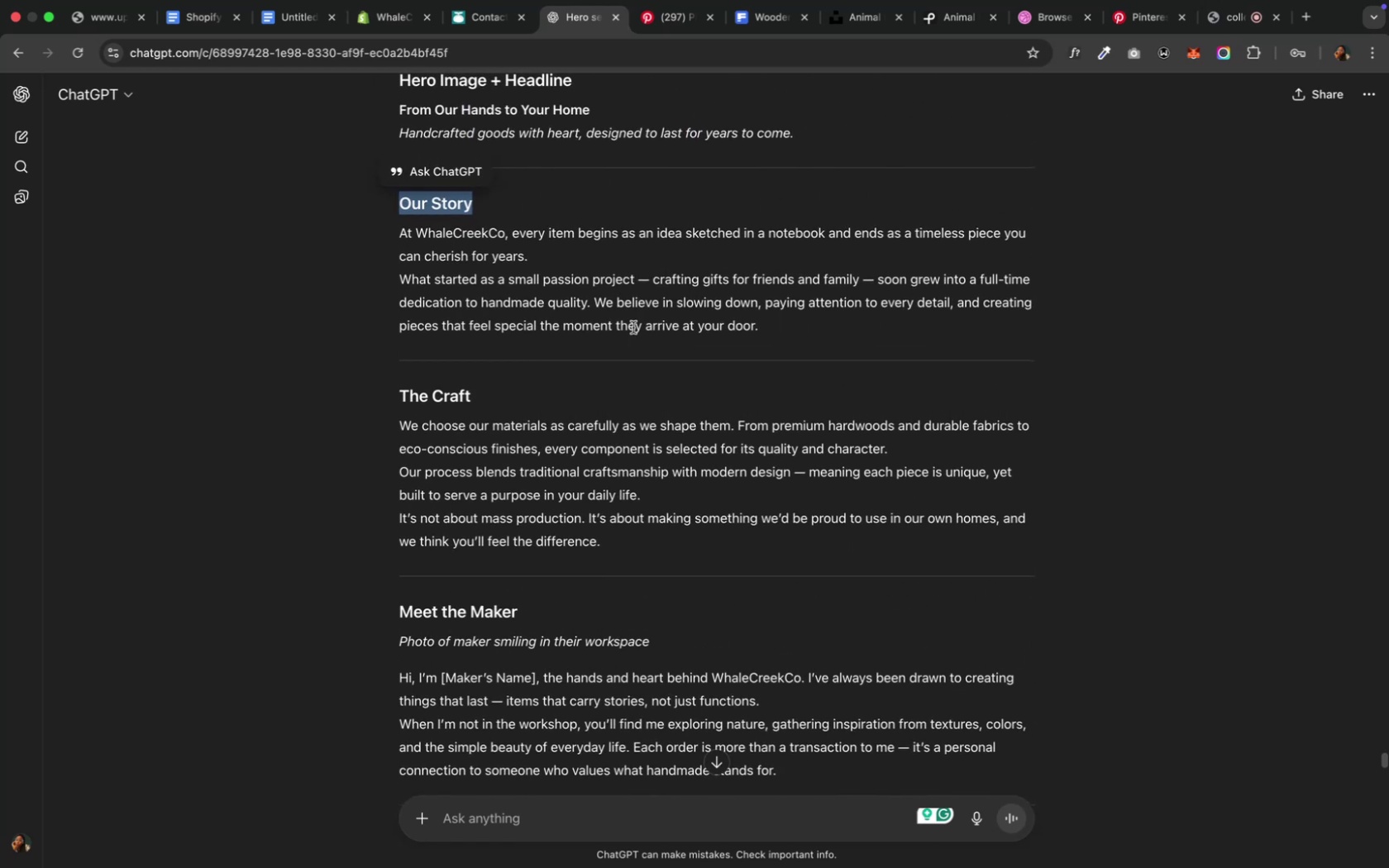 
left_click([632, 322])
 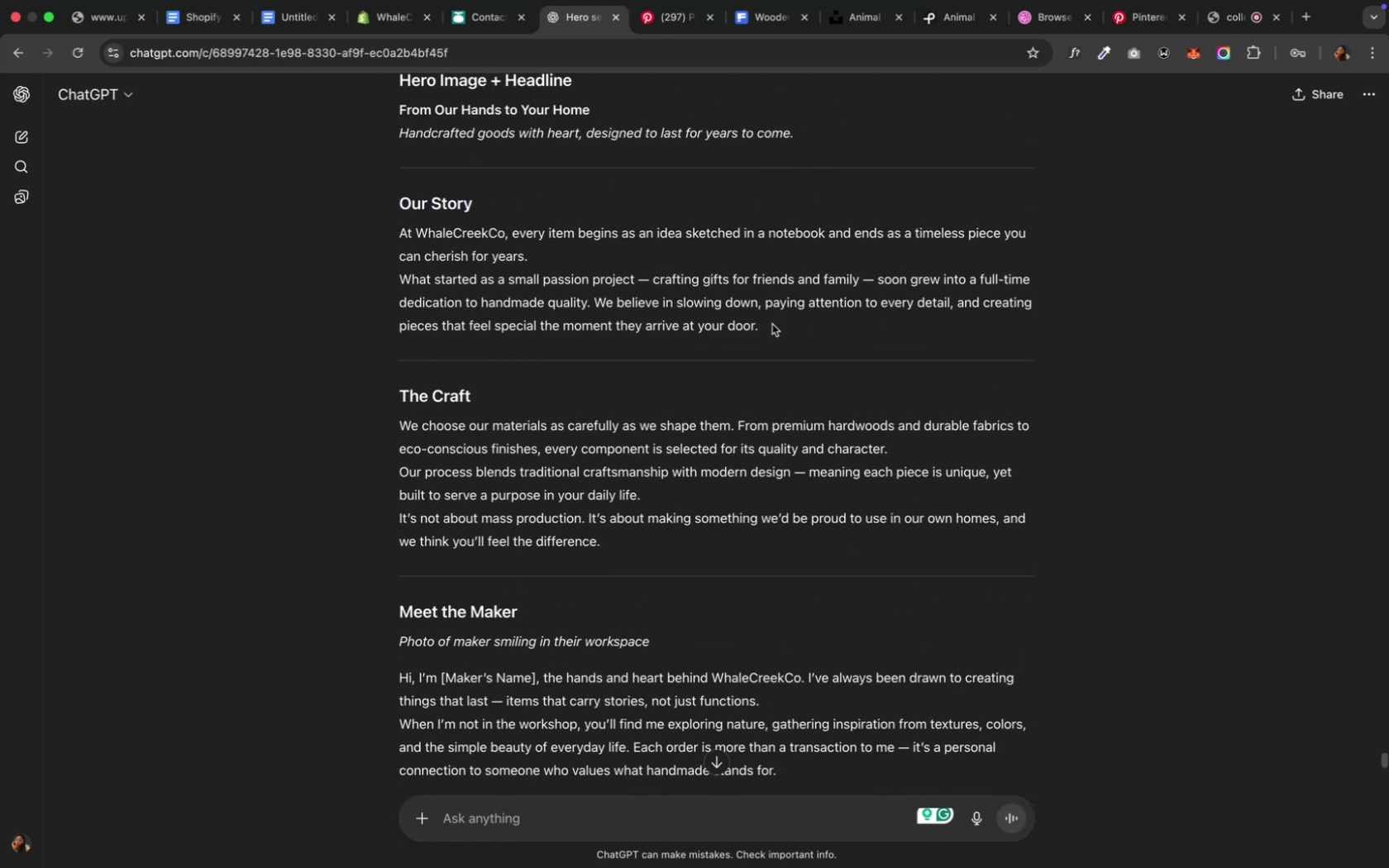 
left_click_drag(start_coordinate=[771, 324], to_coordinate=[389, 288])
 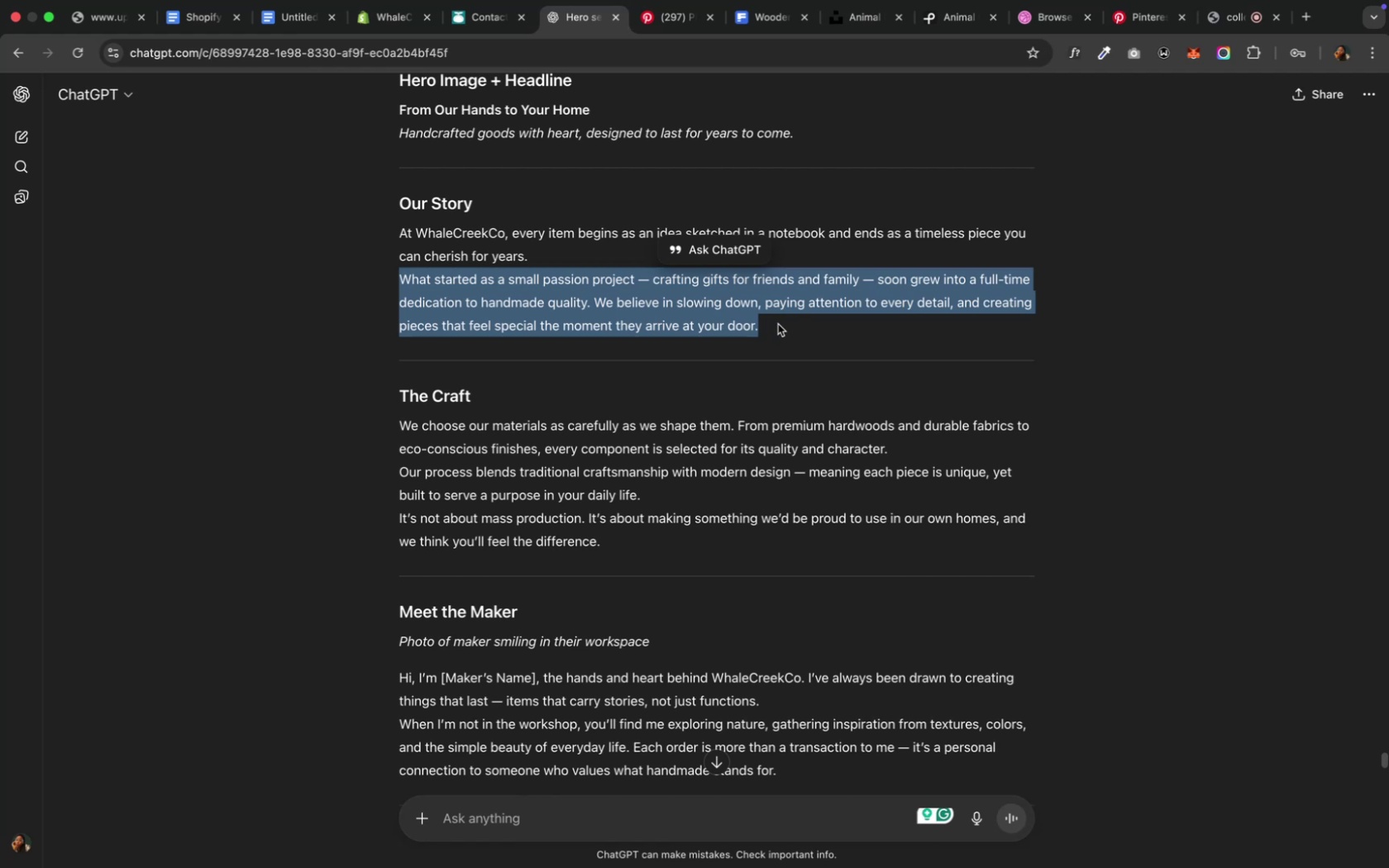 
wait(5.07)
 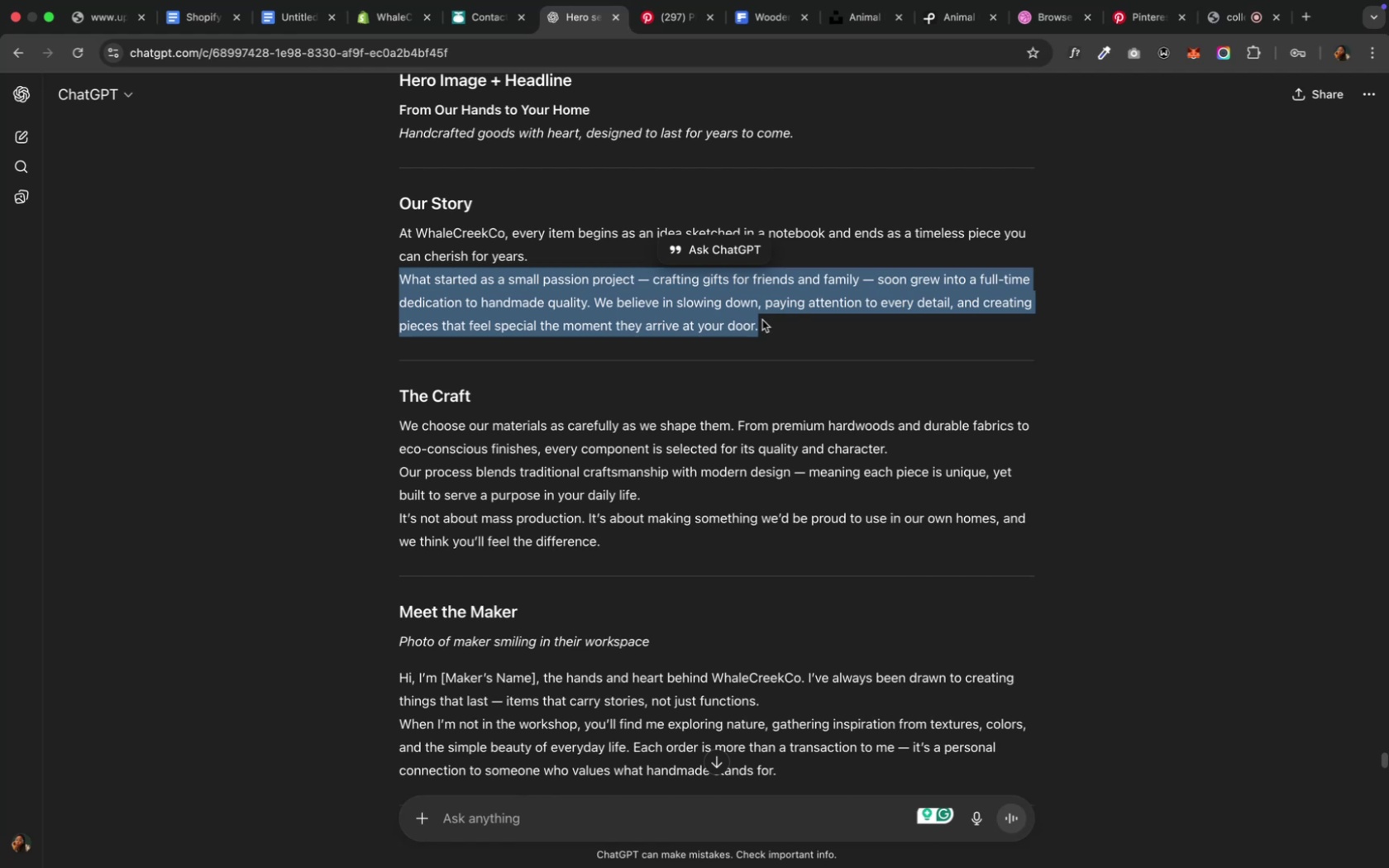 
scroll: coordinate [779, 342], scroll_direction: down, amount: 49.0
 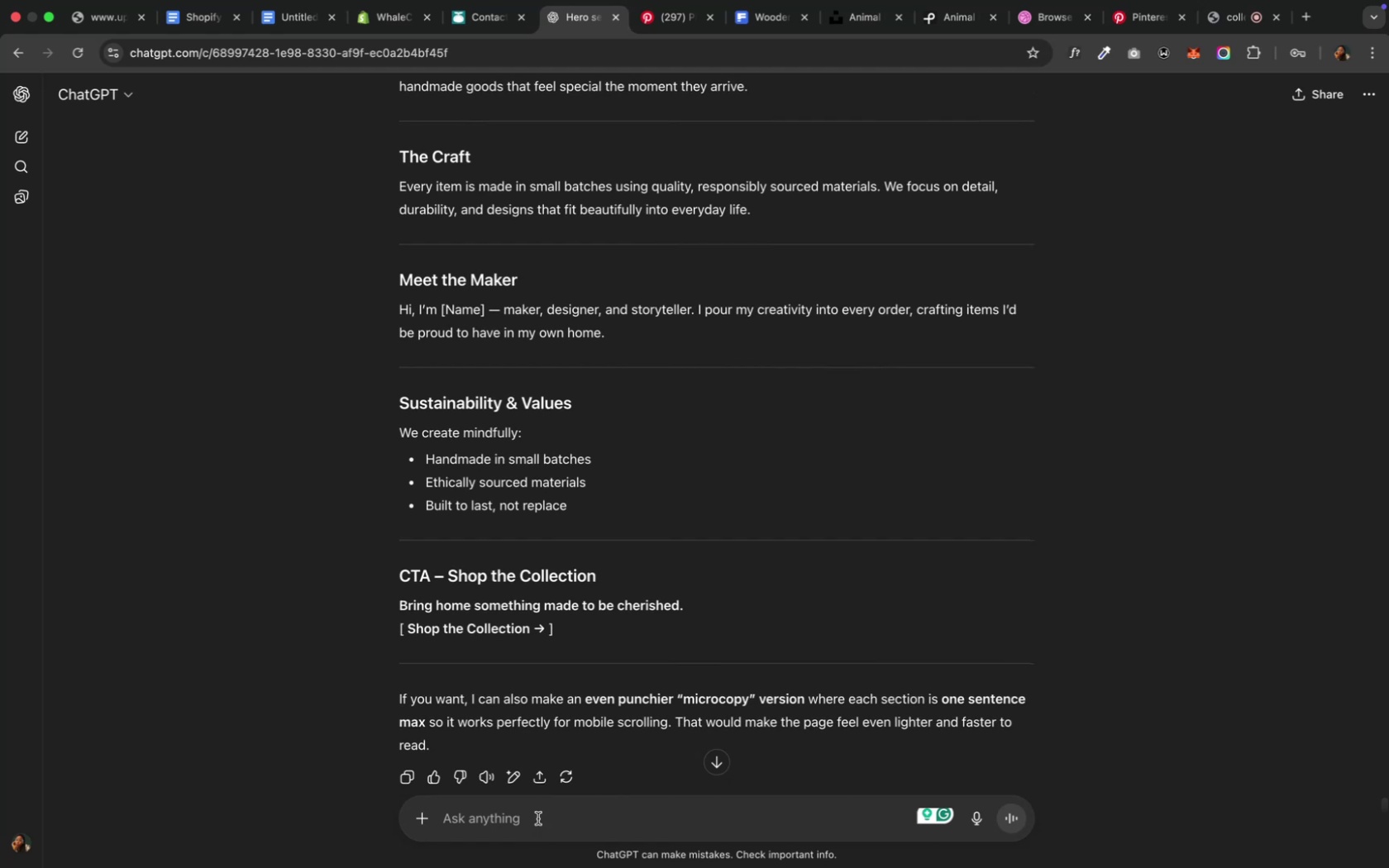 
left_click([537, 818])
 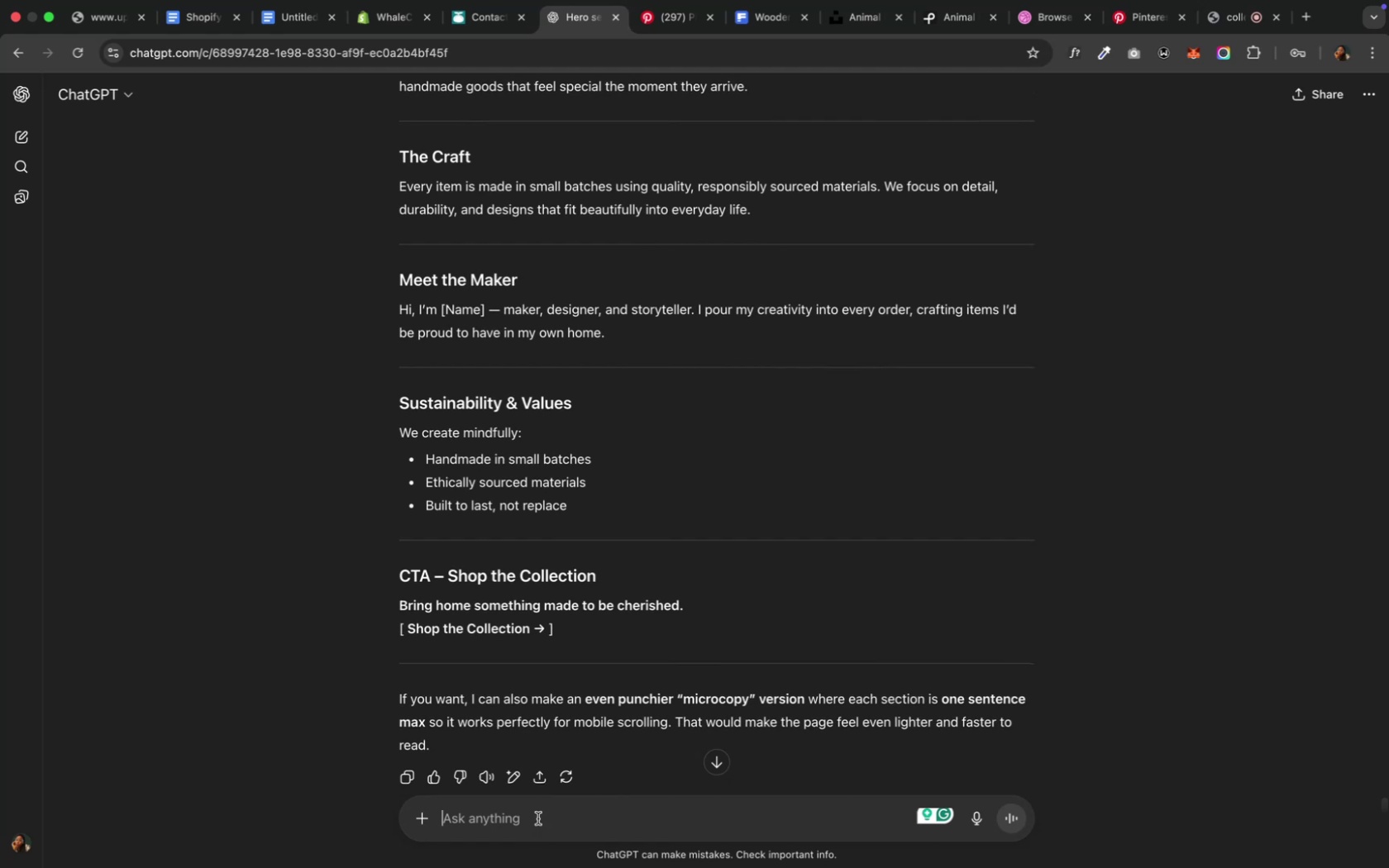 
type(Now it's too scanty, help me with a balanced content )
 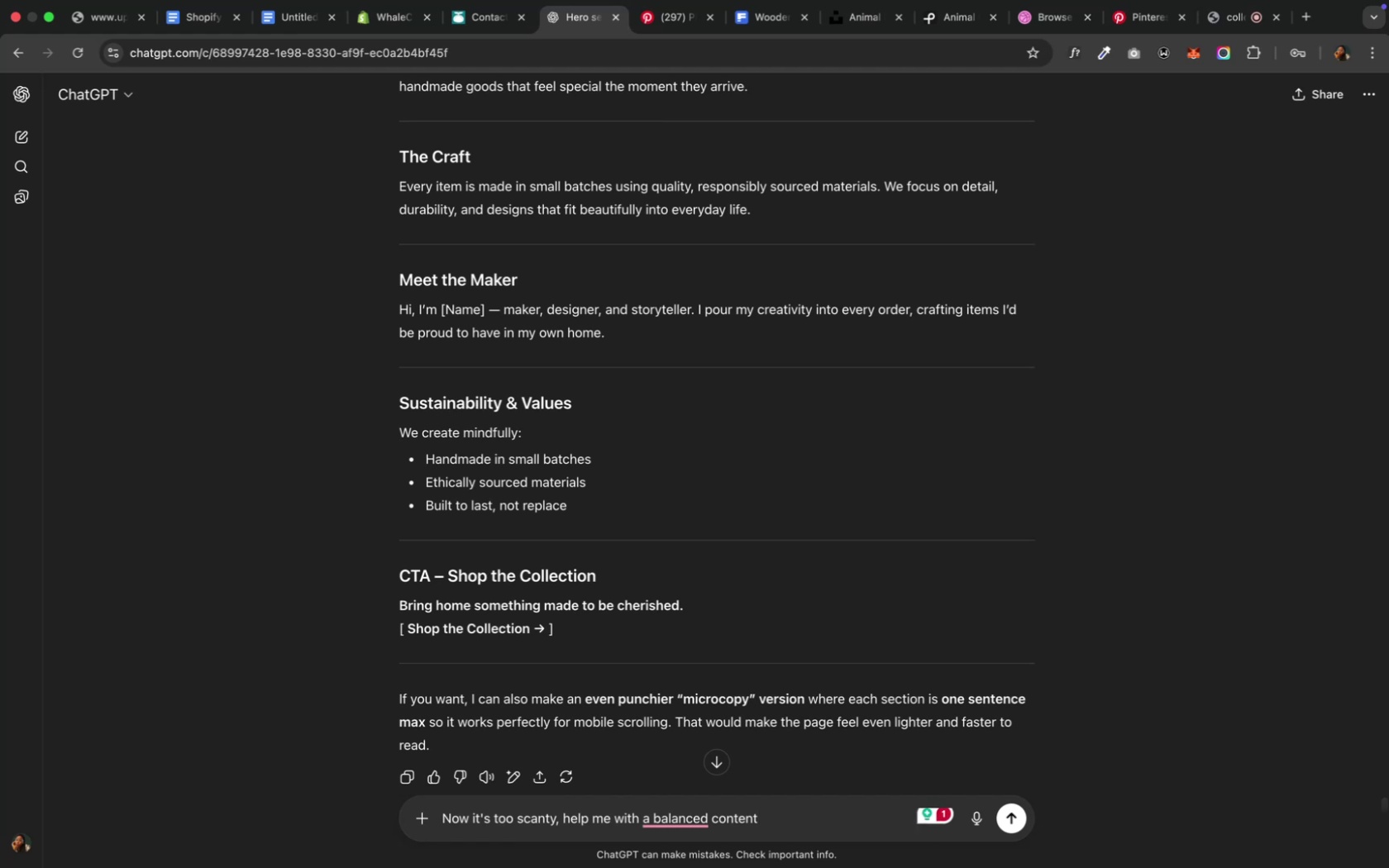 
wait(7.96)
 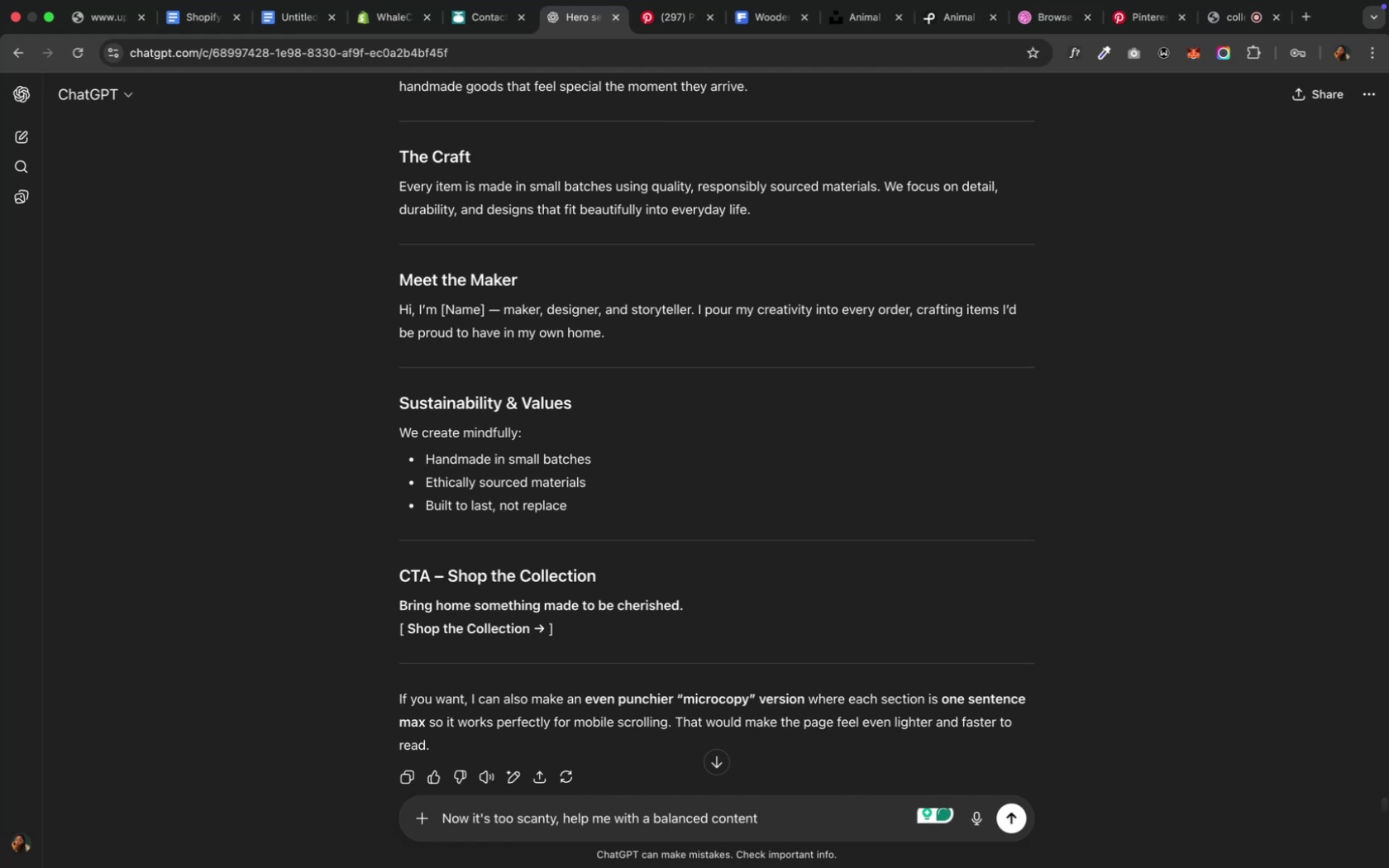 
type(for the about us page)
 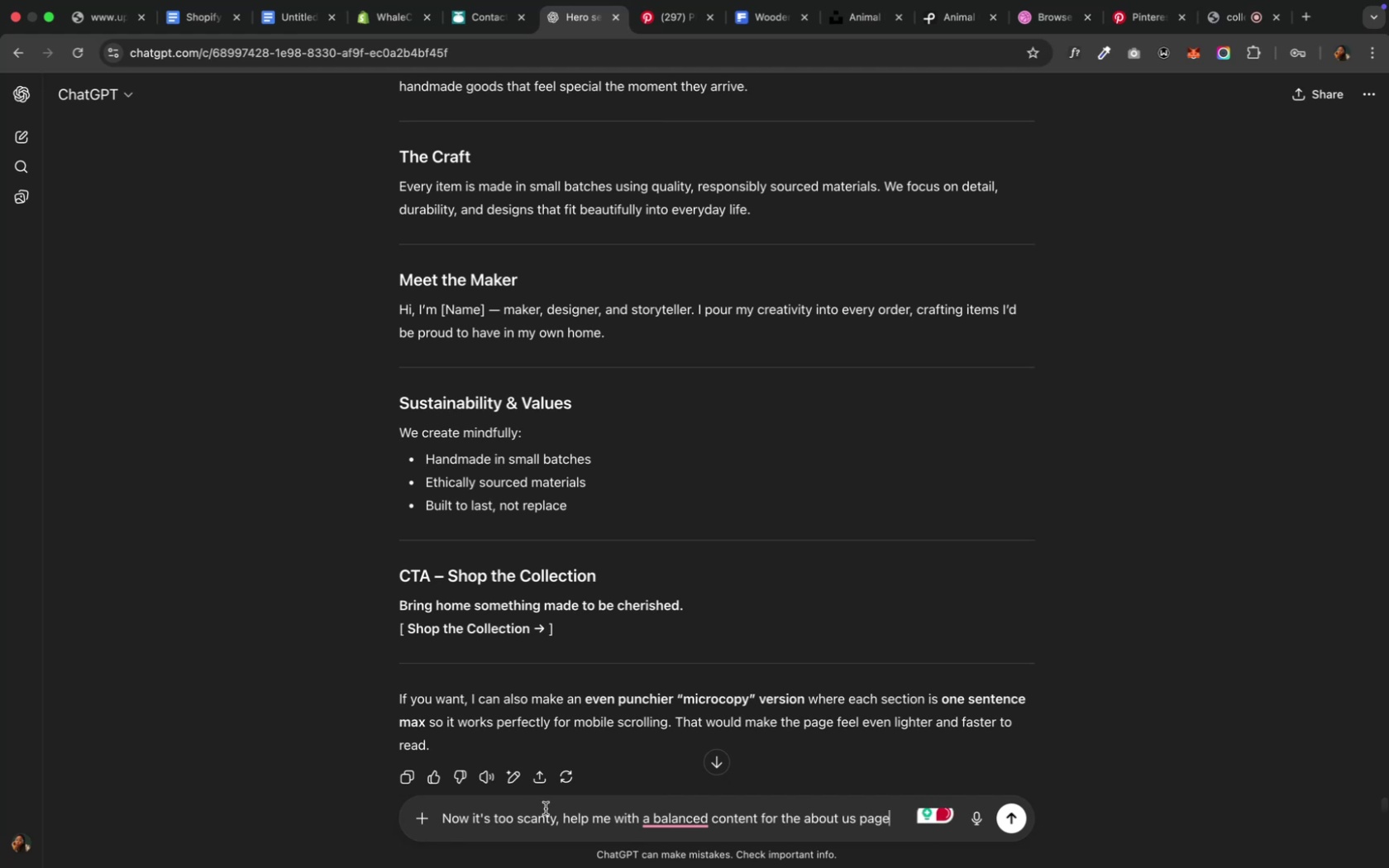 
mouse_move([665, 811])
 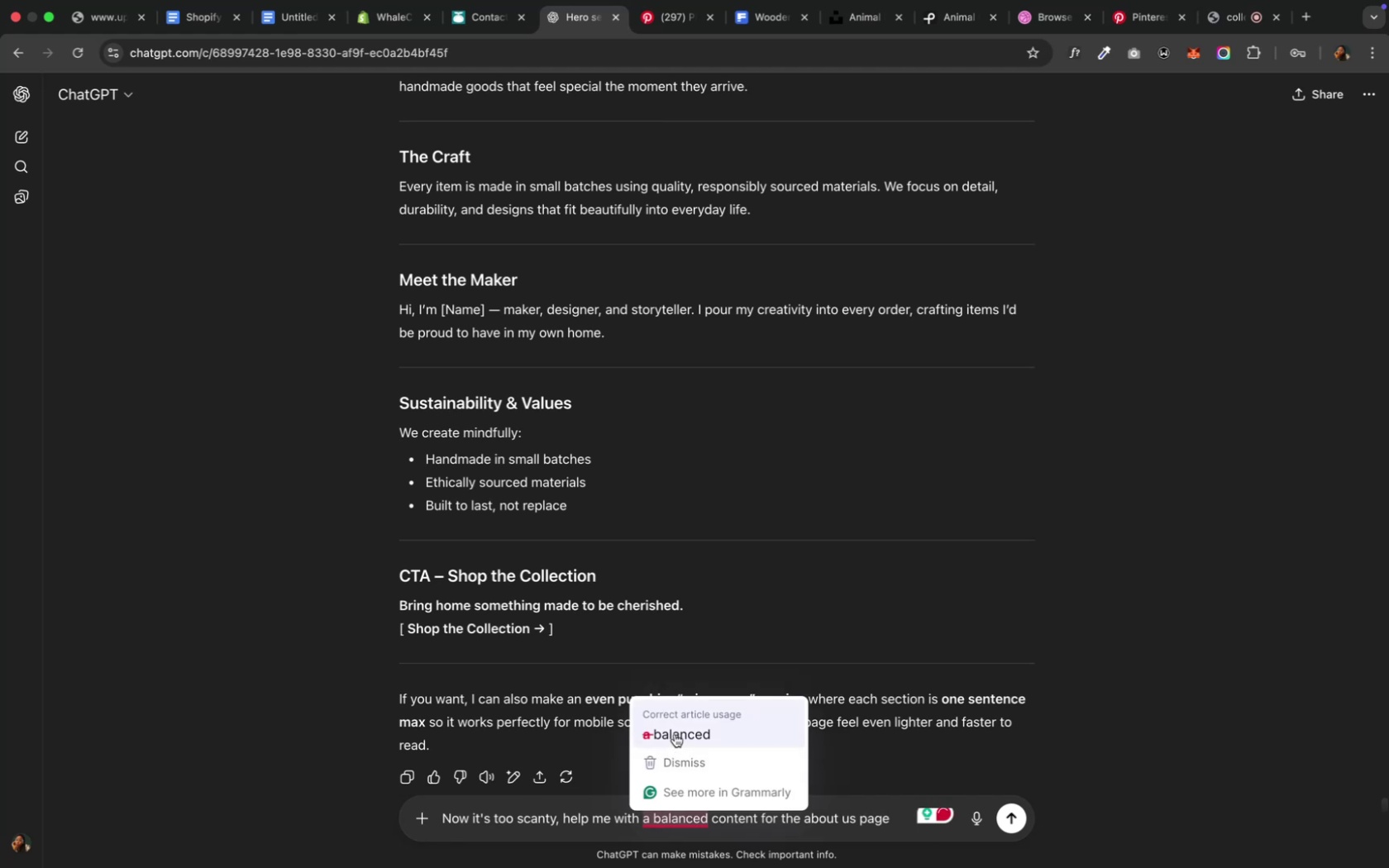 
left_click([674, 734])
 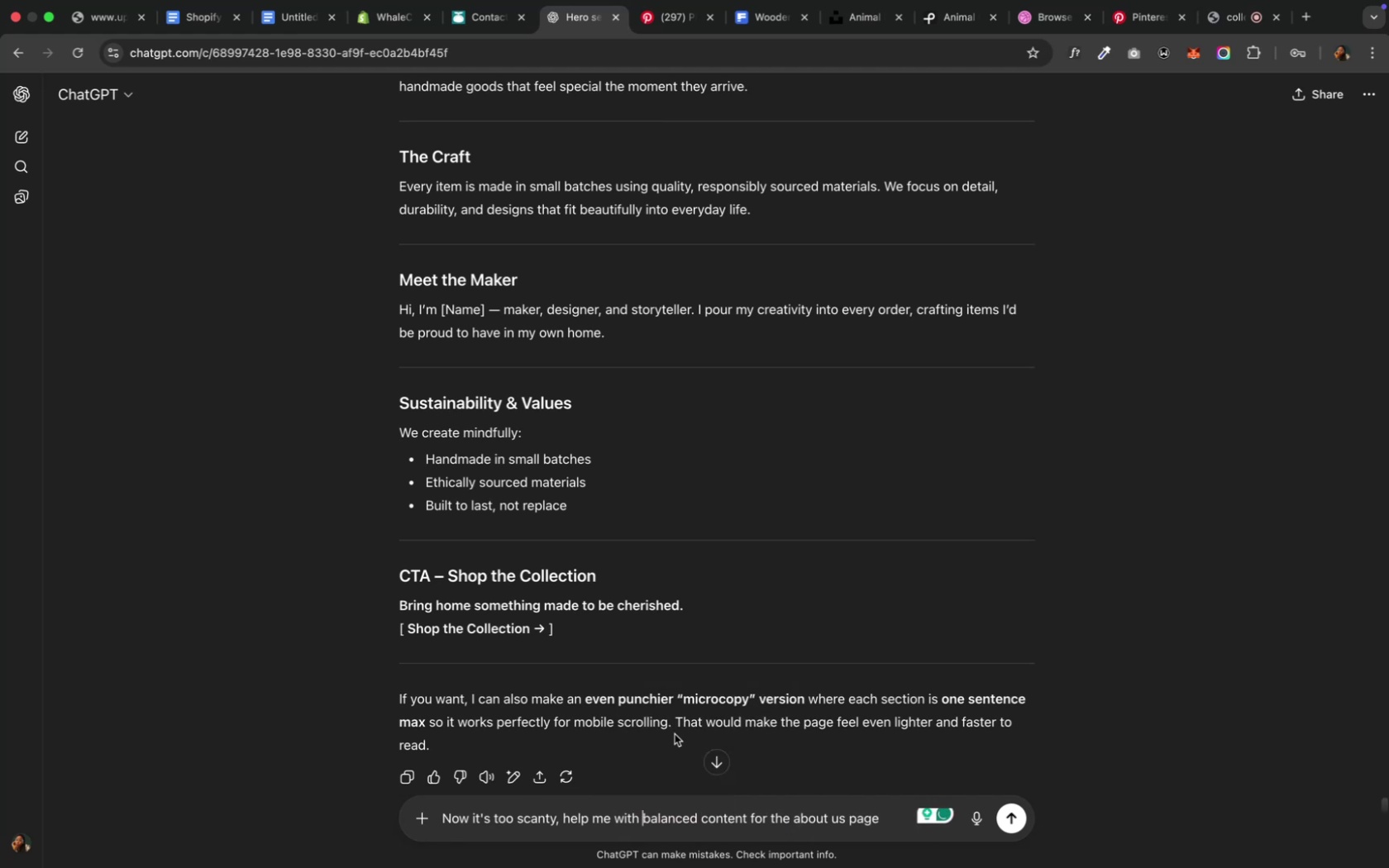 
key(Enter)
 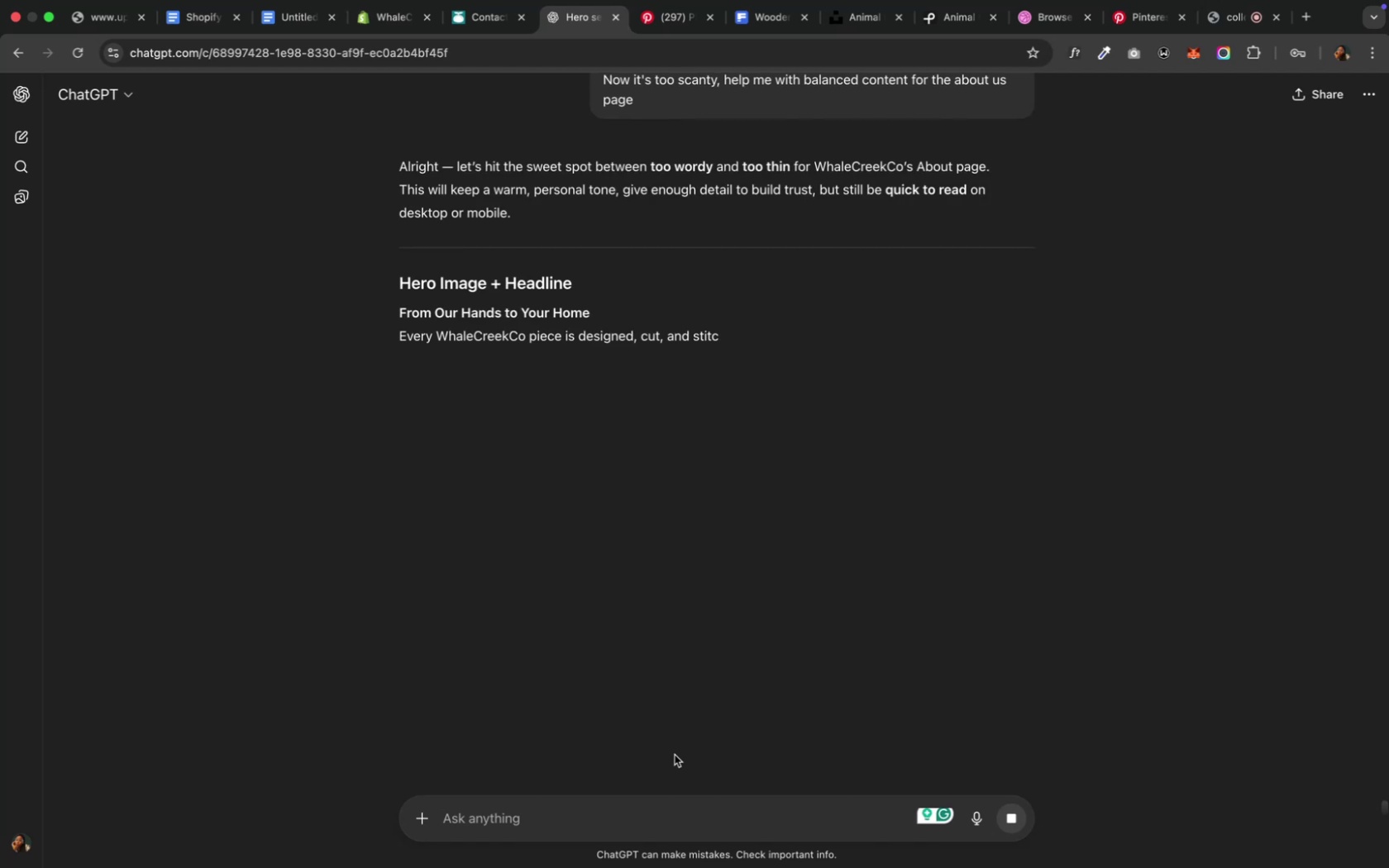 
wait(11.14)
 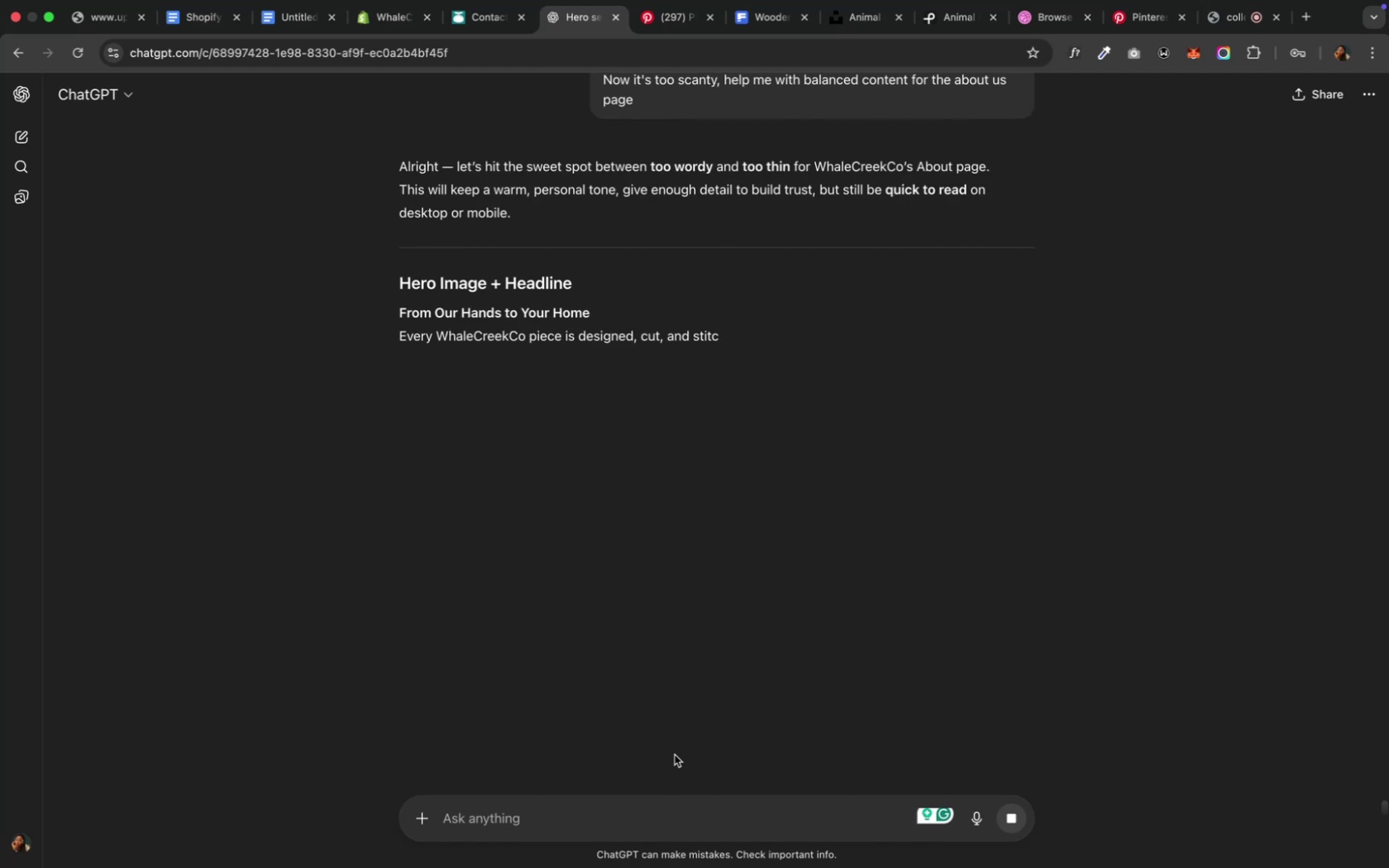 
left_click_drag(start_coordinate=[527, 527], to_coordinate=[389, 452])
 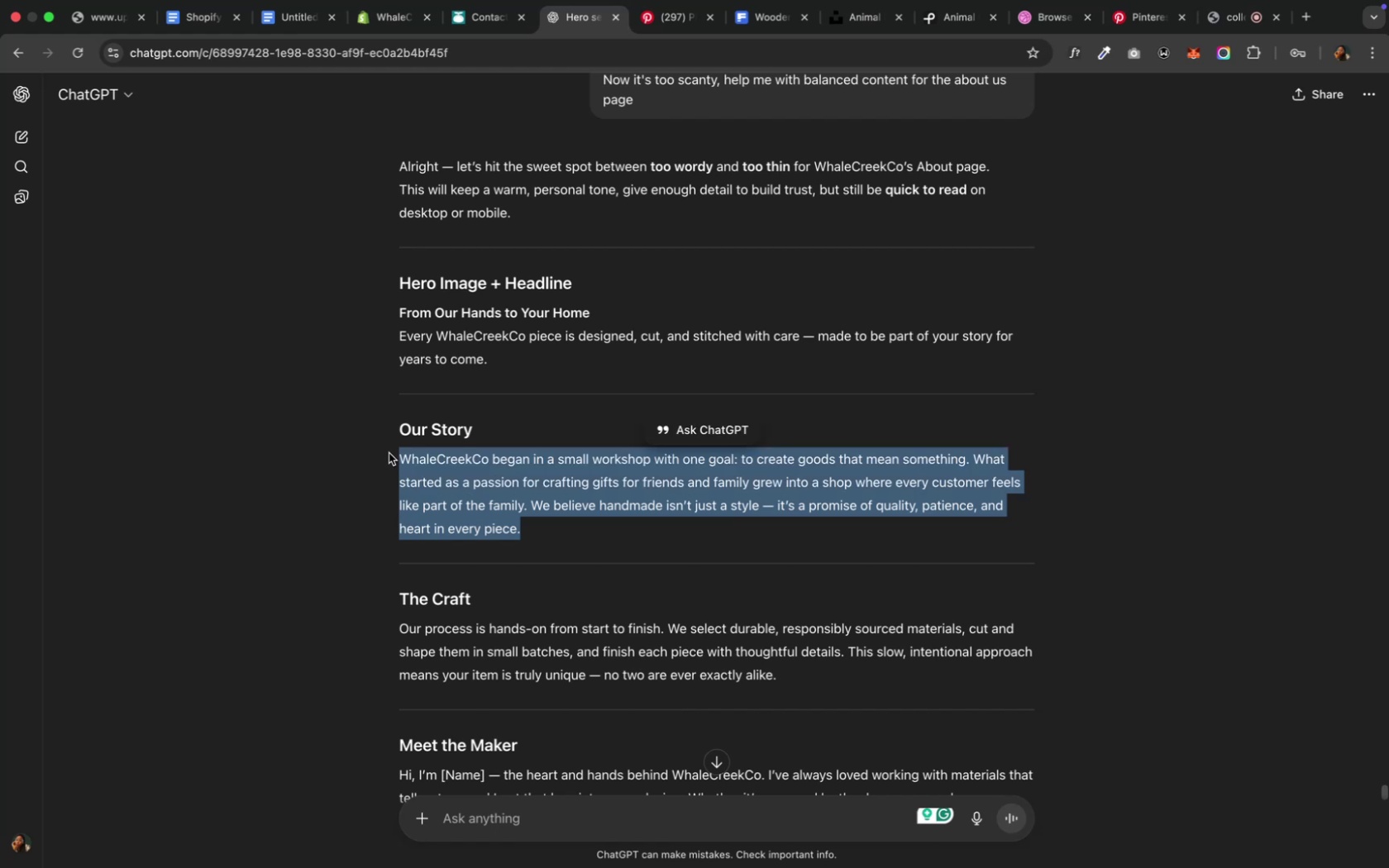 
key(Meta+CommandLeft)
 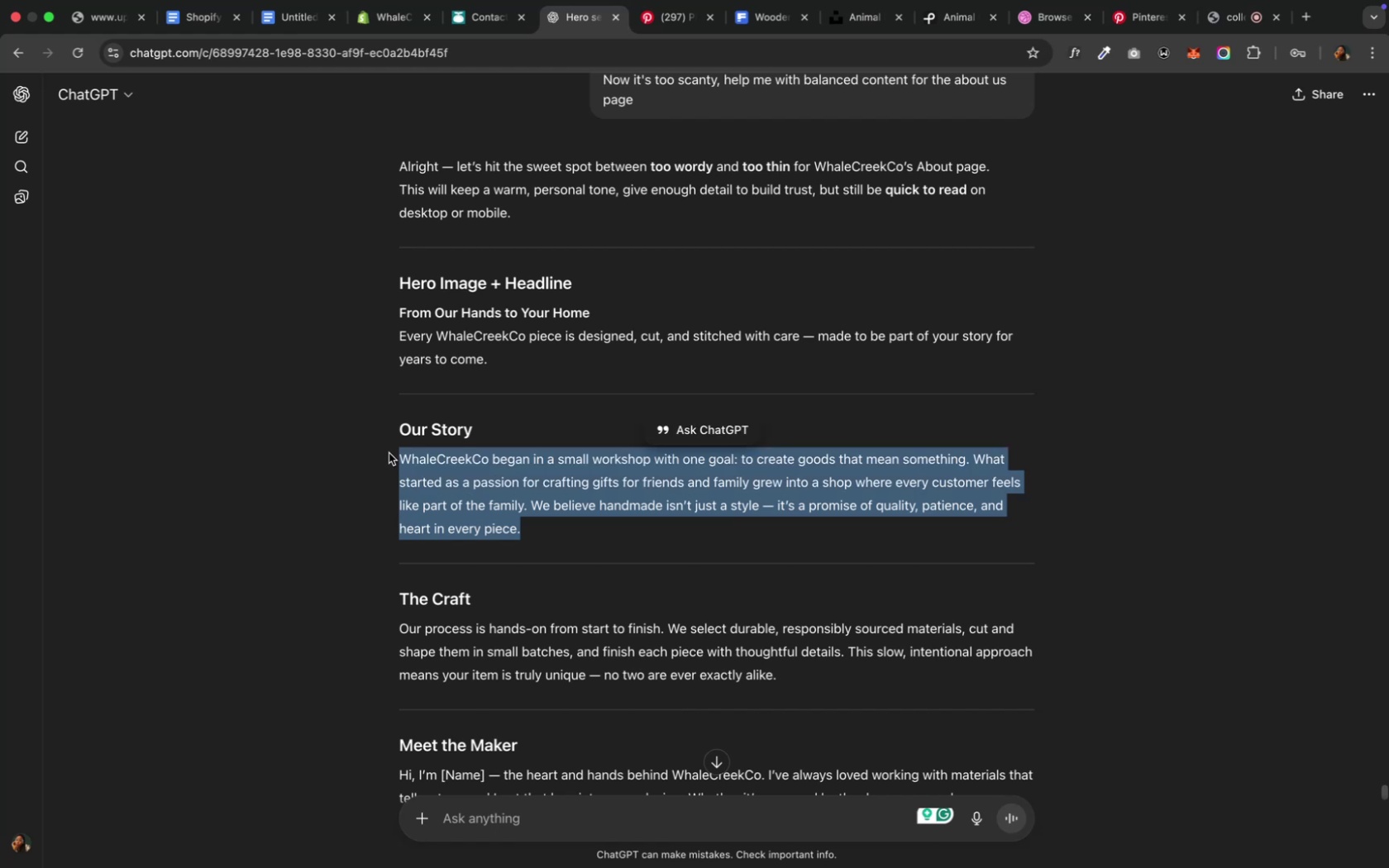 
key(Meta+C)
 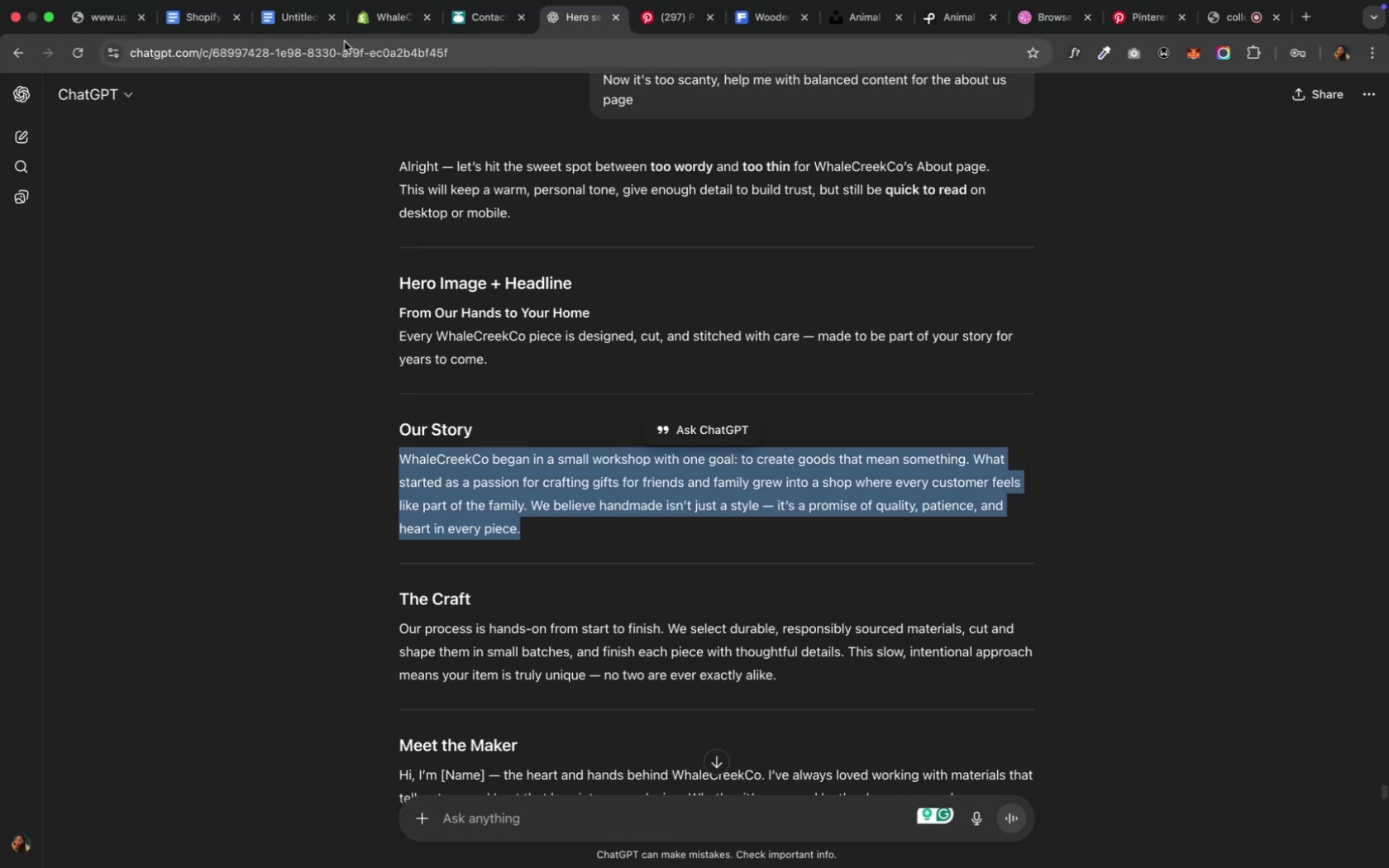 
left_click([381, 16])
 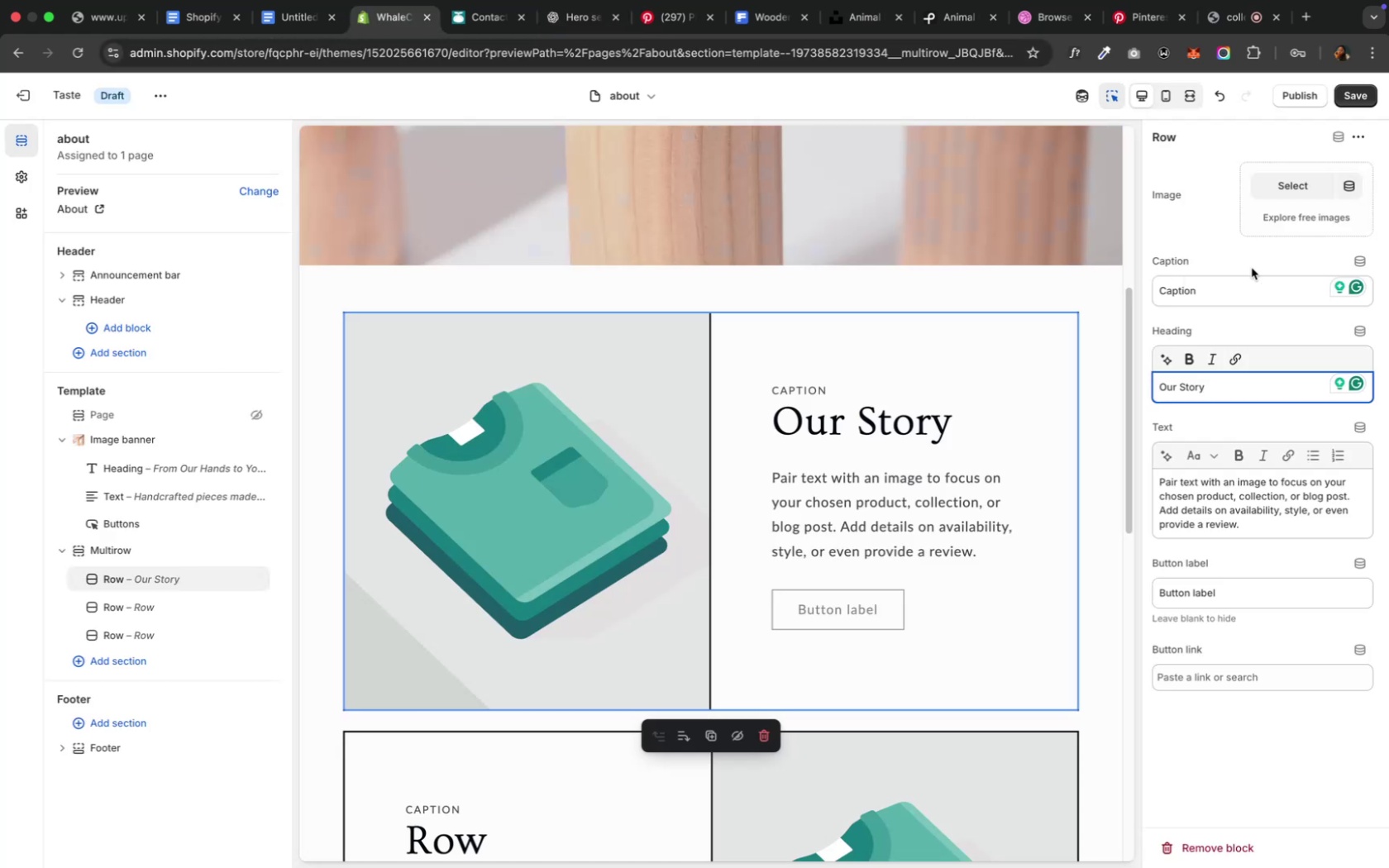 
left_click([1238, 291])
 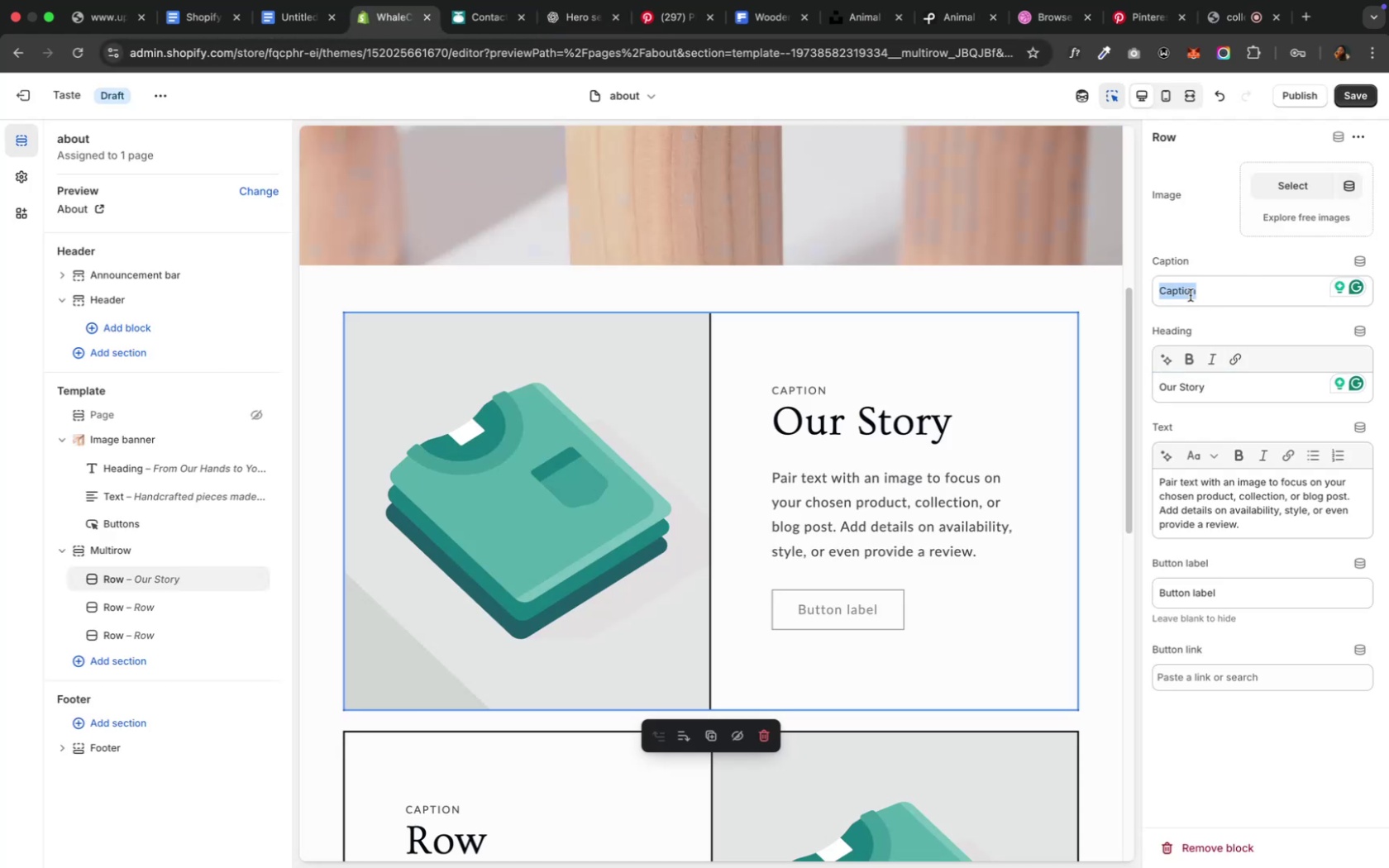 
key(Backspace)
 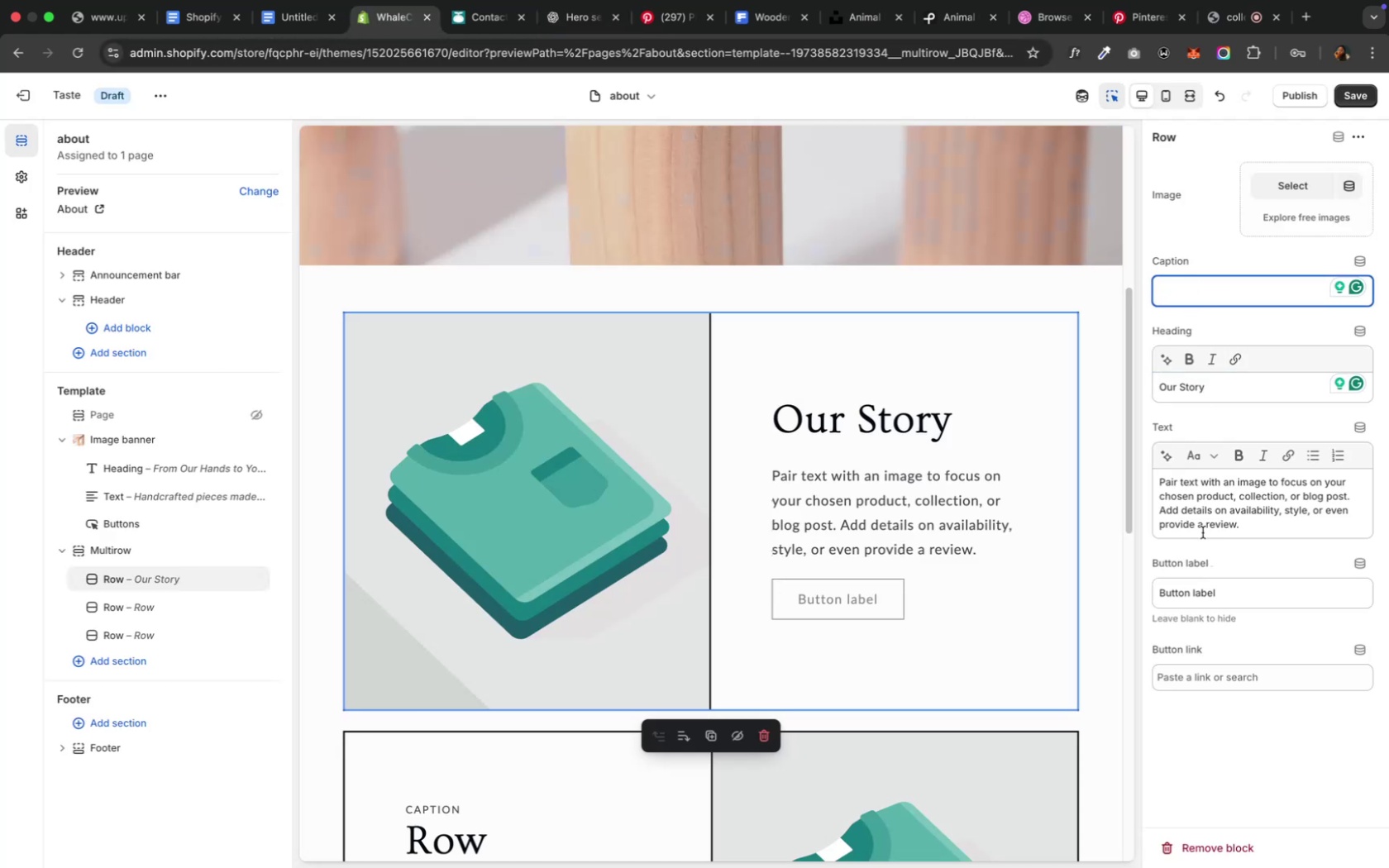 
left_click([1191, 507])
 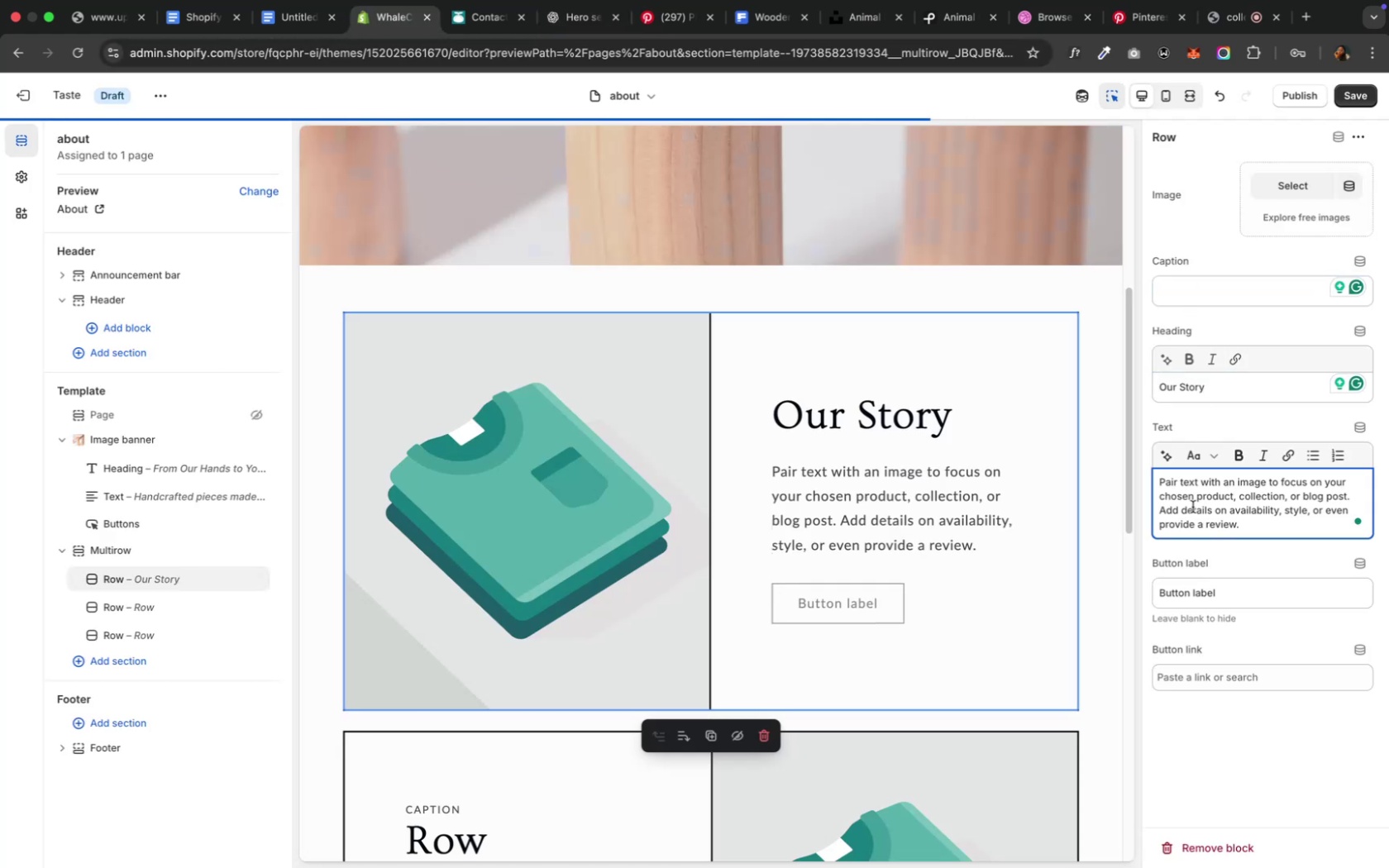 
key(Meta+A)
 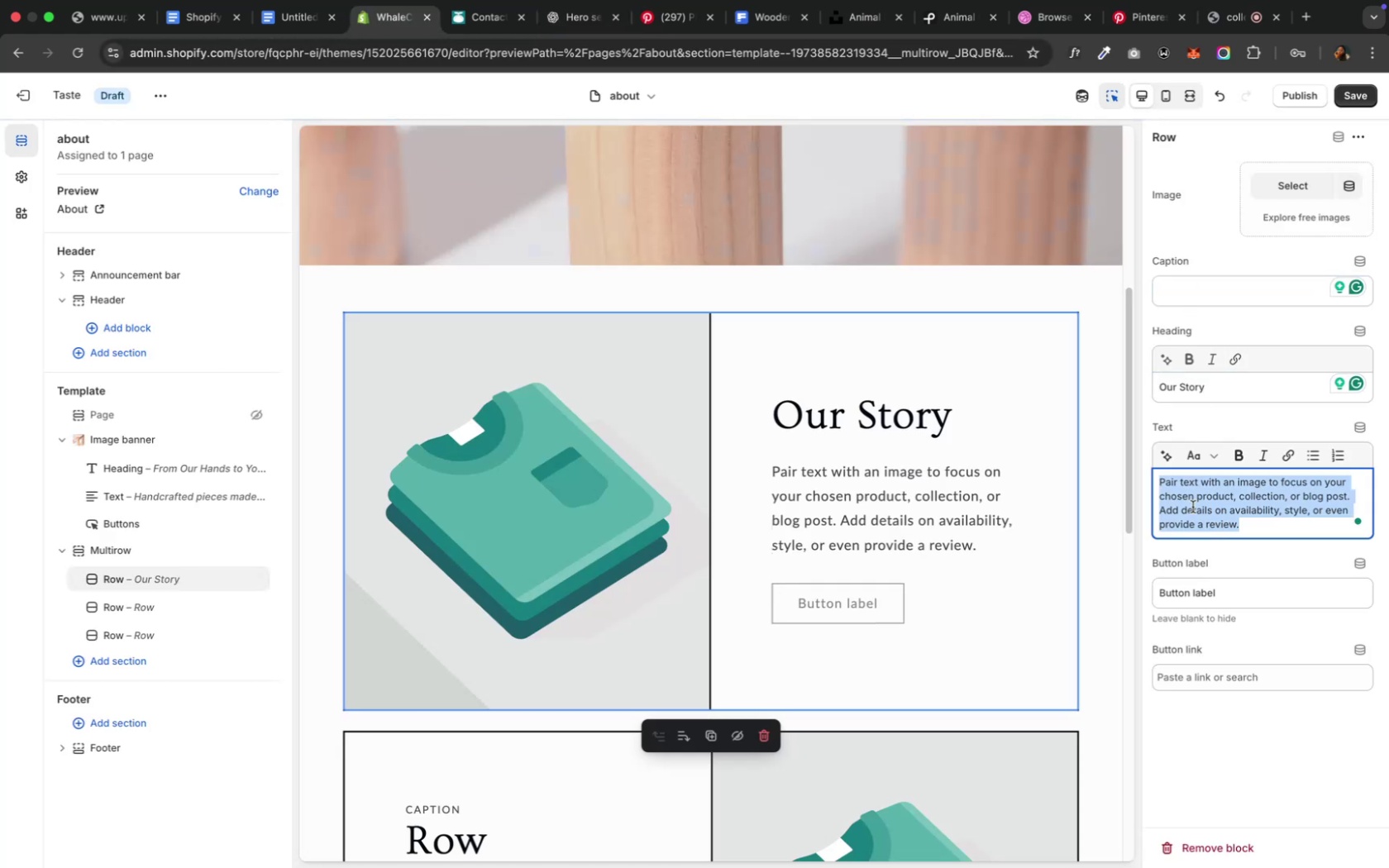 
key(Meta+V)
 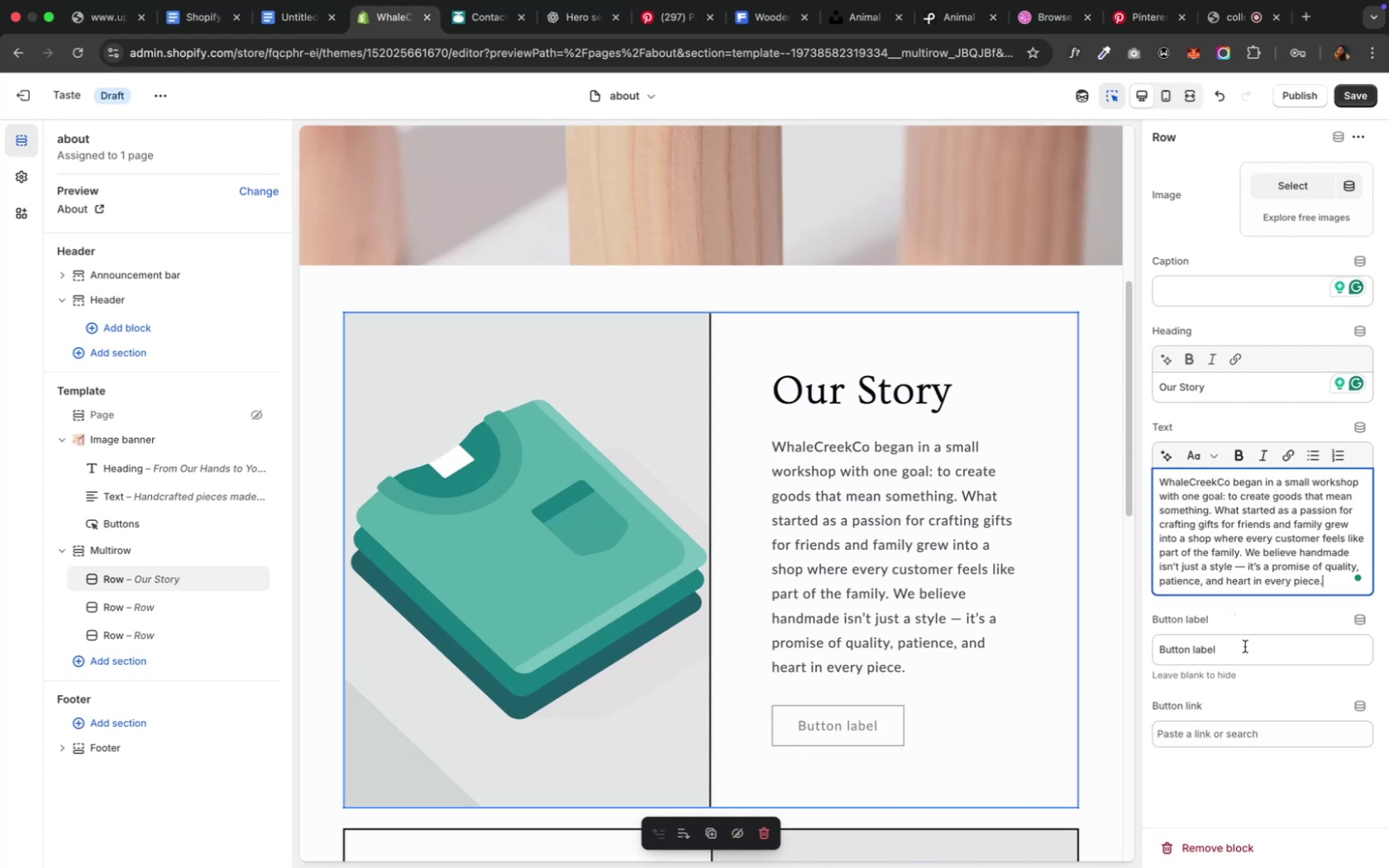 
key(Meta+A)
 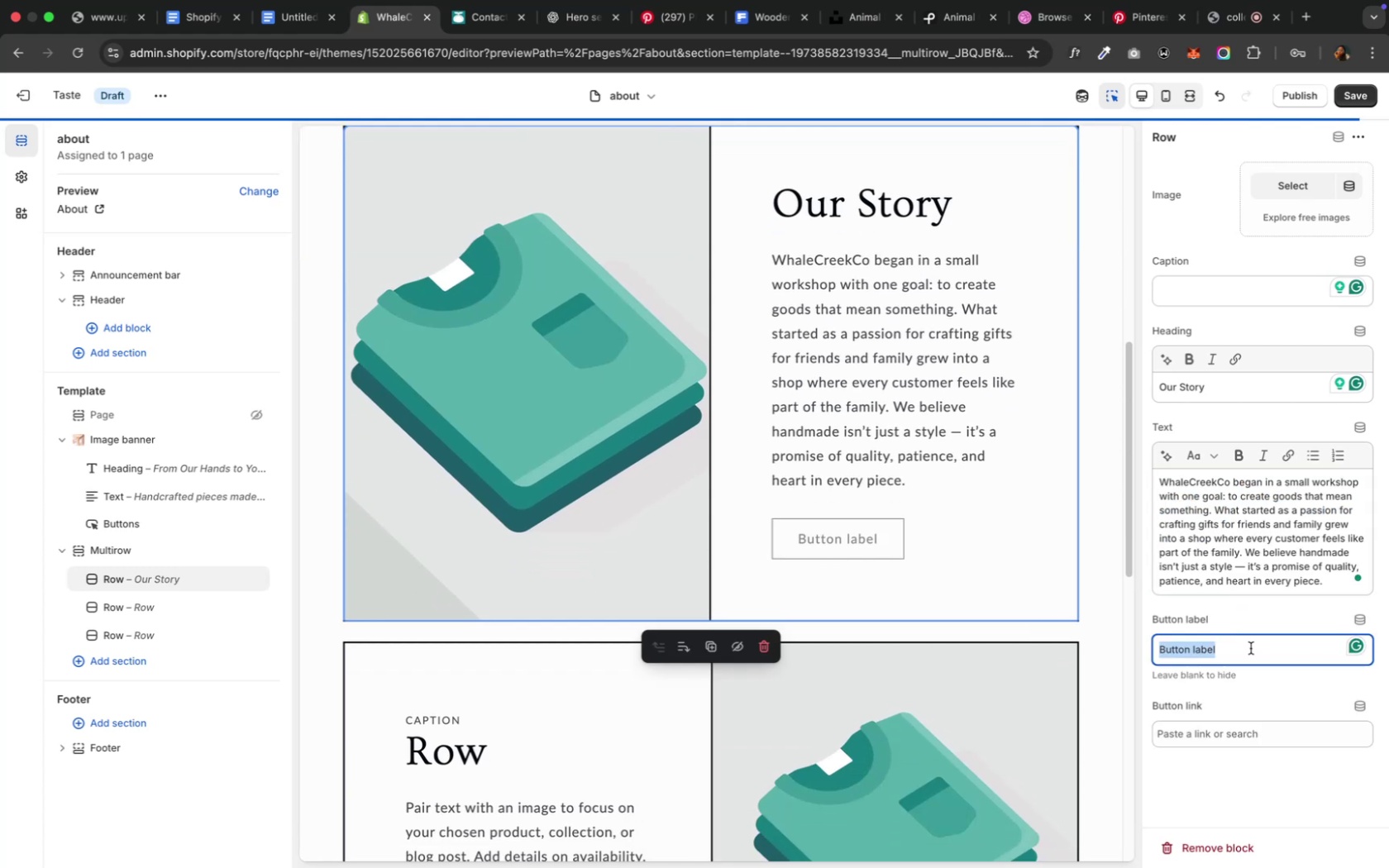 
key(Backspace)
 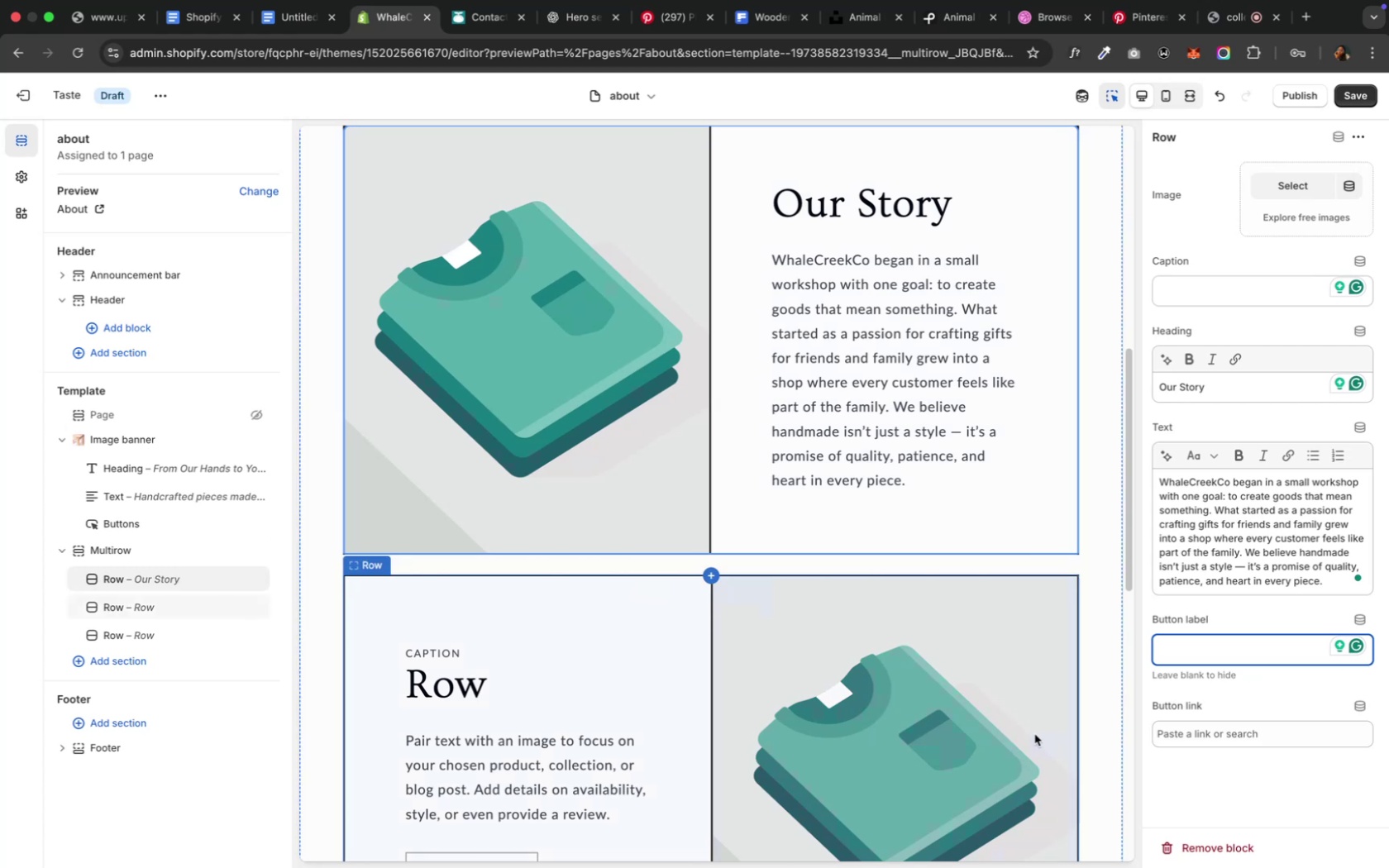 
wait(15.94)
 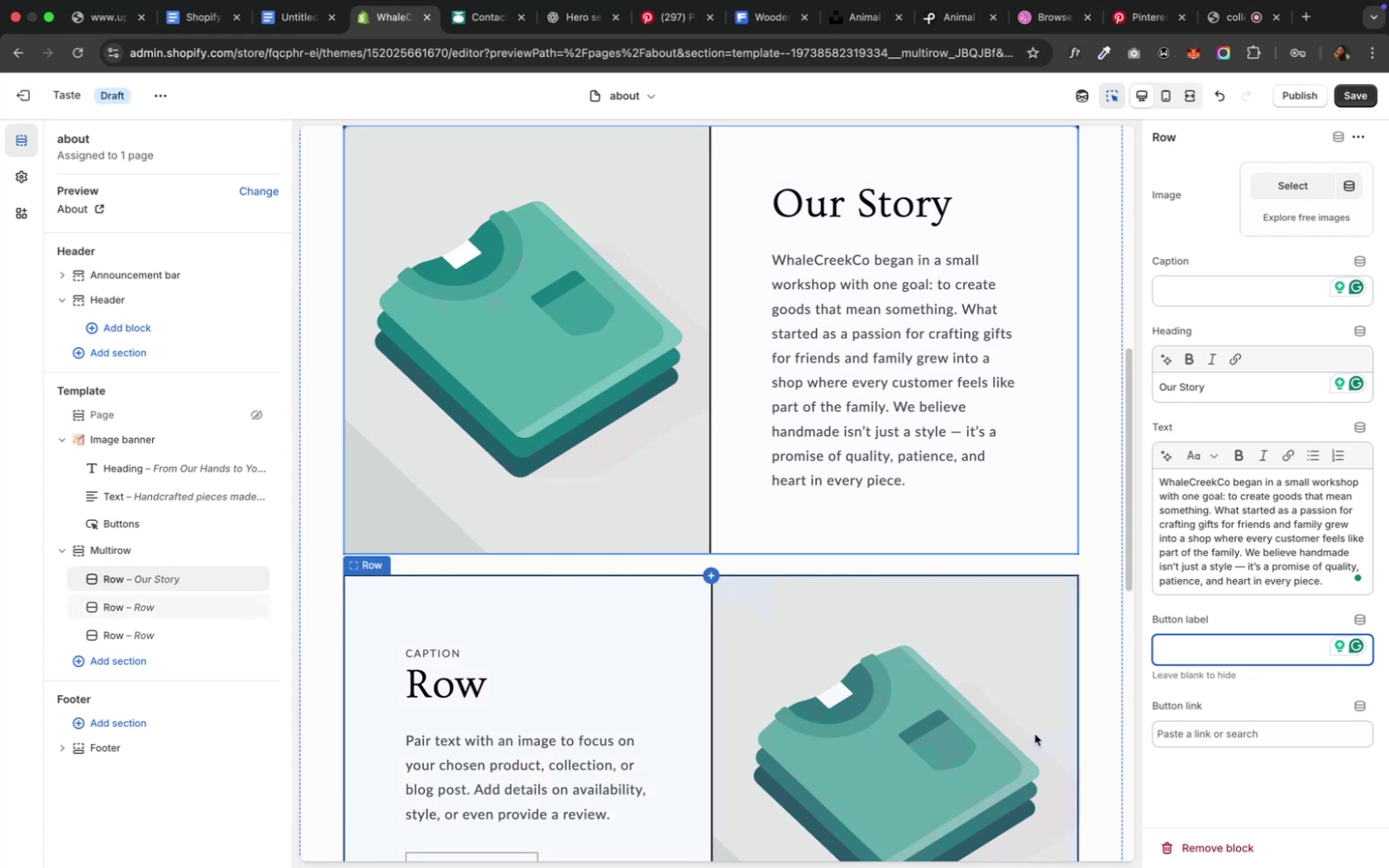 
scroll: coordinate [746, 767], scroll_direction: down, amount: 5.0
 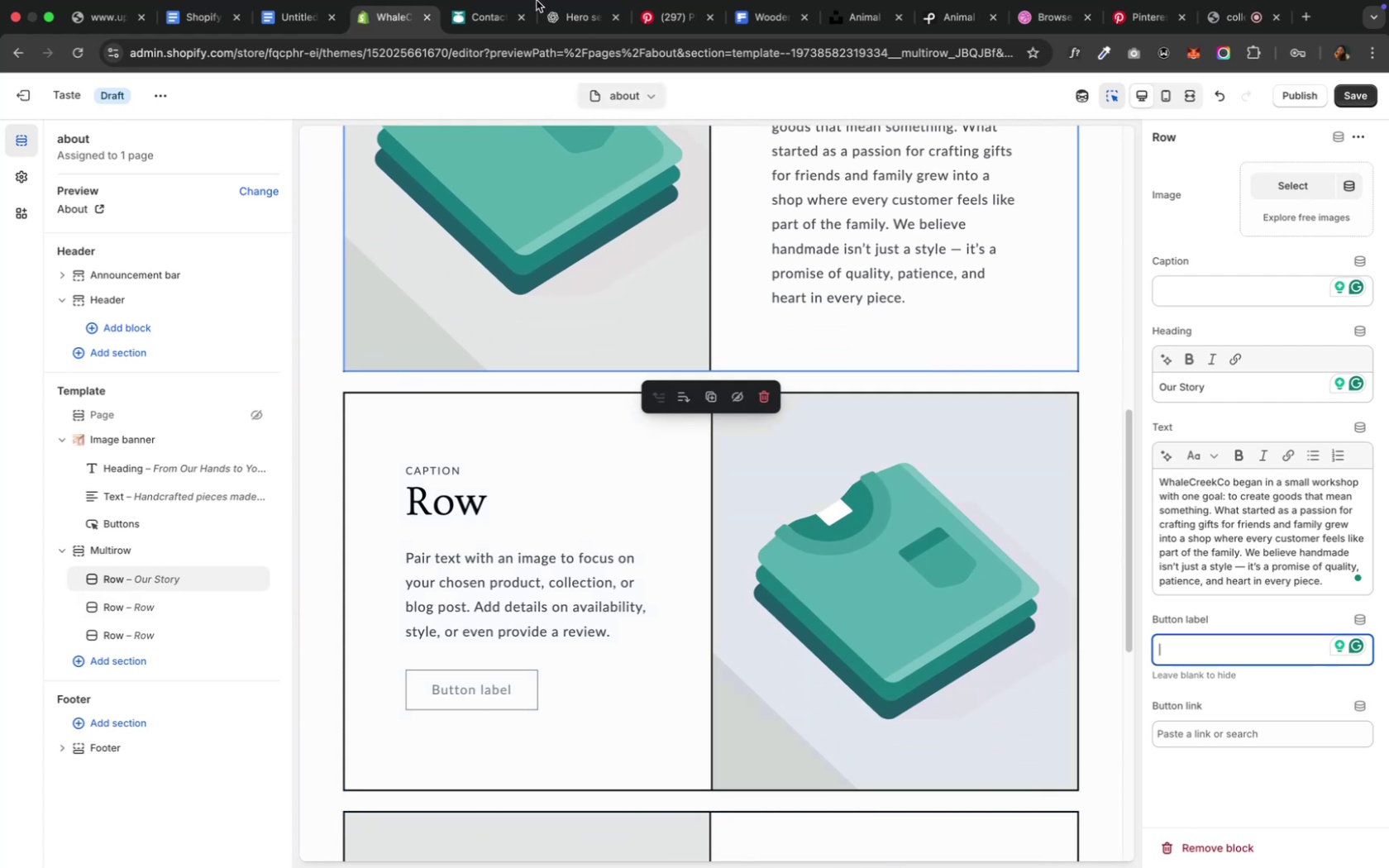 
wait(7.34)
 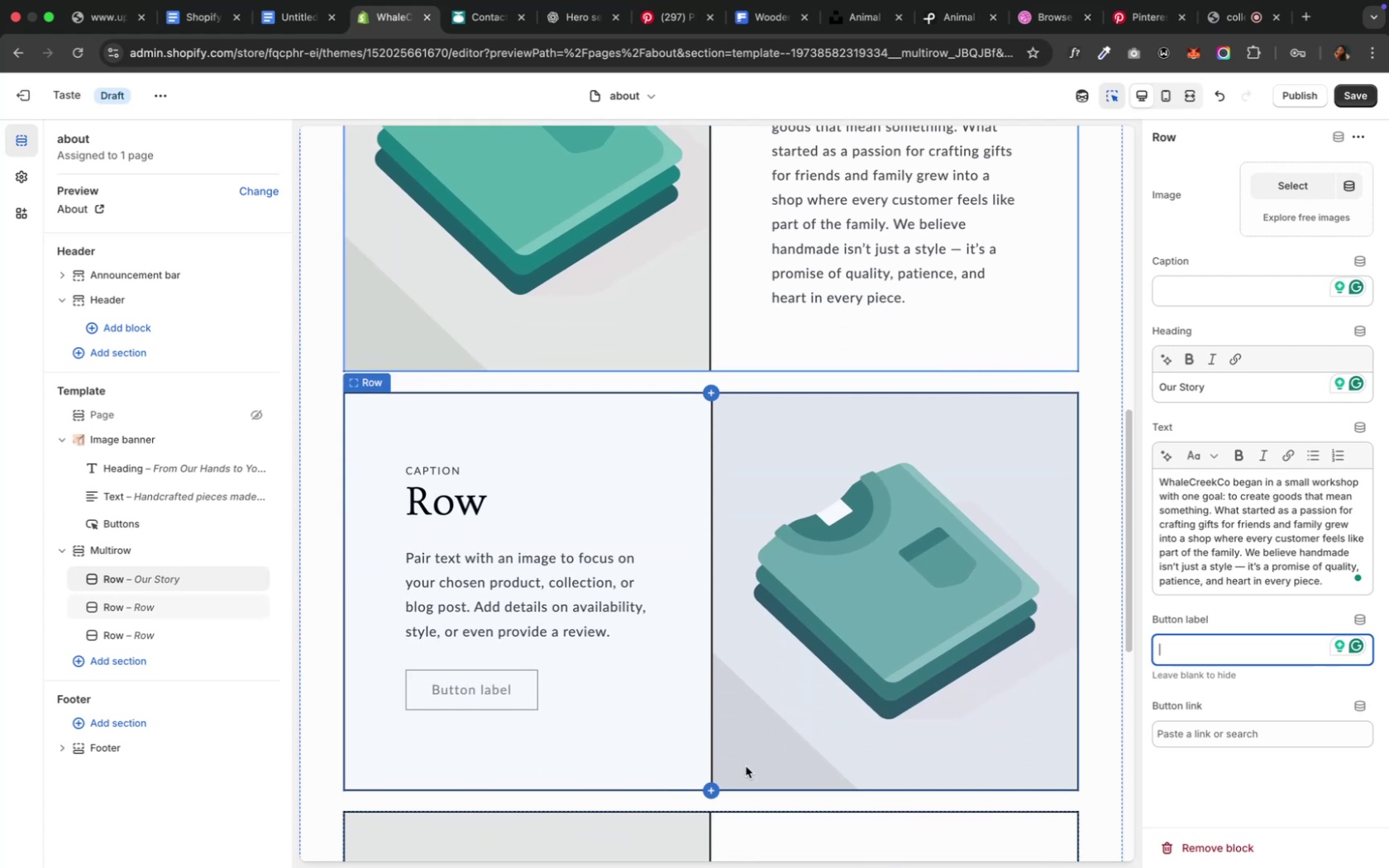 
left_click([580, 26])
 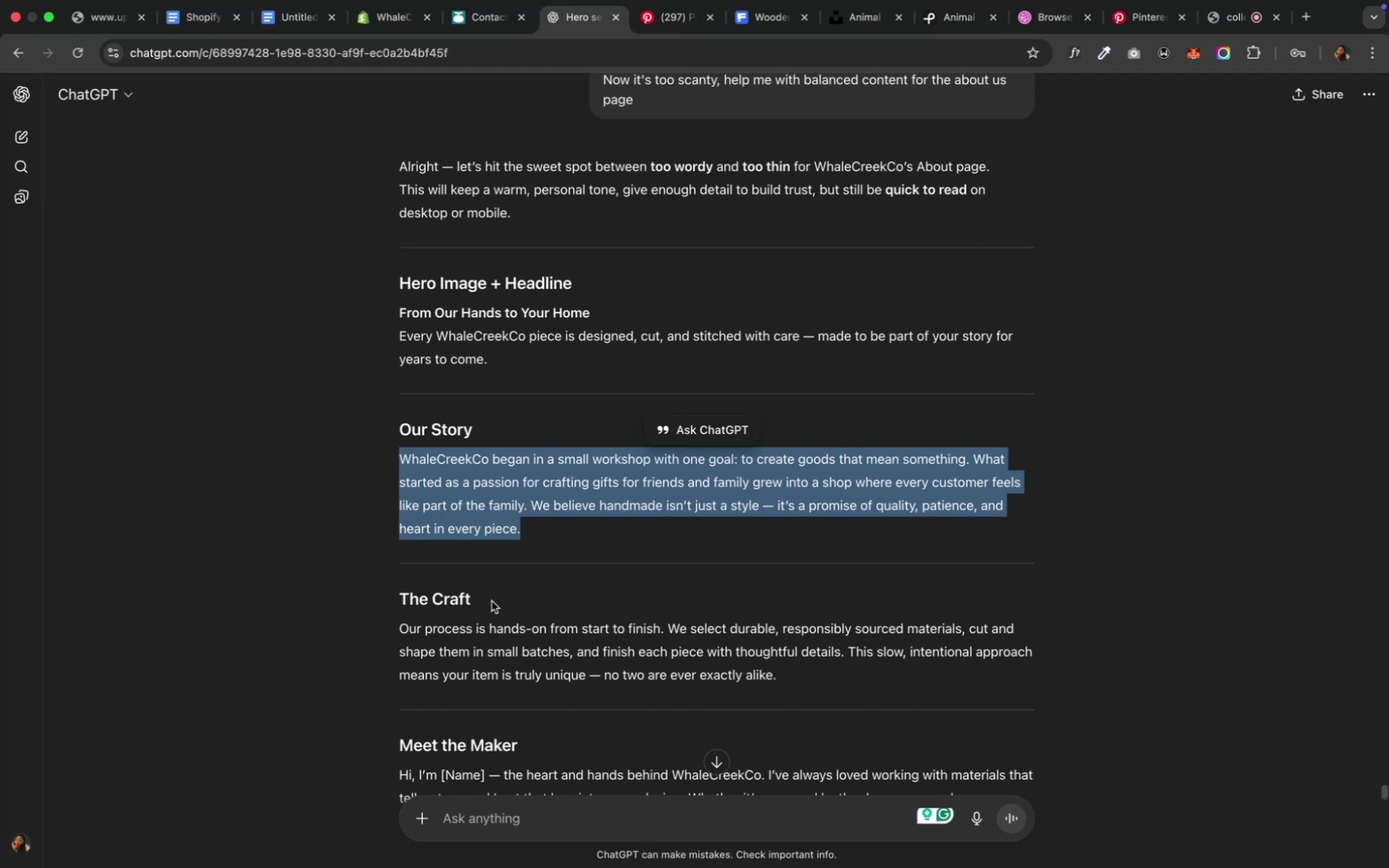 
left_click_drag(start_coordinate=[484, 596], to_coordinate=[392, 597])
 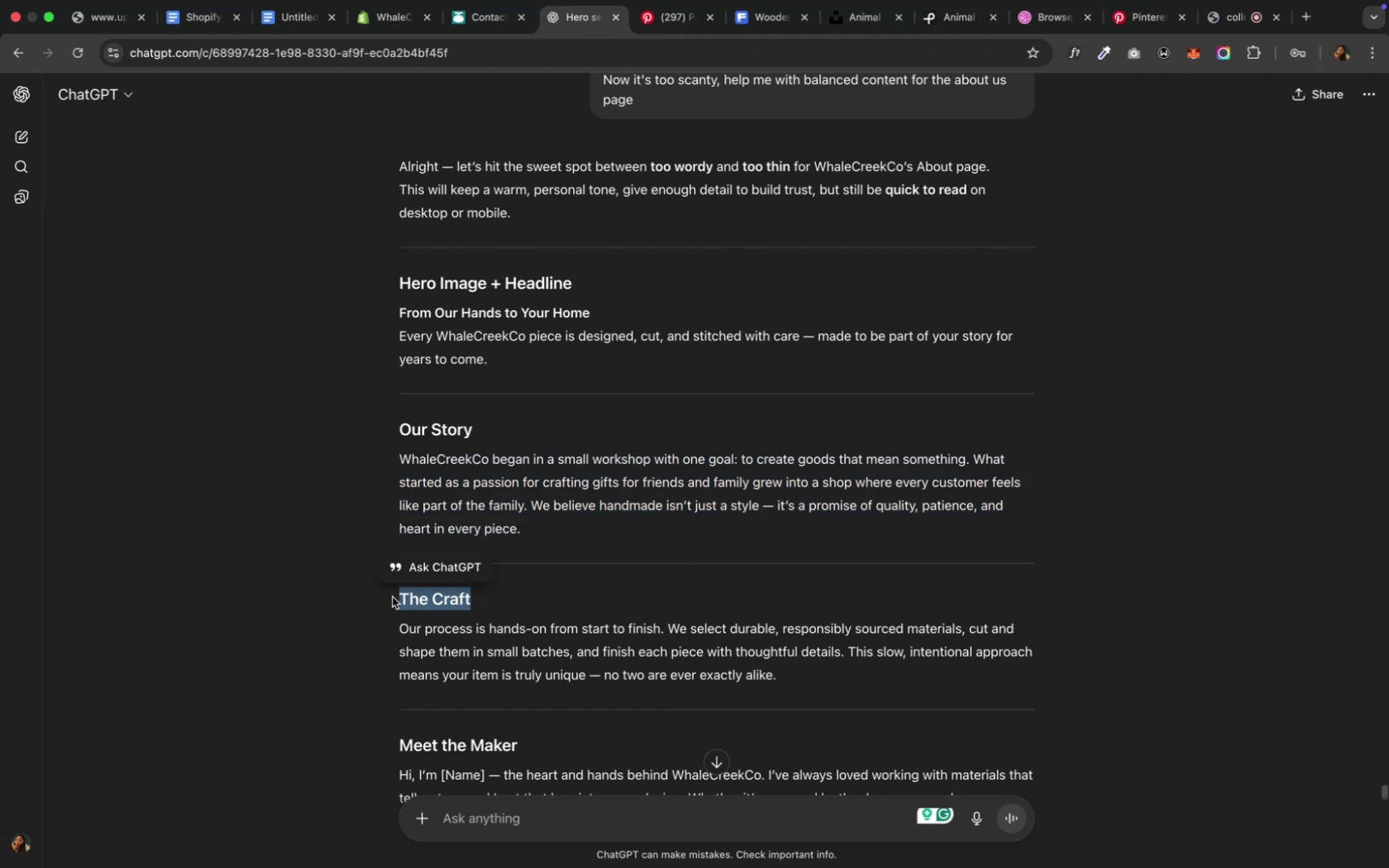 
key(Meta+CommandLeft)
 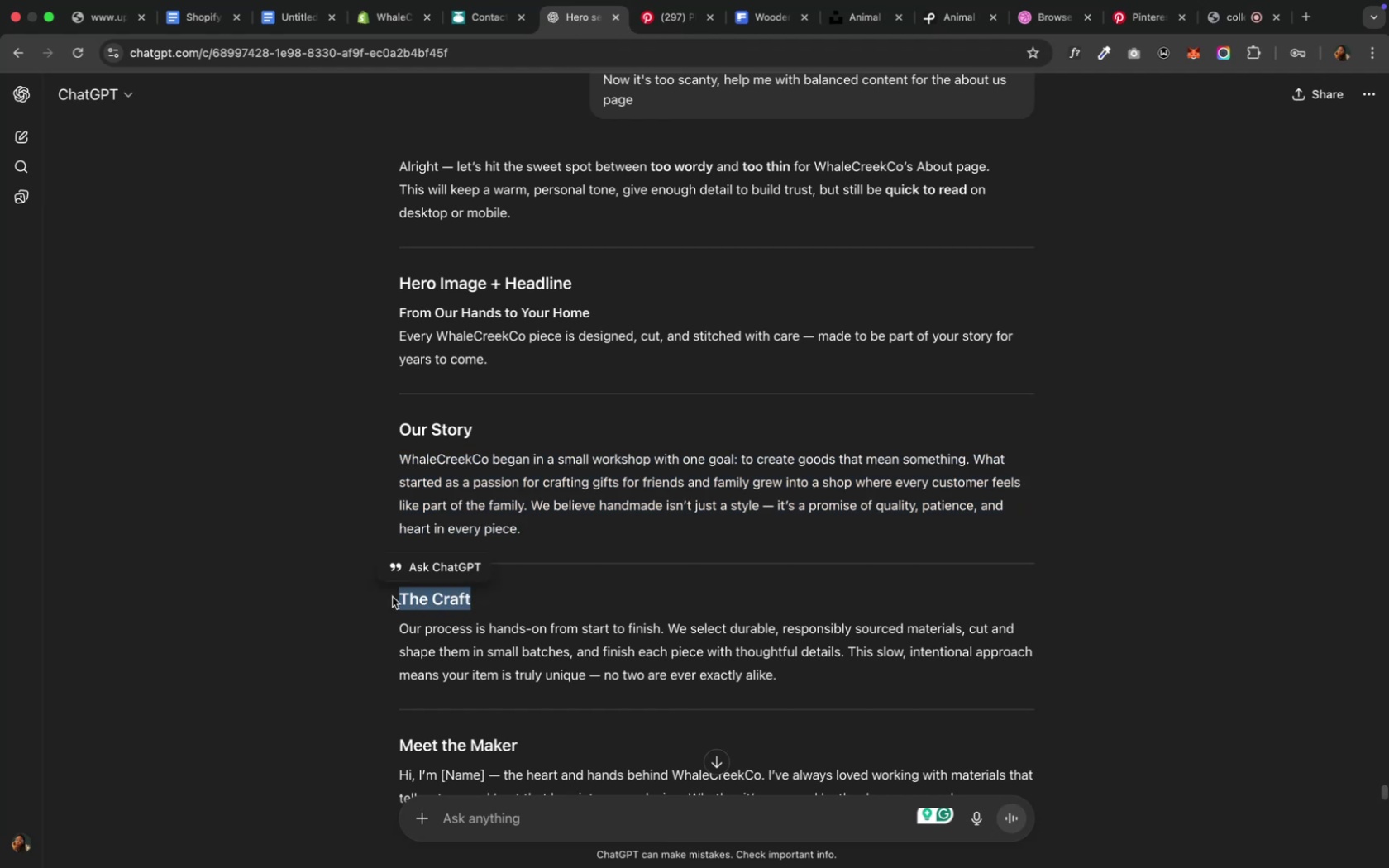 
key(Meta+C)
 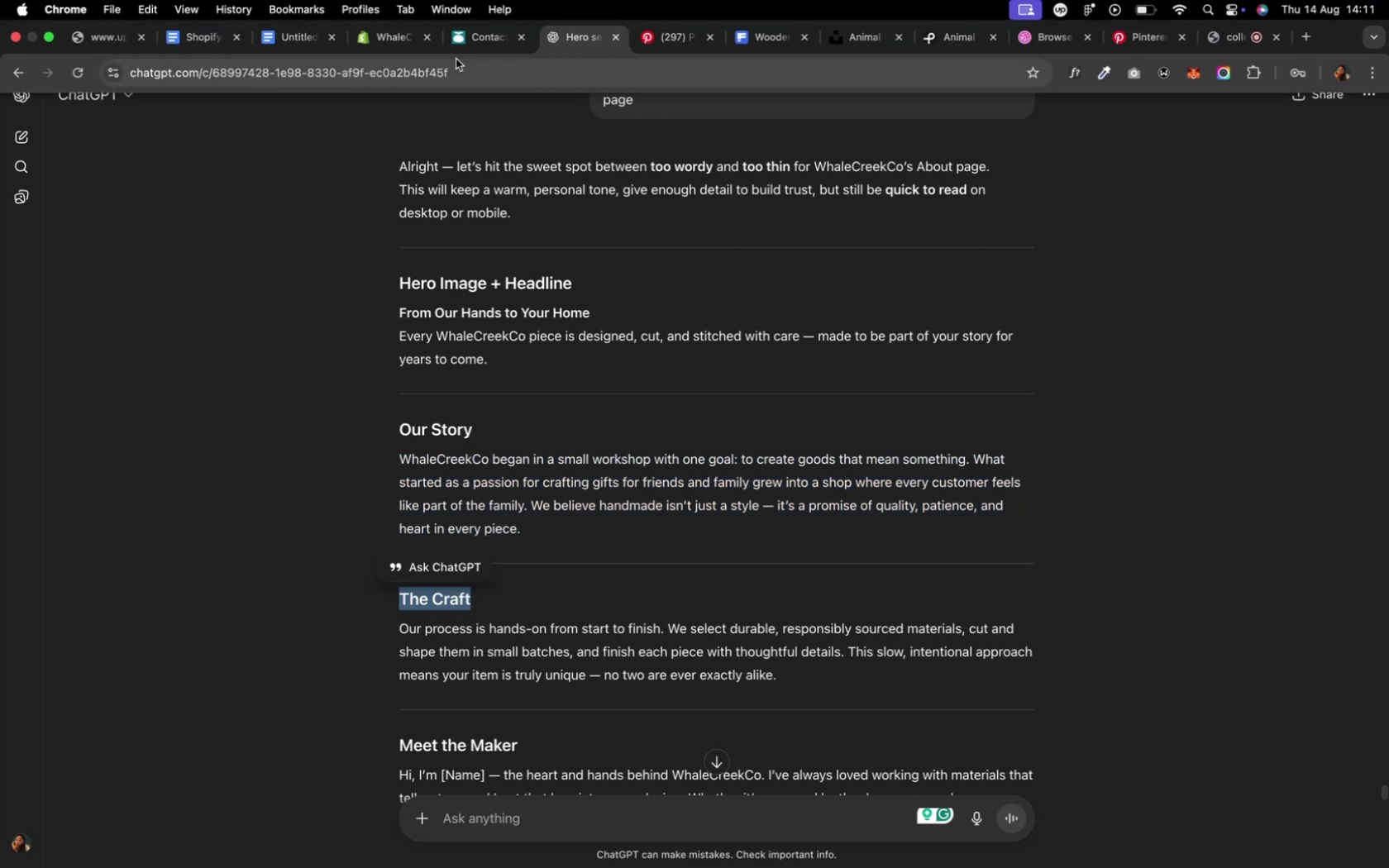 
left_click([369, 47])
 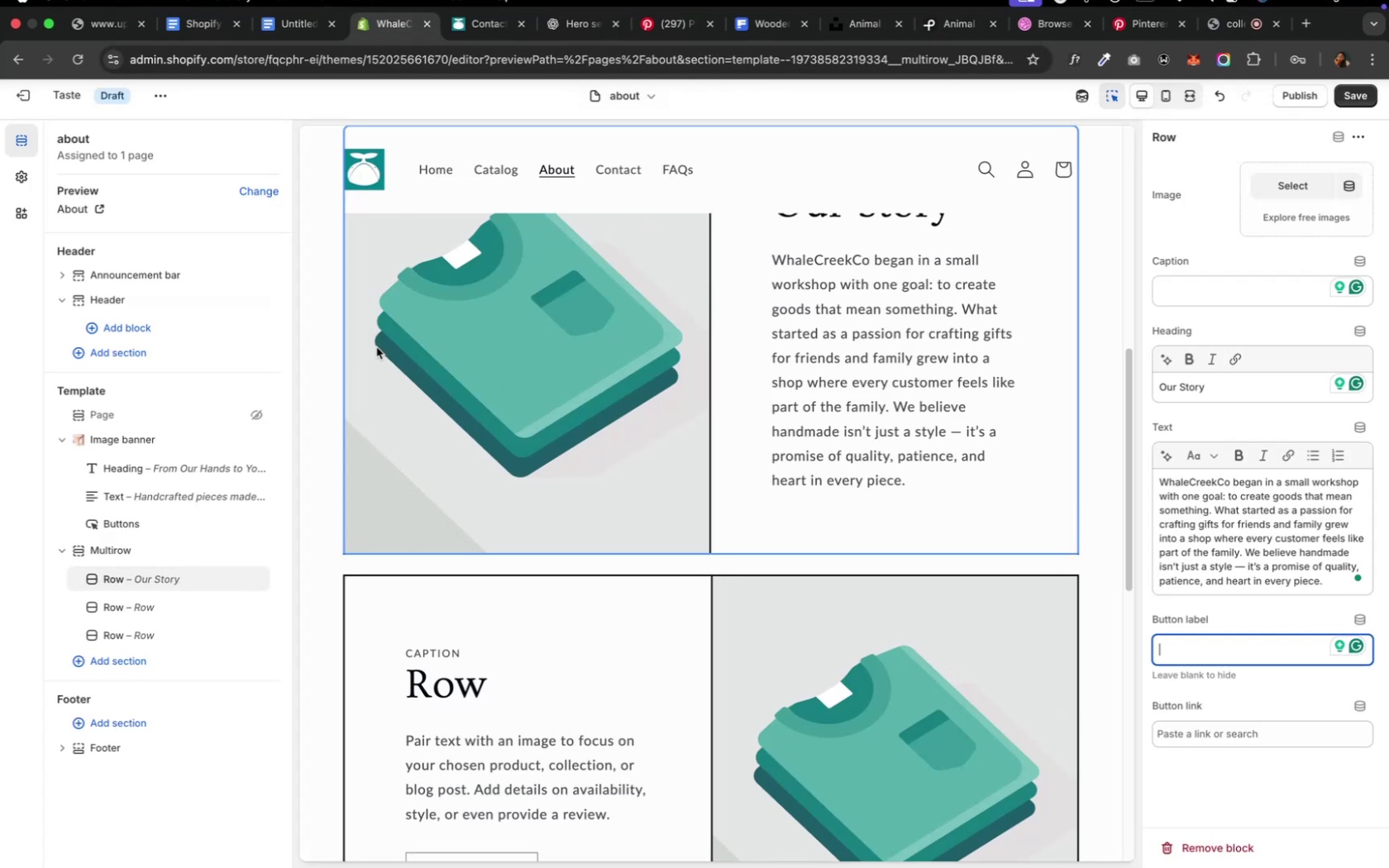 
scroll: coordinate [623, 680], scroll_direction: down, amount: 7.0
 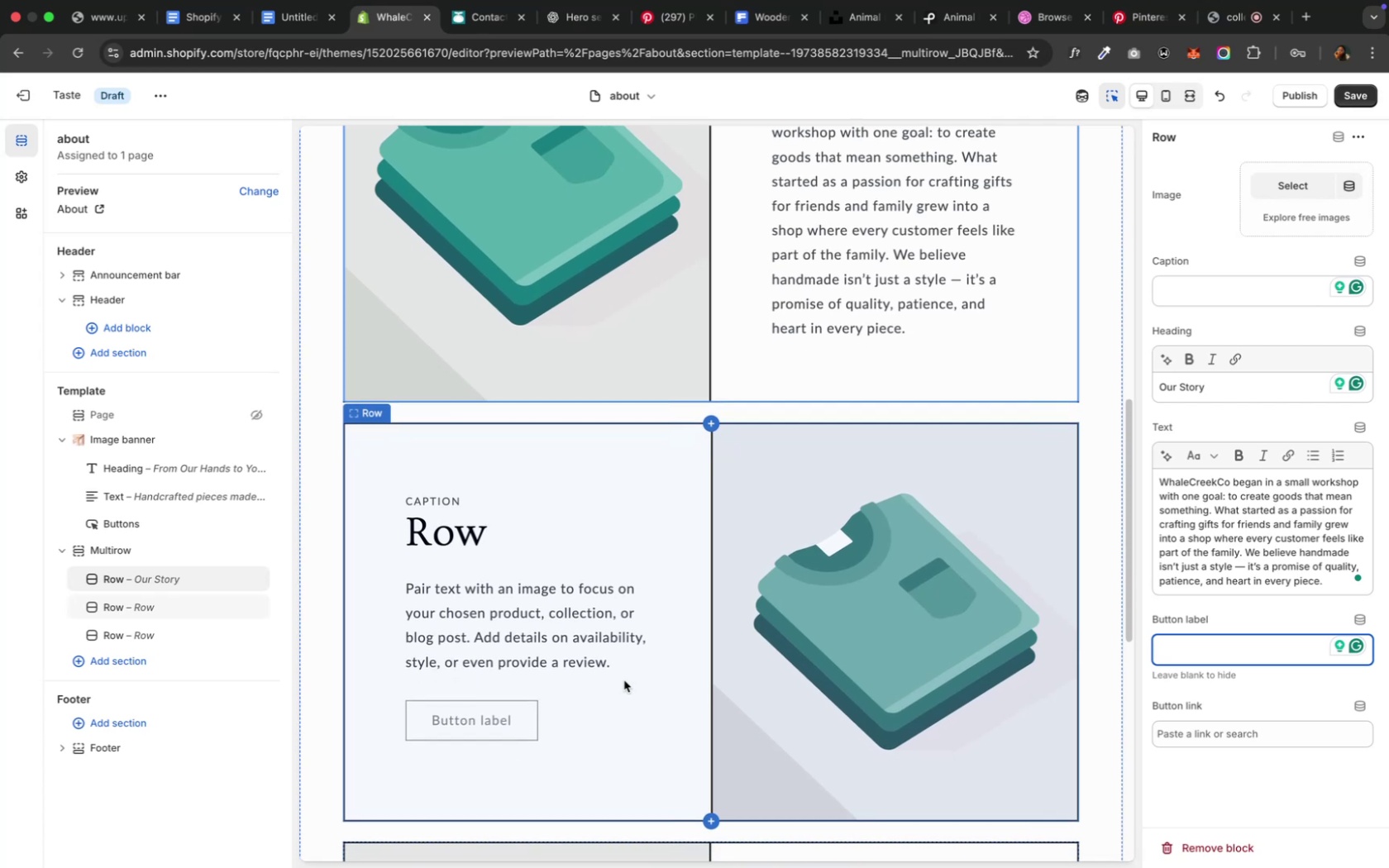 
left_click([623, 680])
 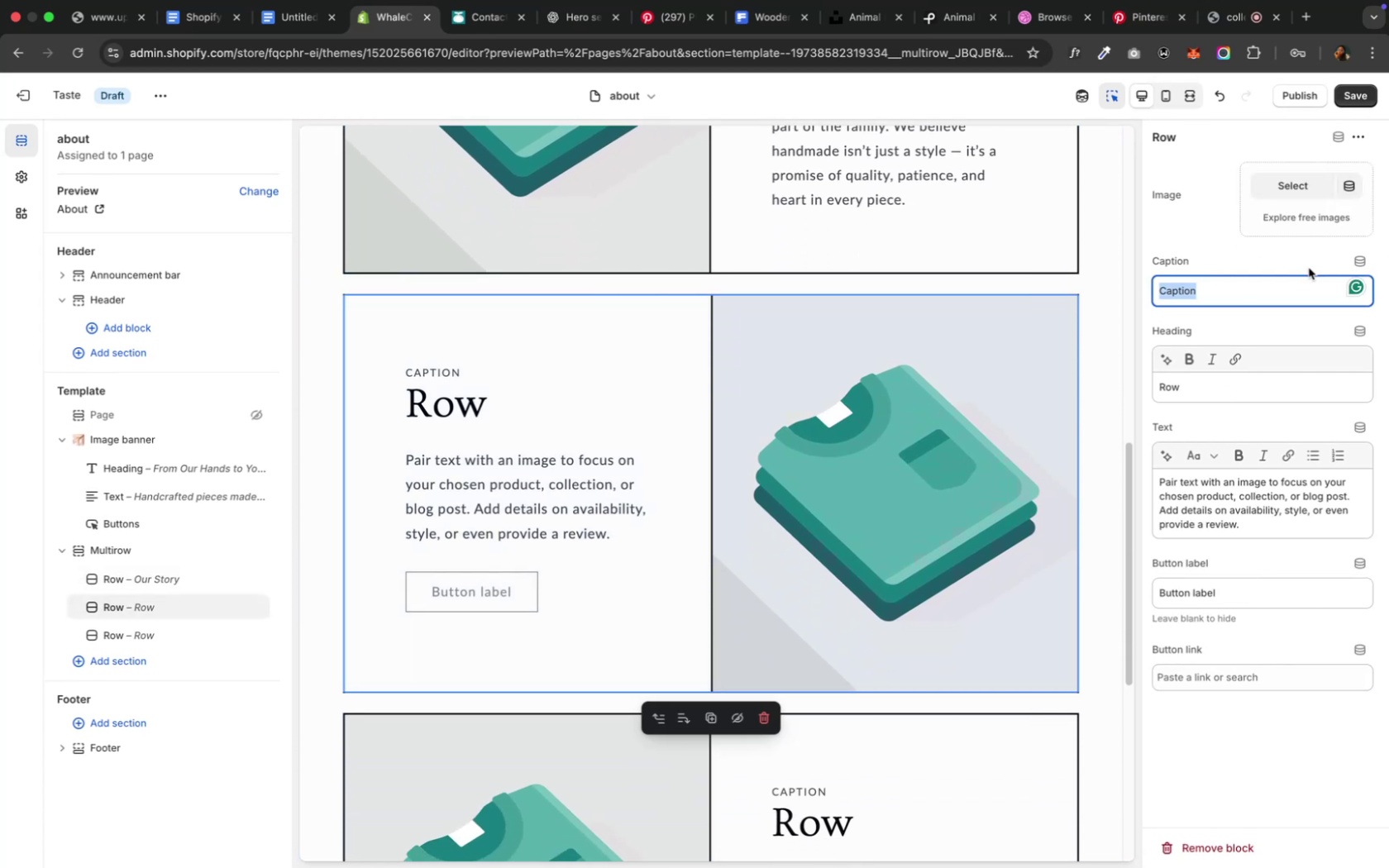 
key(Backspace)
 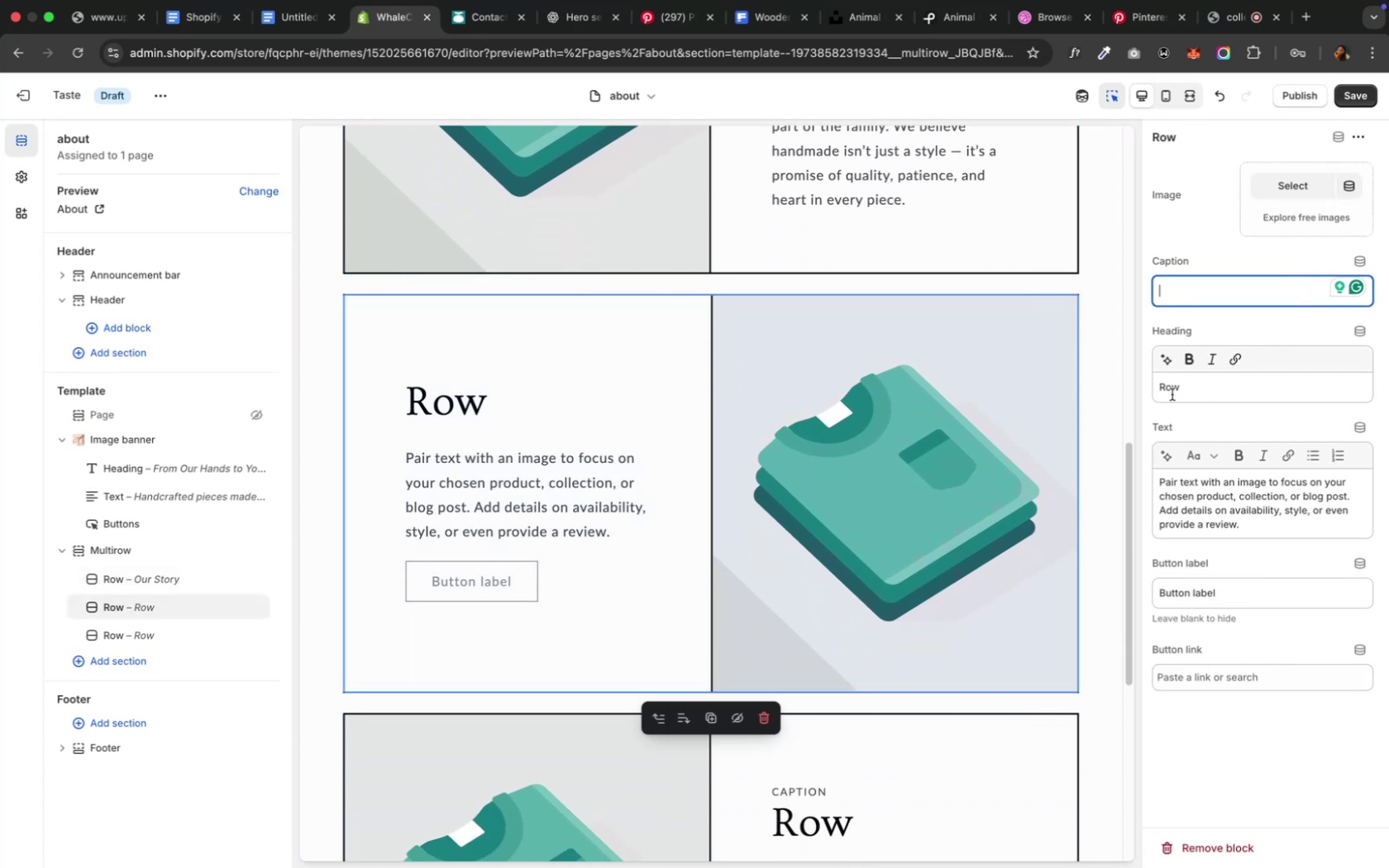 
double_click([1171, 394])
 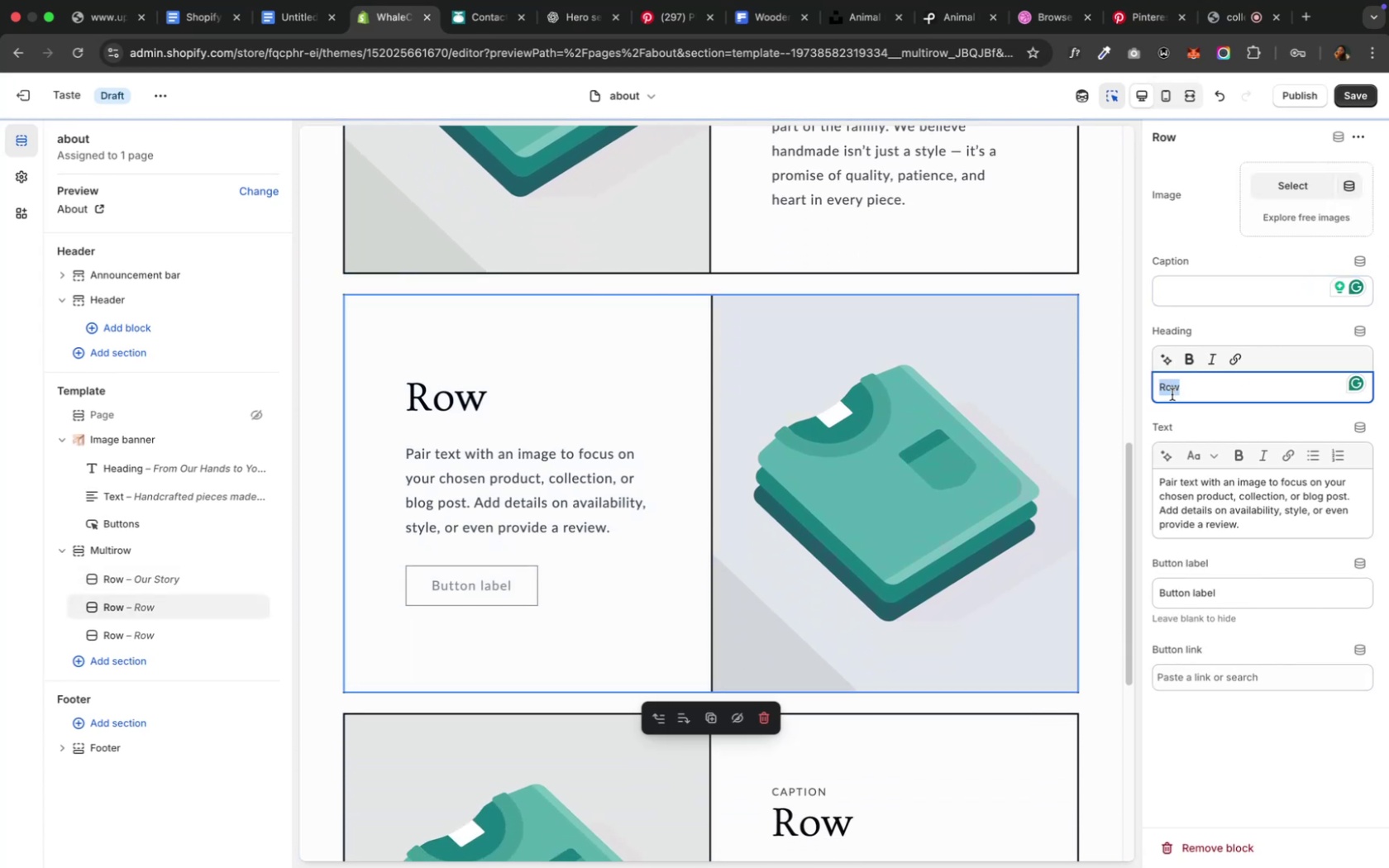 
key(Meta+V)
 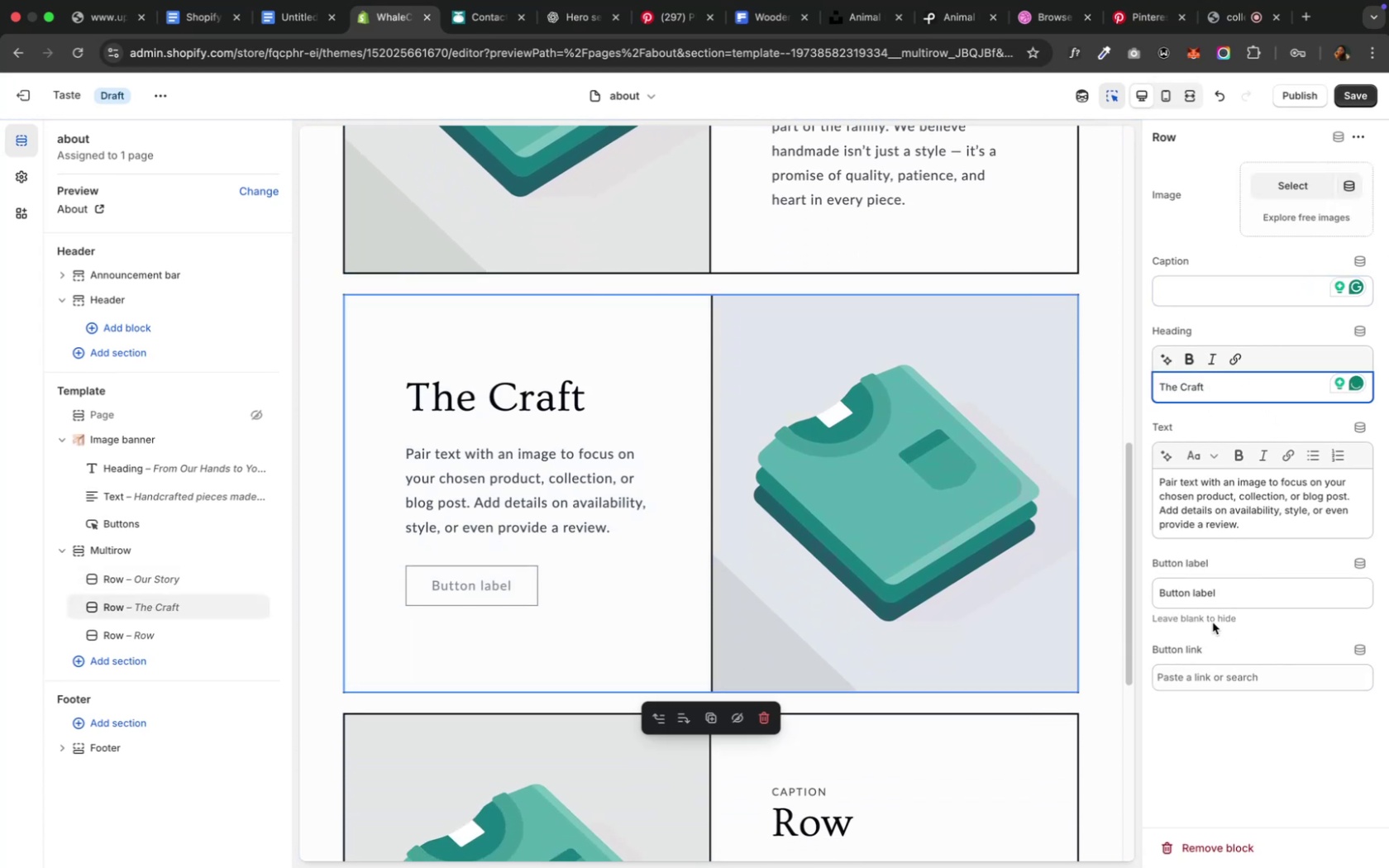 
left_click([1180, 589])
 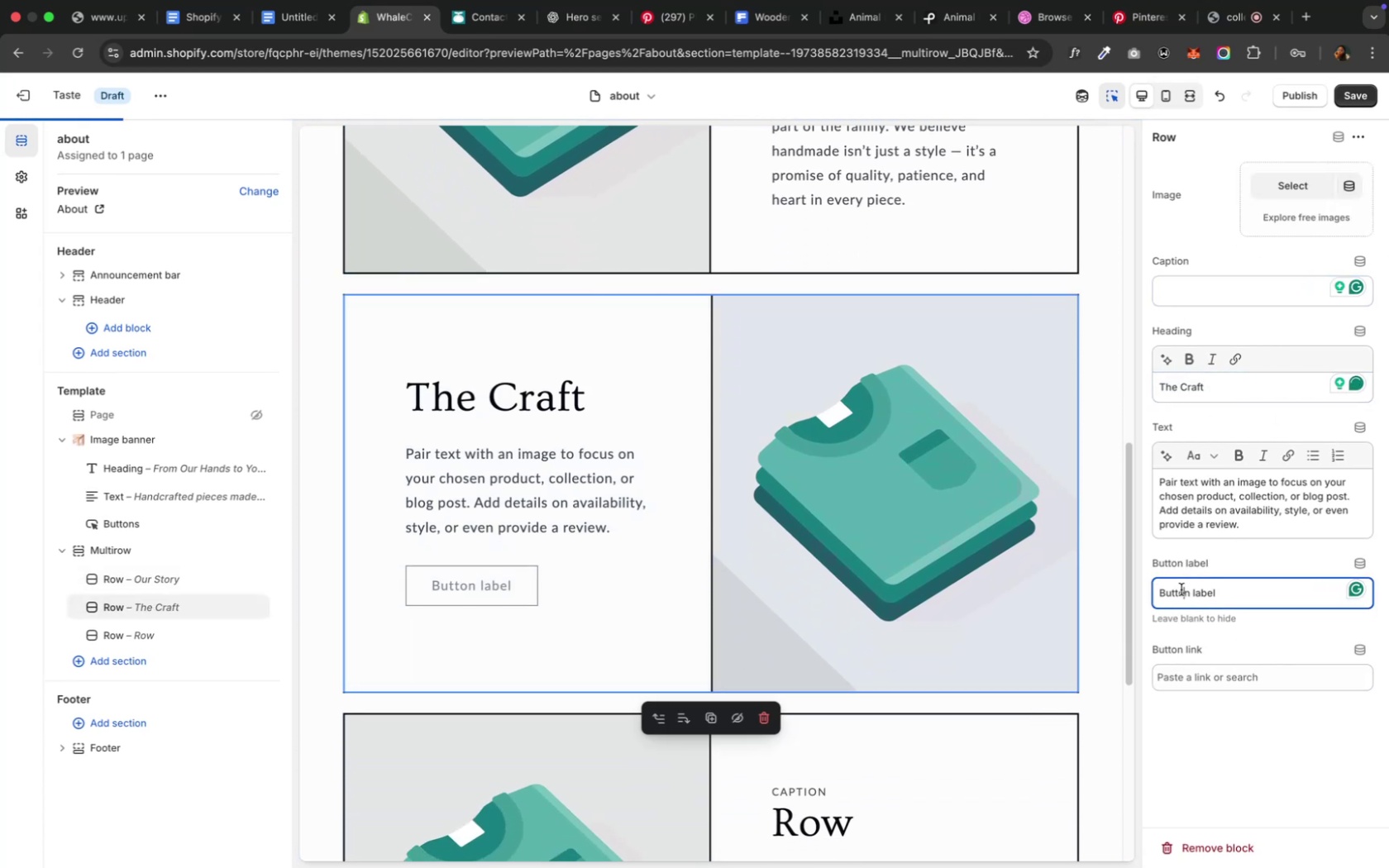 
key(Meta+A)
 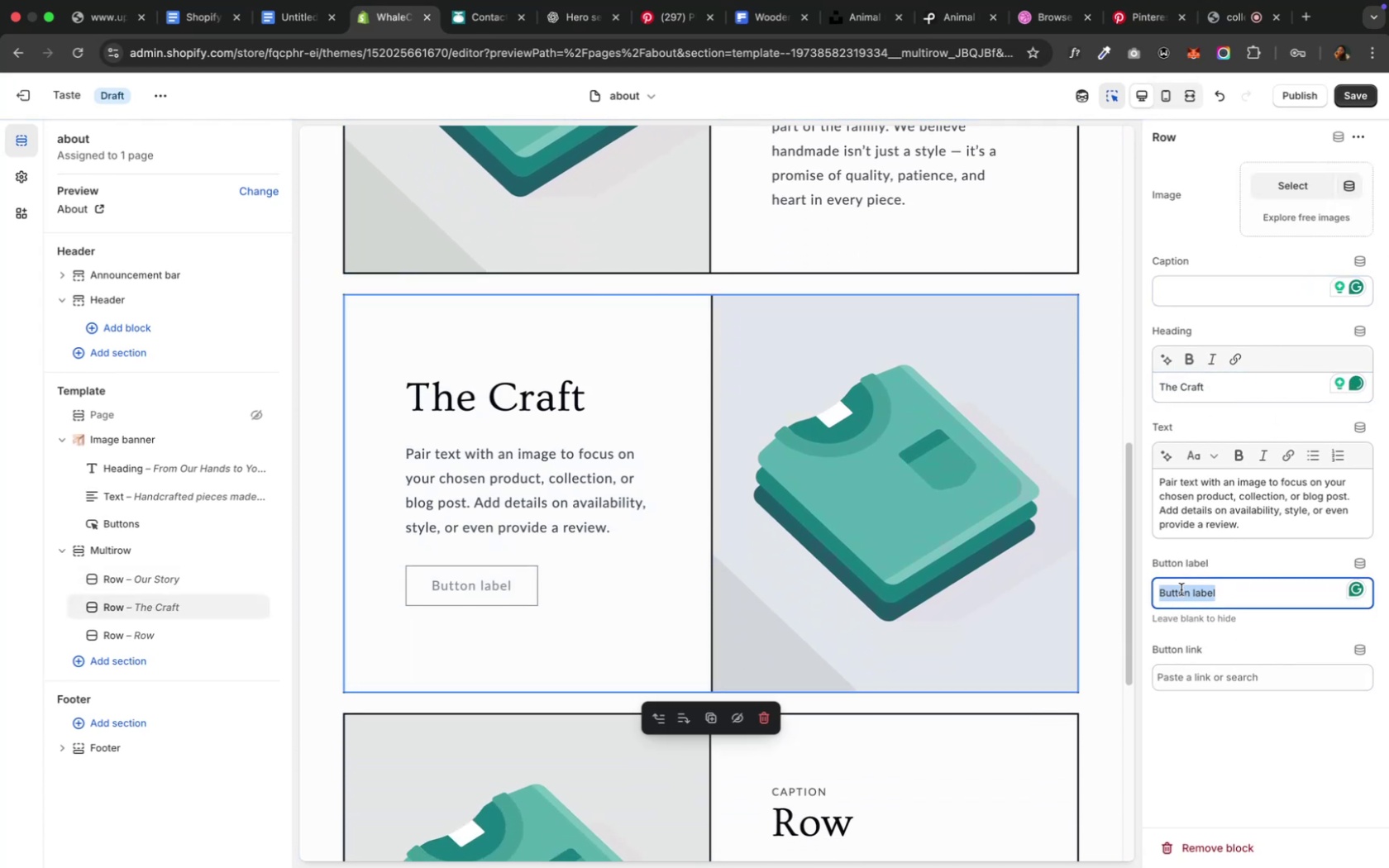 
key(Backslash)
 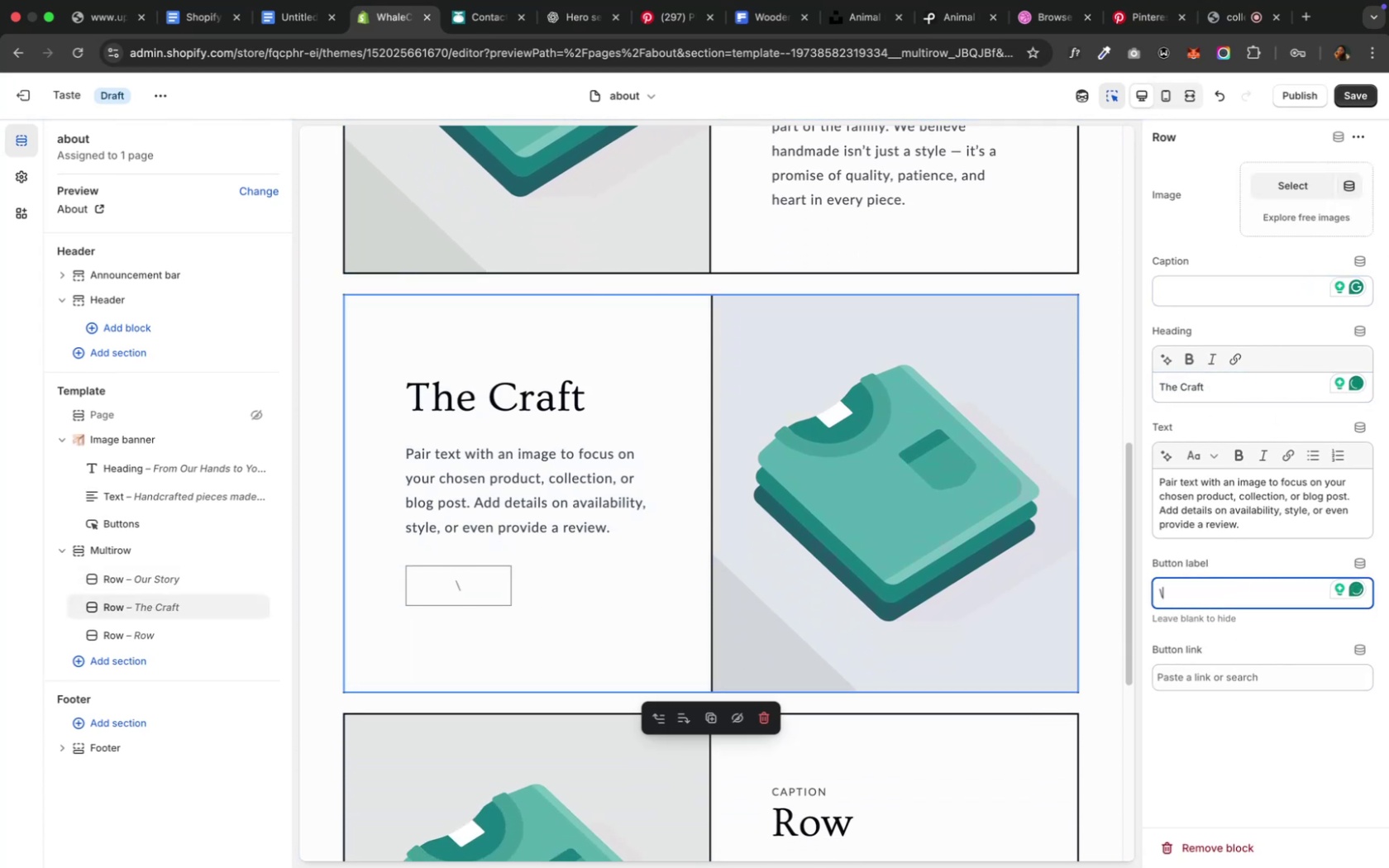 
key(Backspace)
 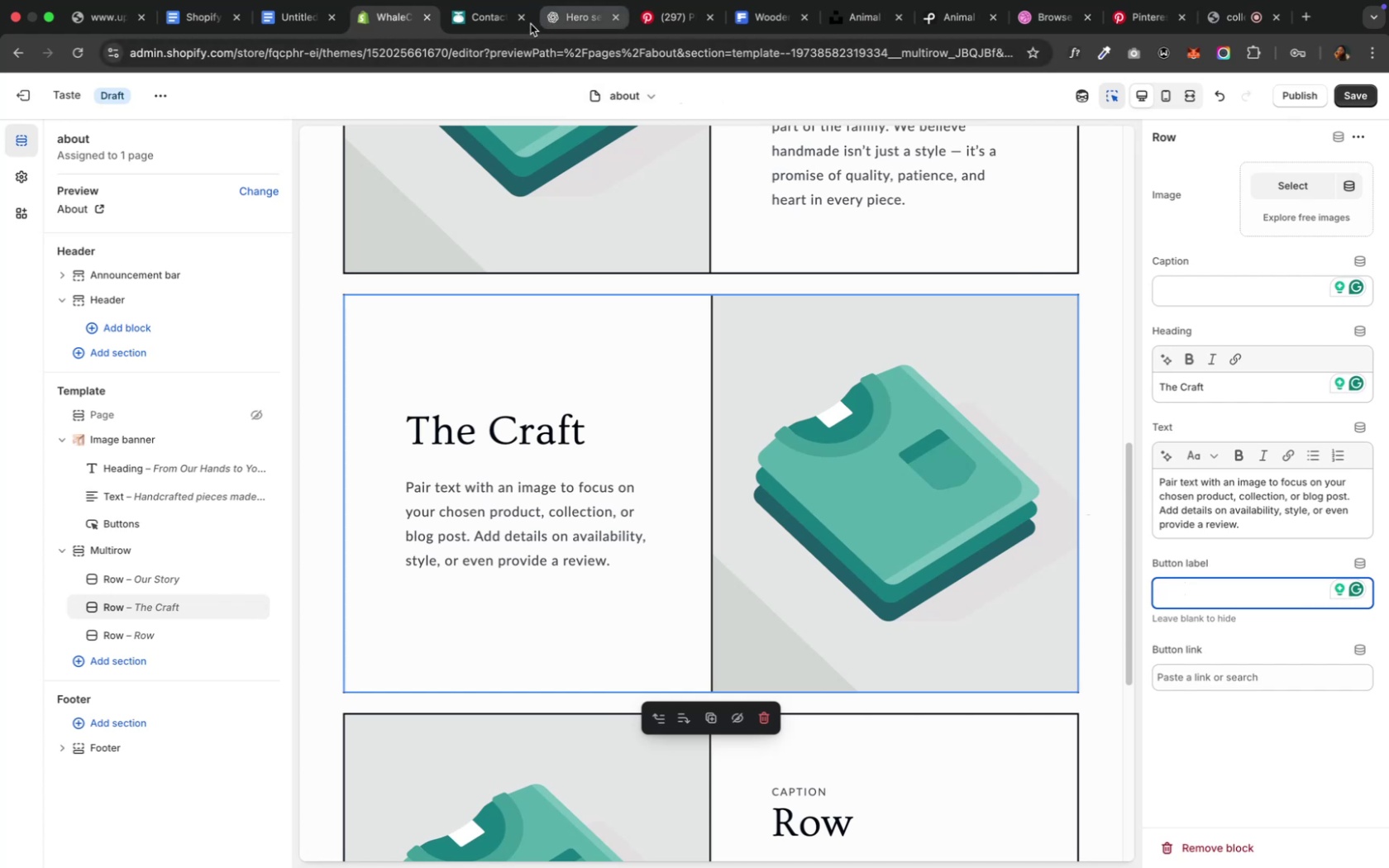 
left_click([559, 20])
 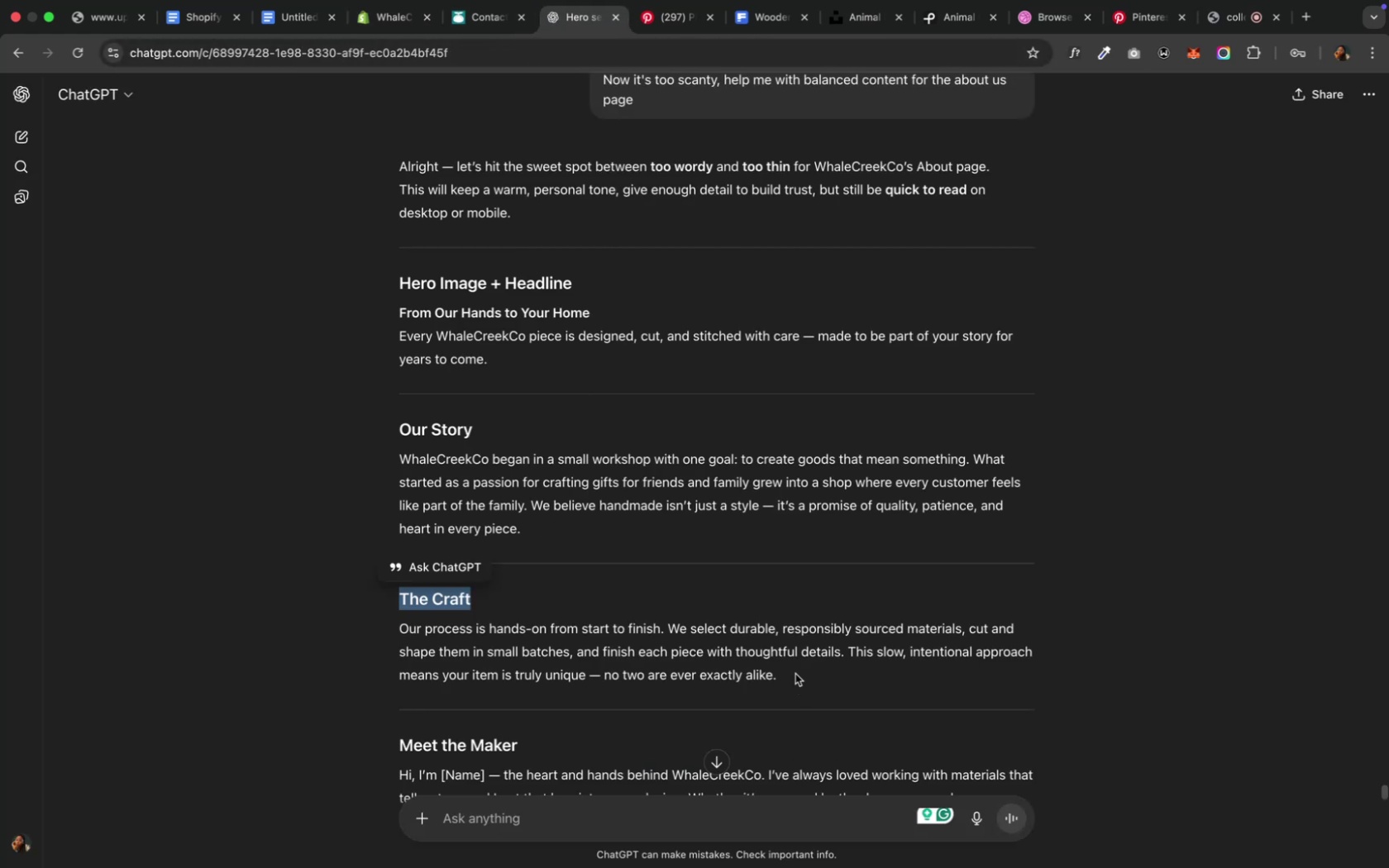 
scroll: coordinate [795, 674], scroll_direction: up, amount: 29.0
 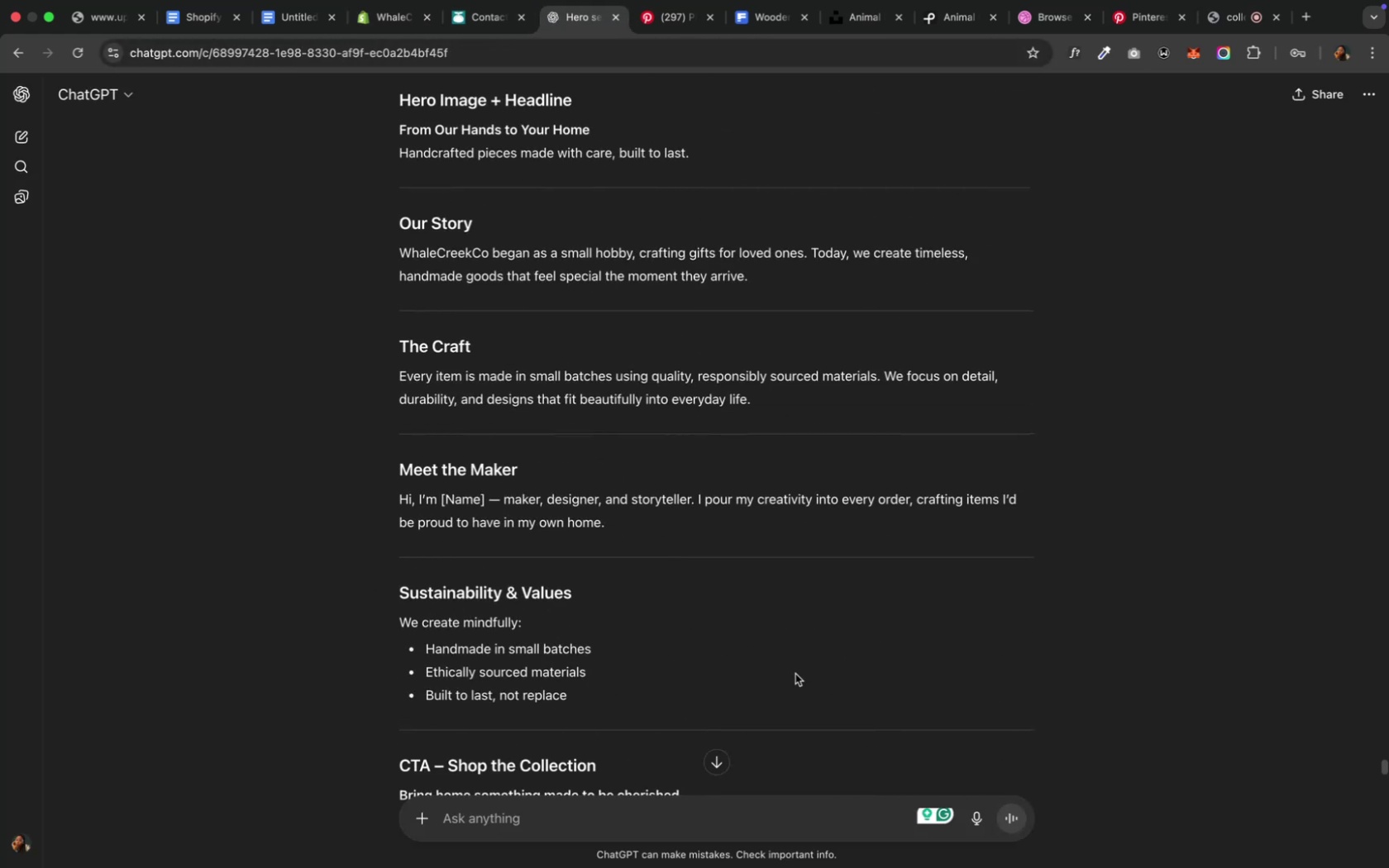 
scroll: coordinate [795, 674], scroll_direction: down, amount: 31.0
 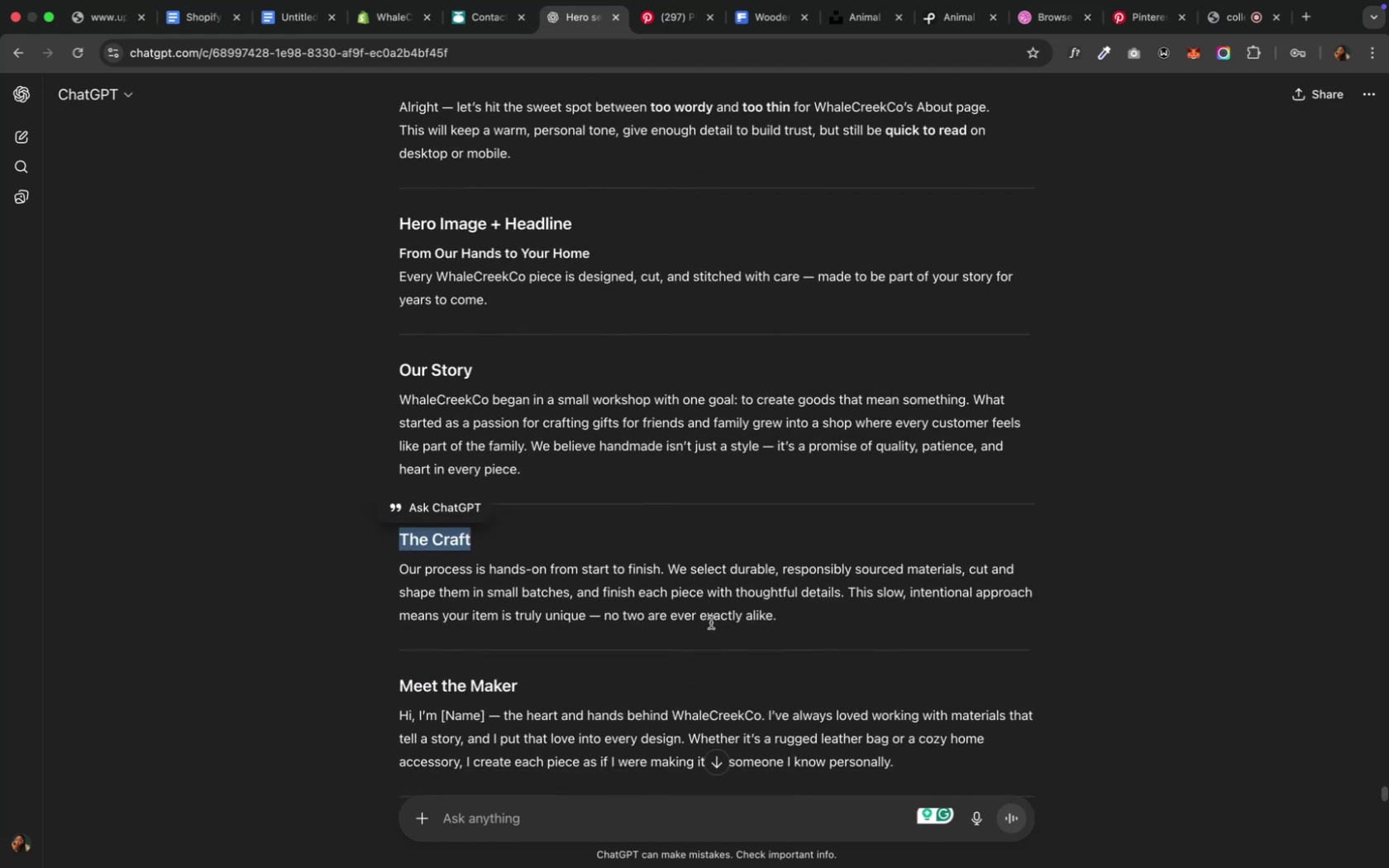 
left_click_drag(start_coordinate=[796, 616], to_coordinate=[382, 577])
 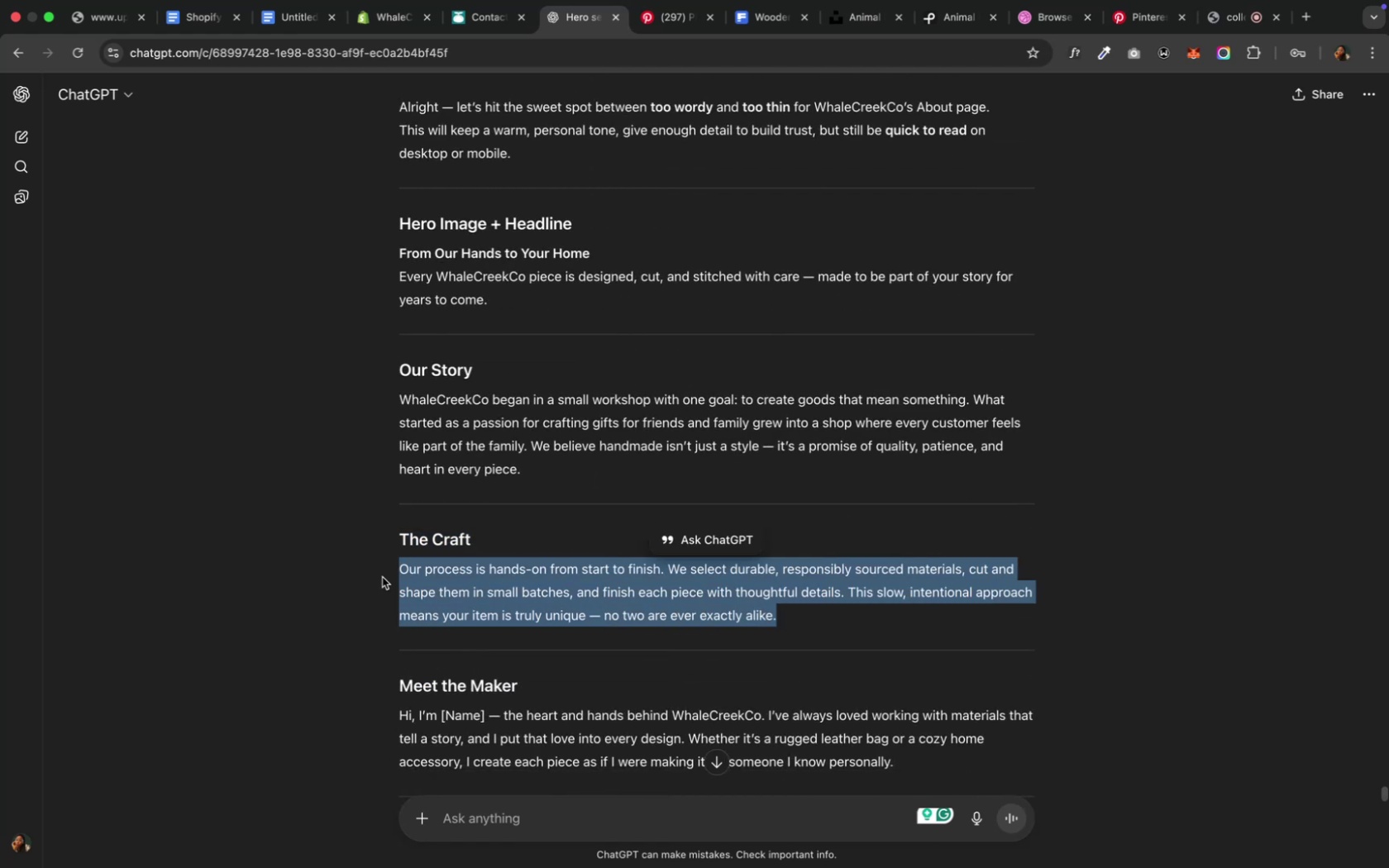 
key(Meta+CommandLeft)
 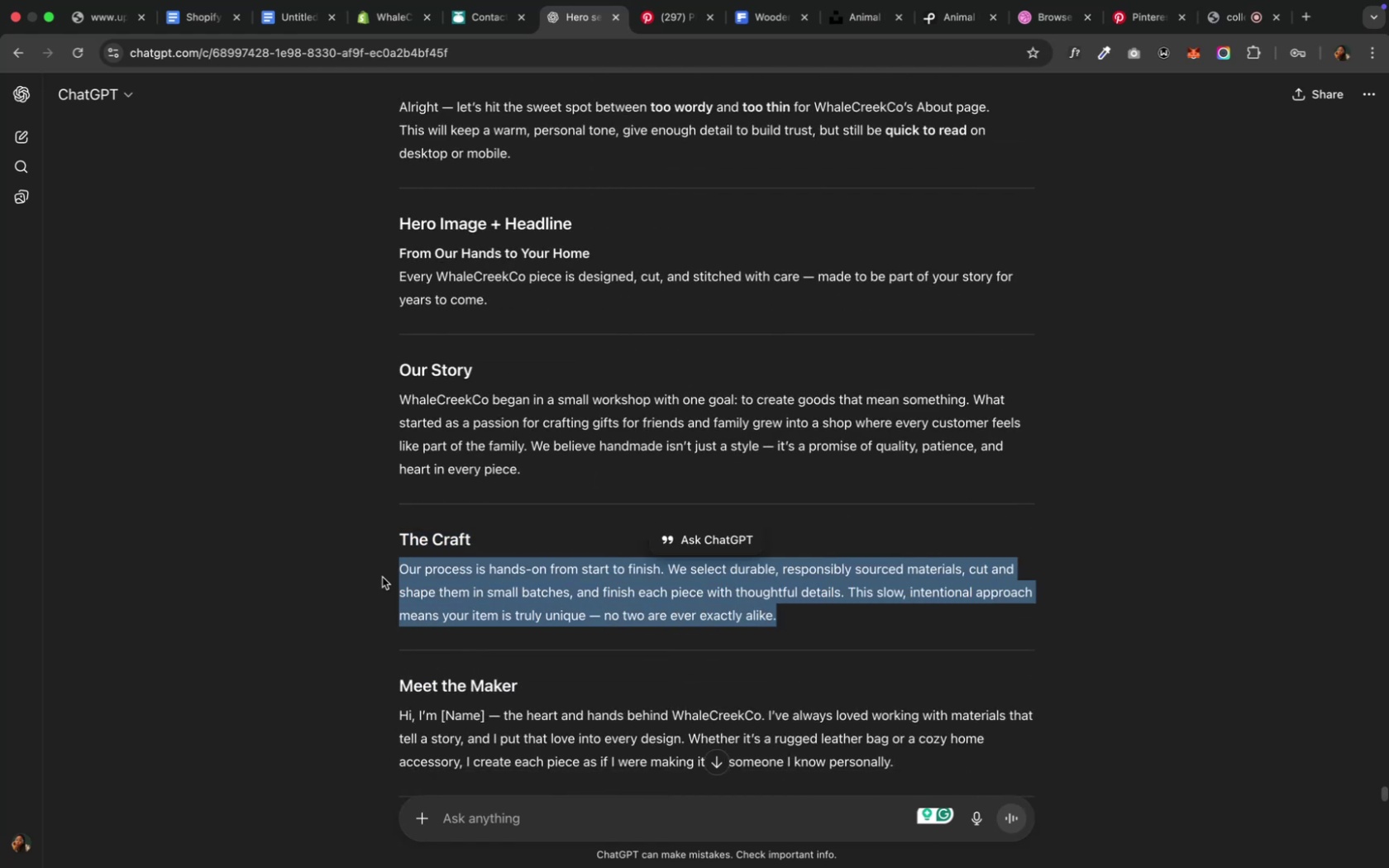 
key(Meta+C)
 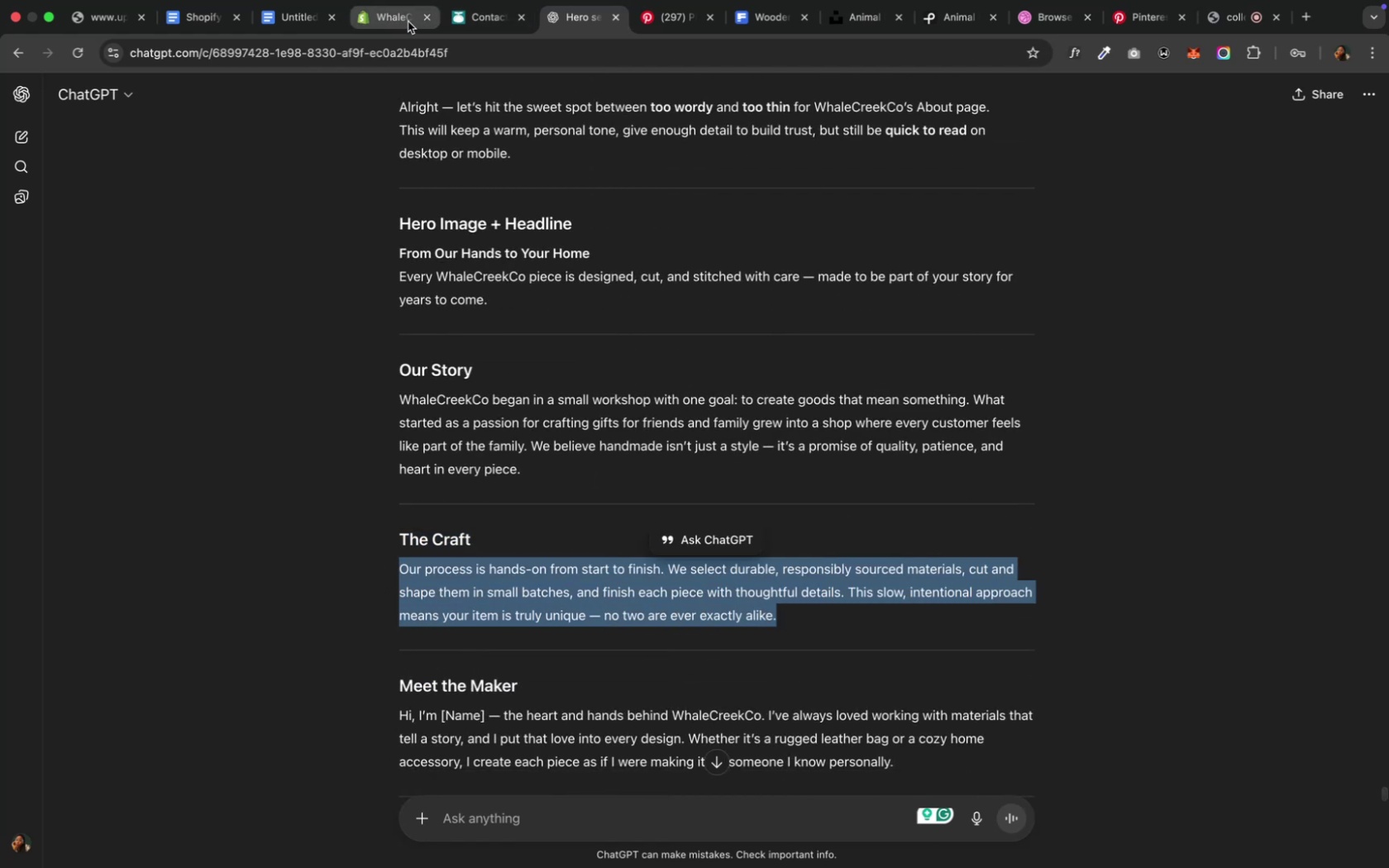 
left_click([384, 20])
 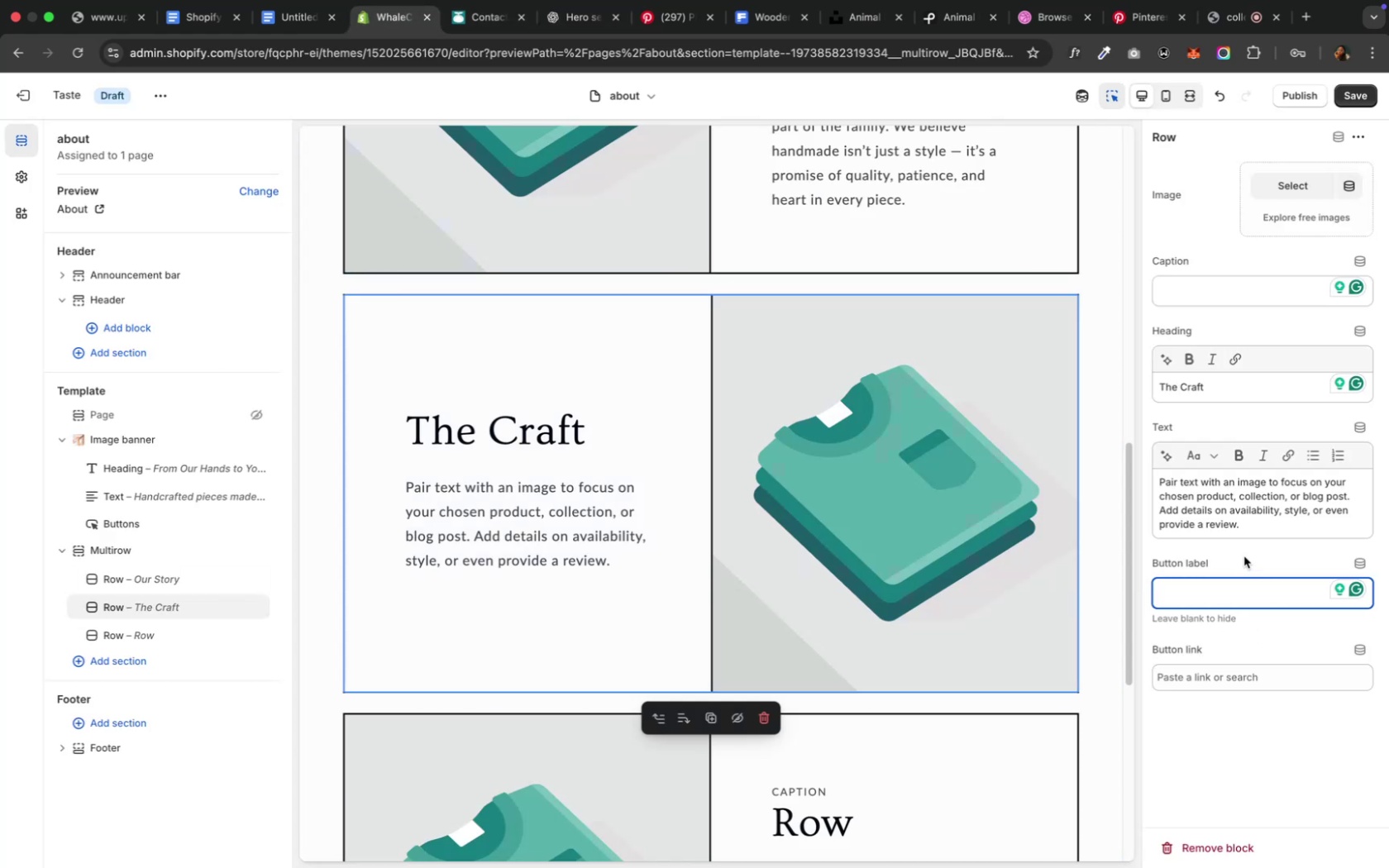 
left_click([1229, 526])
 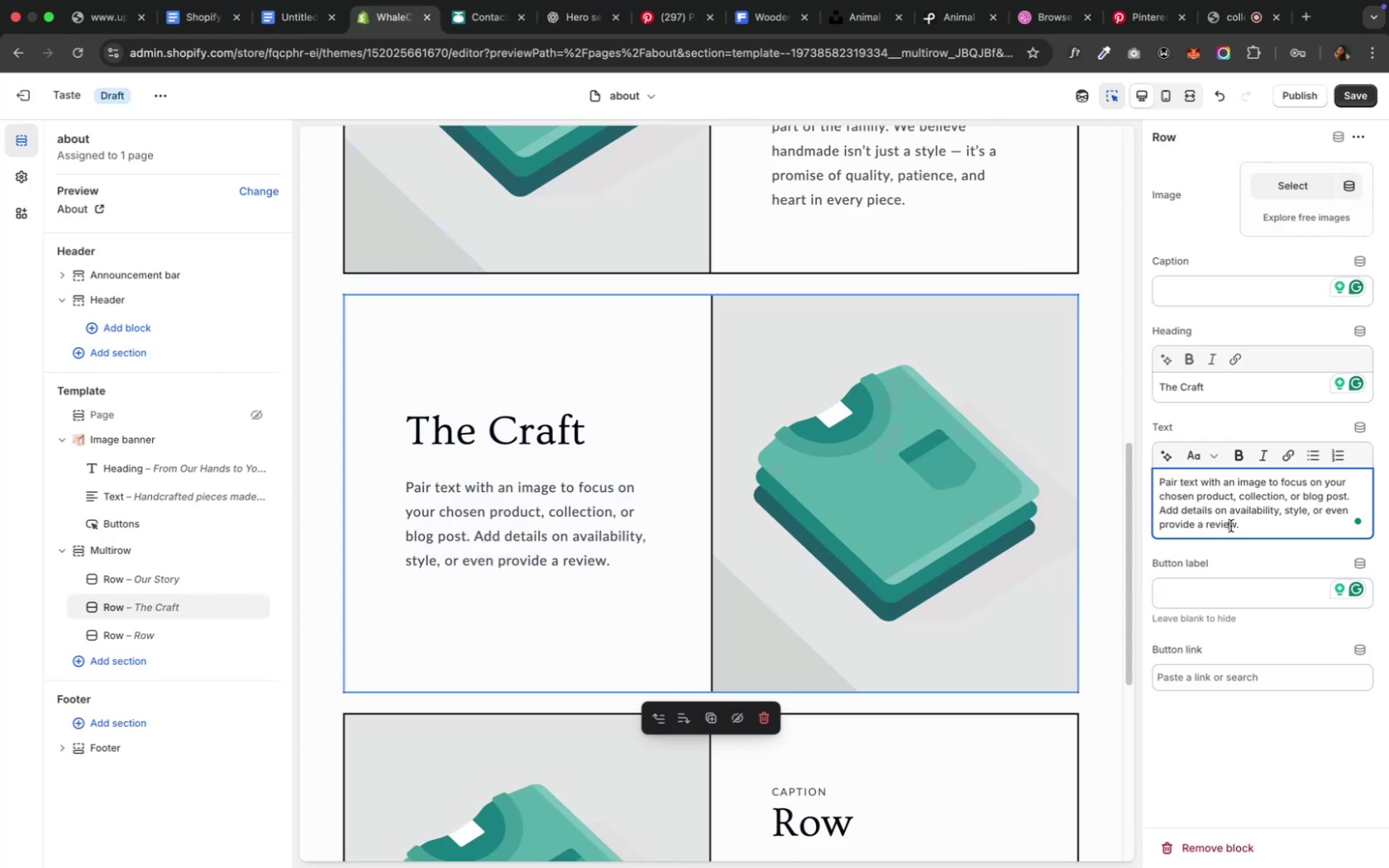 
key(Meta+A)
 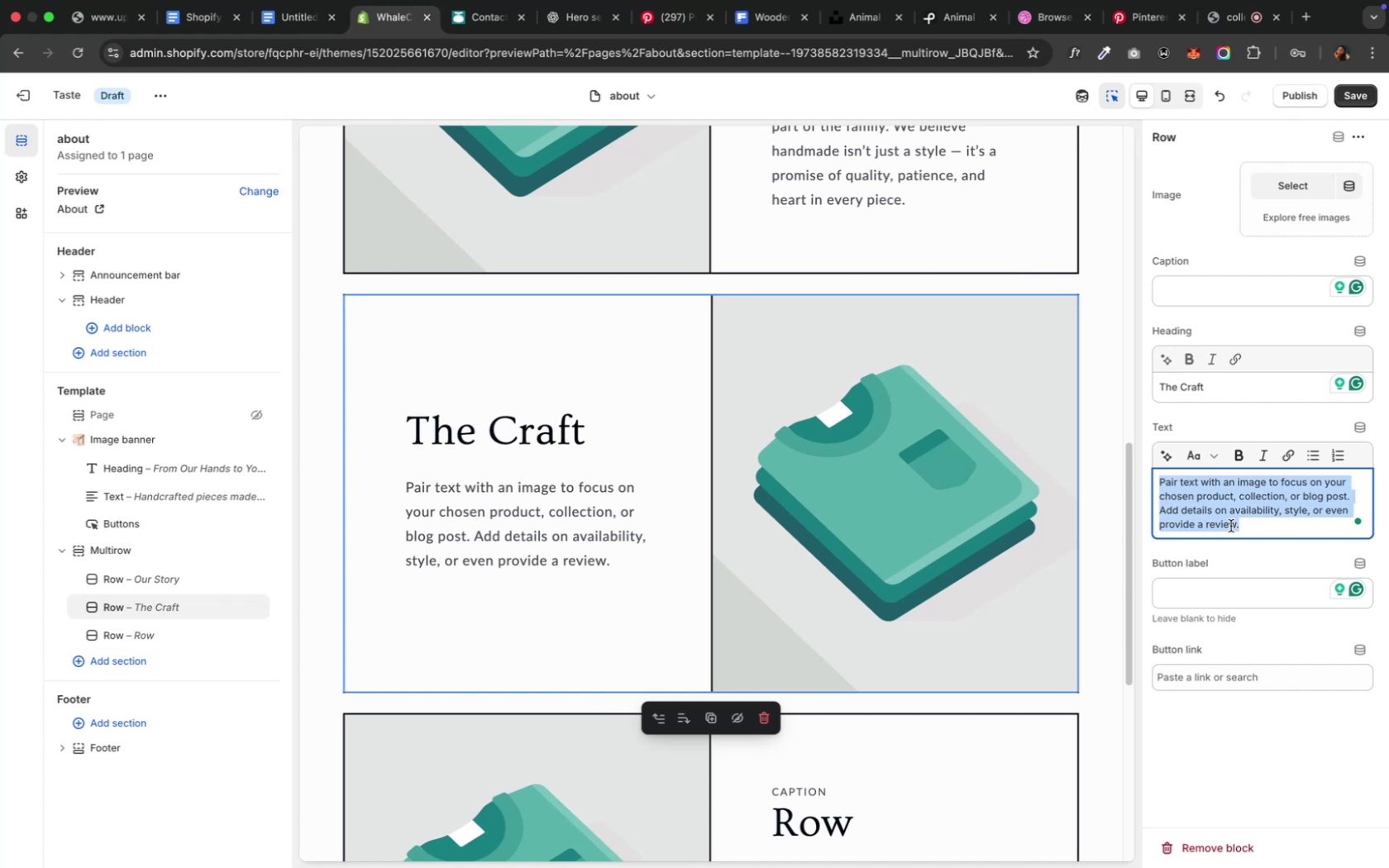 
key(Meta+V)
 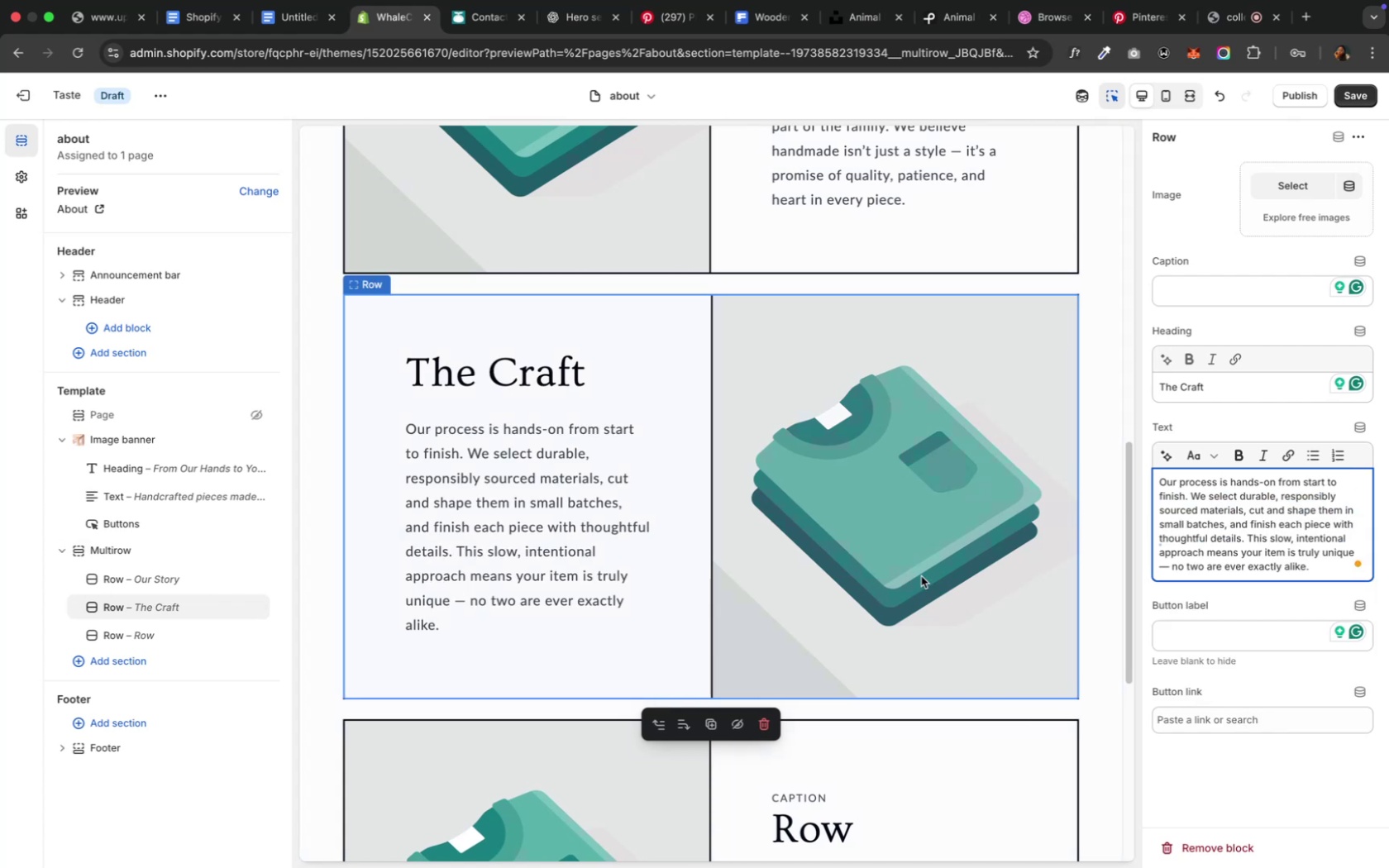 
scroll: coordinate [934, 614], scroll_direction: down, amount: 10.0
 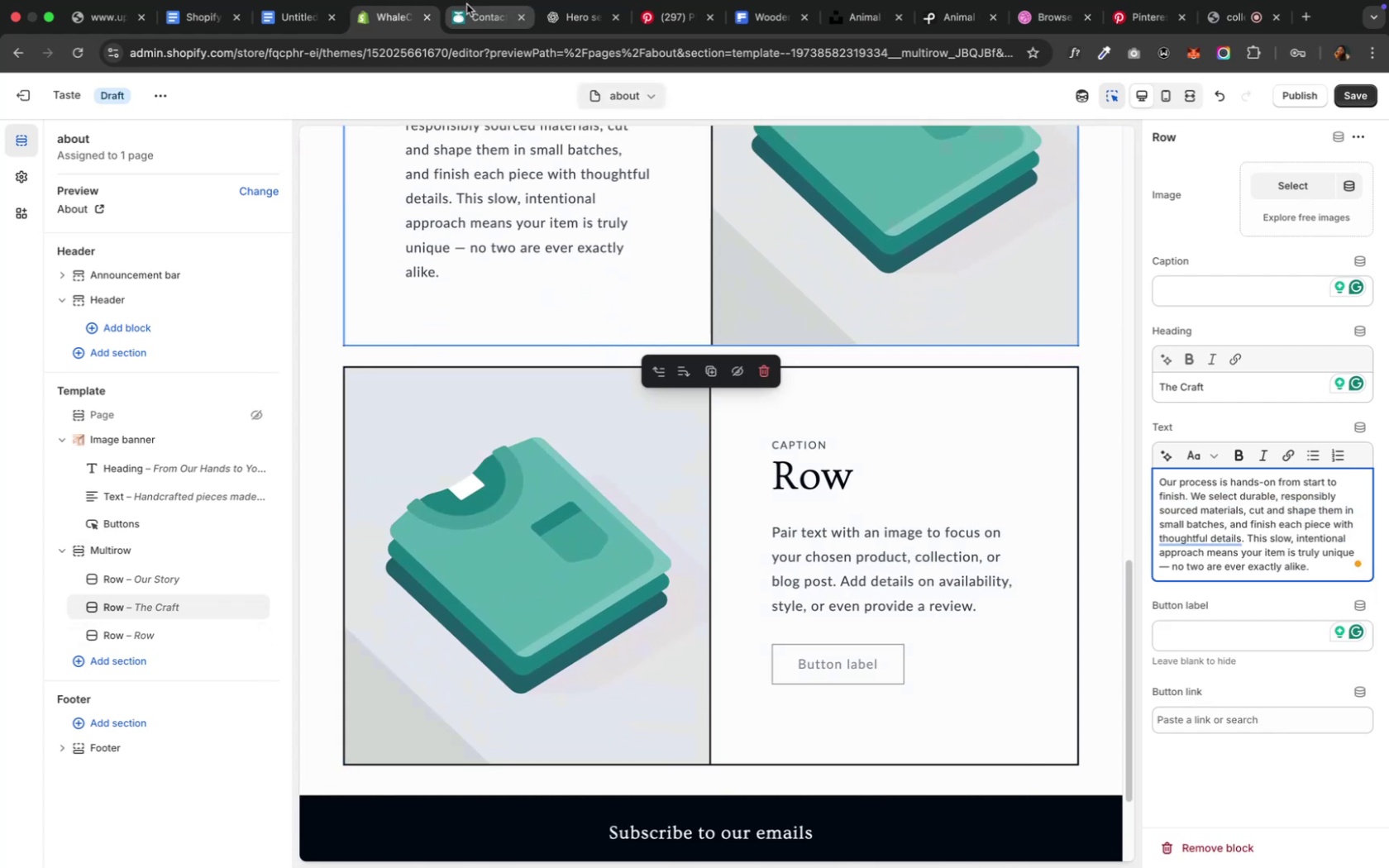 
left_click([556, 19])
 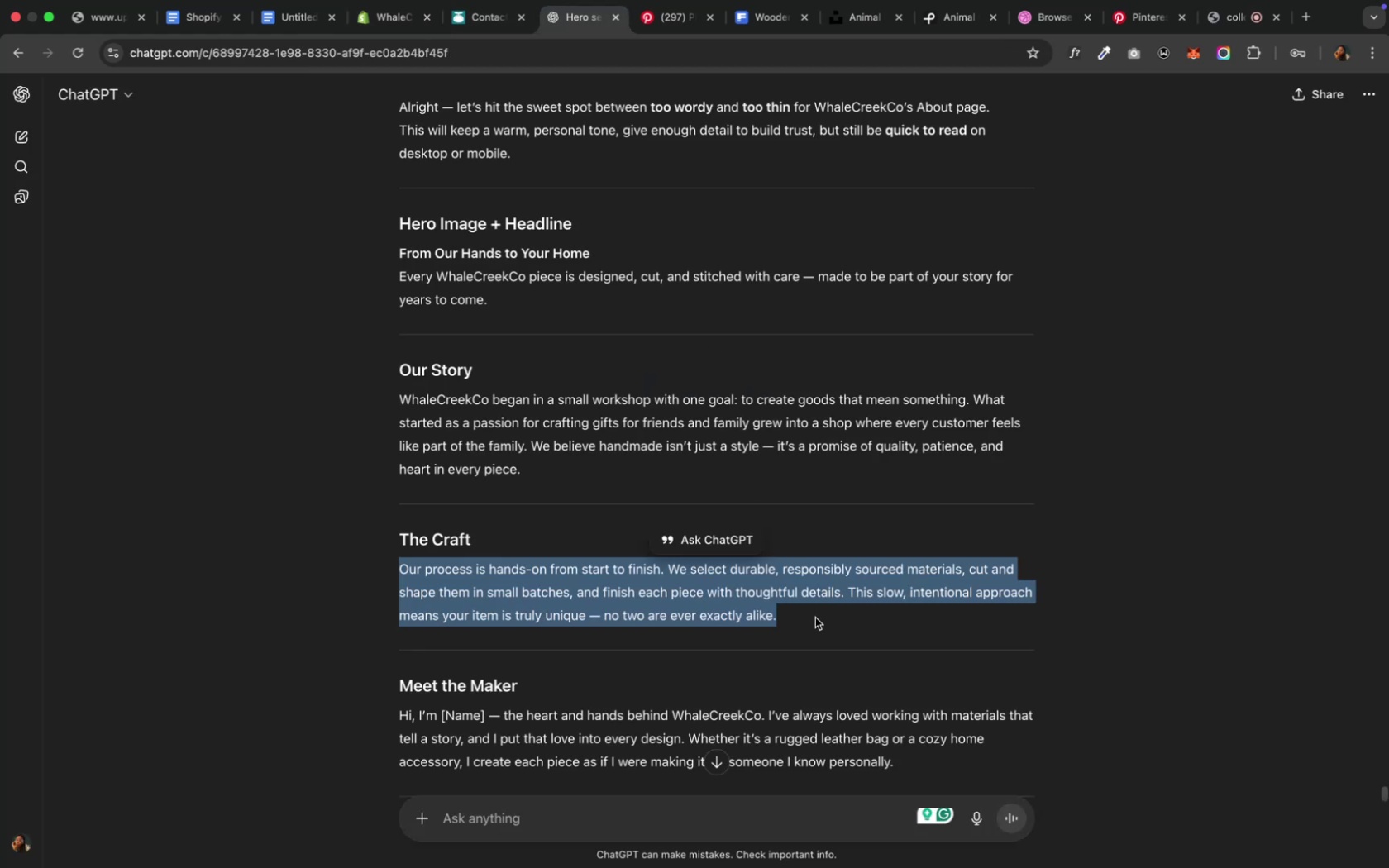 
scroll: coordinate [816, 619], scroll_direction: down, amount: 7.0
 